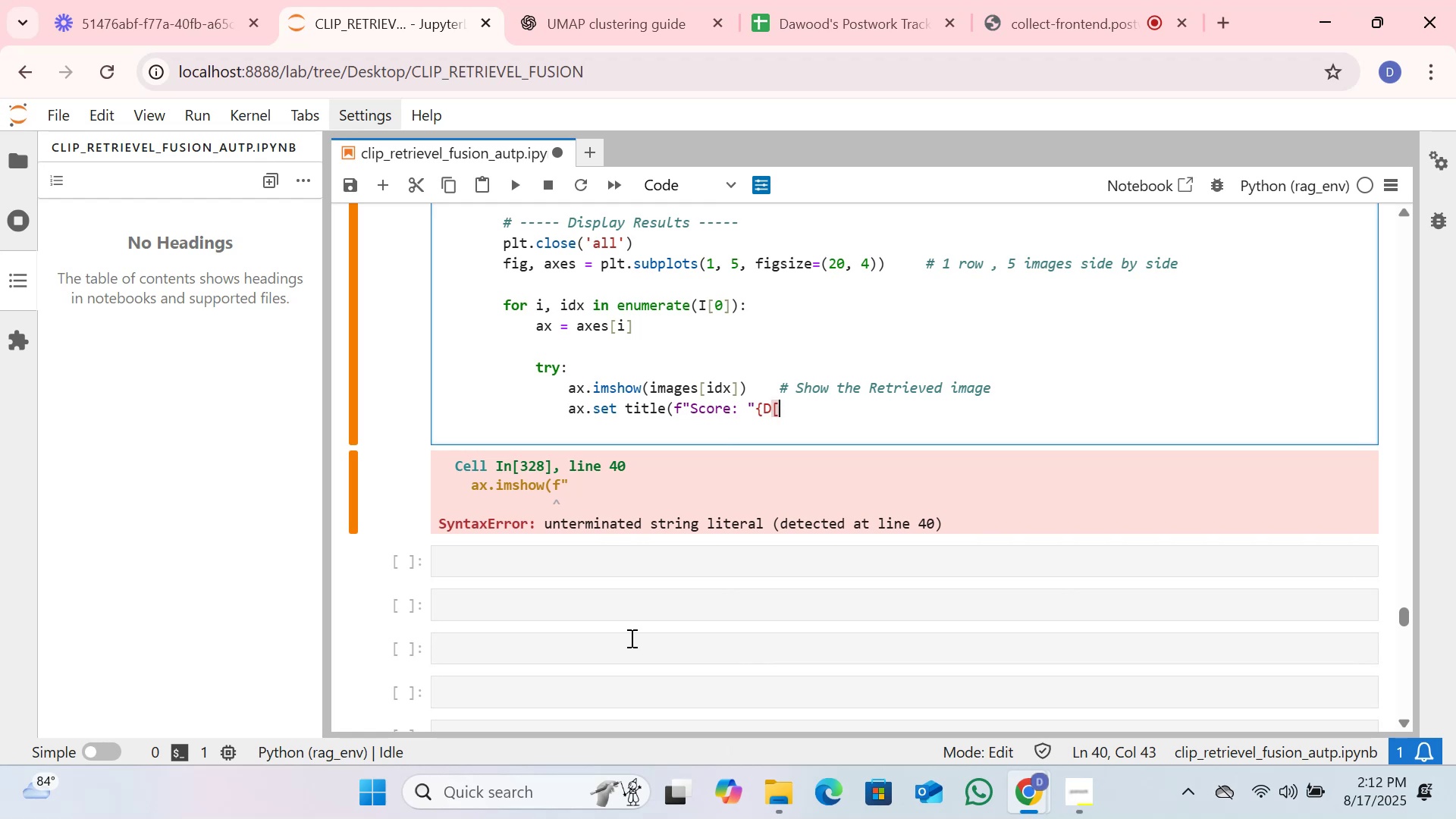 
key(0)
 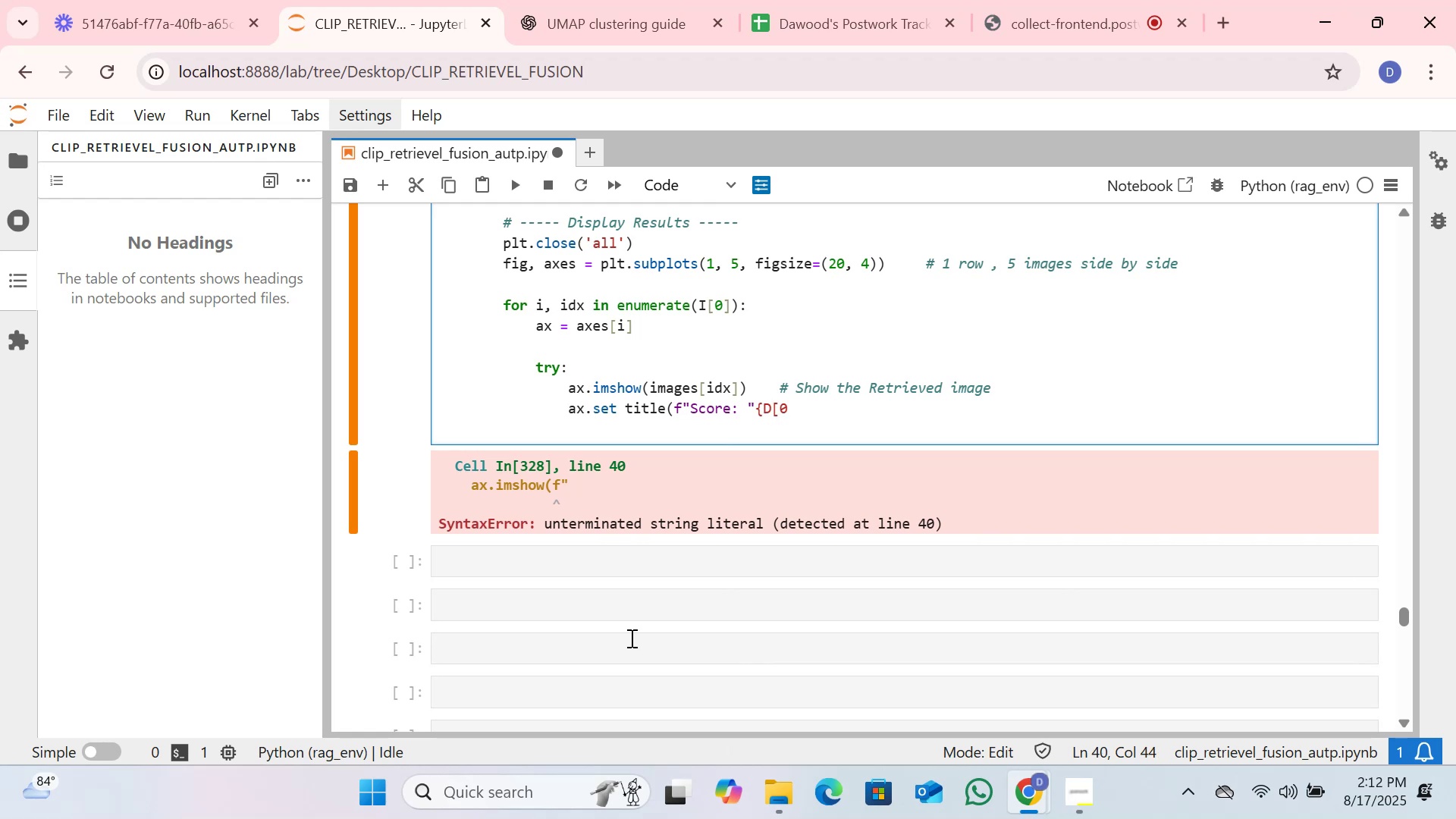 
key(Shift+BracketRight)
 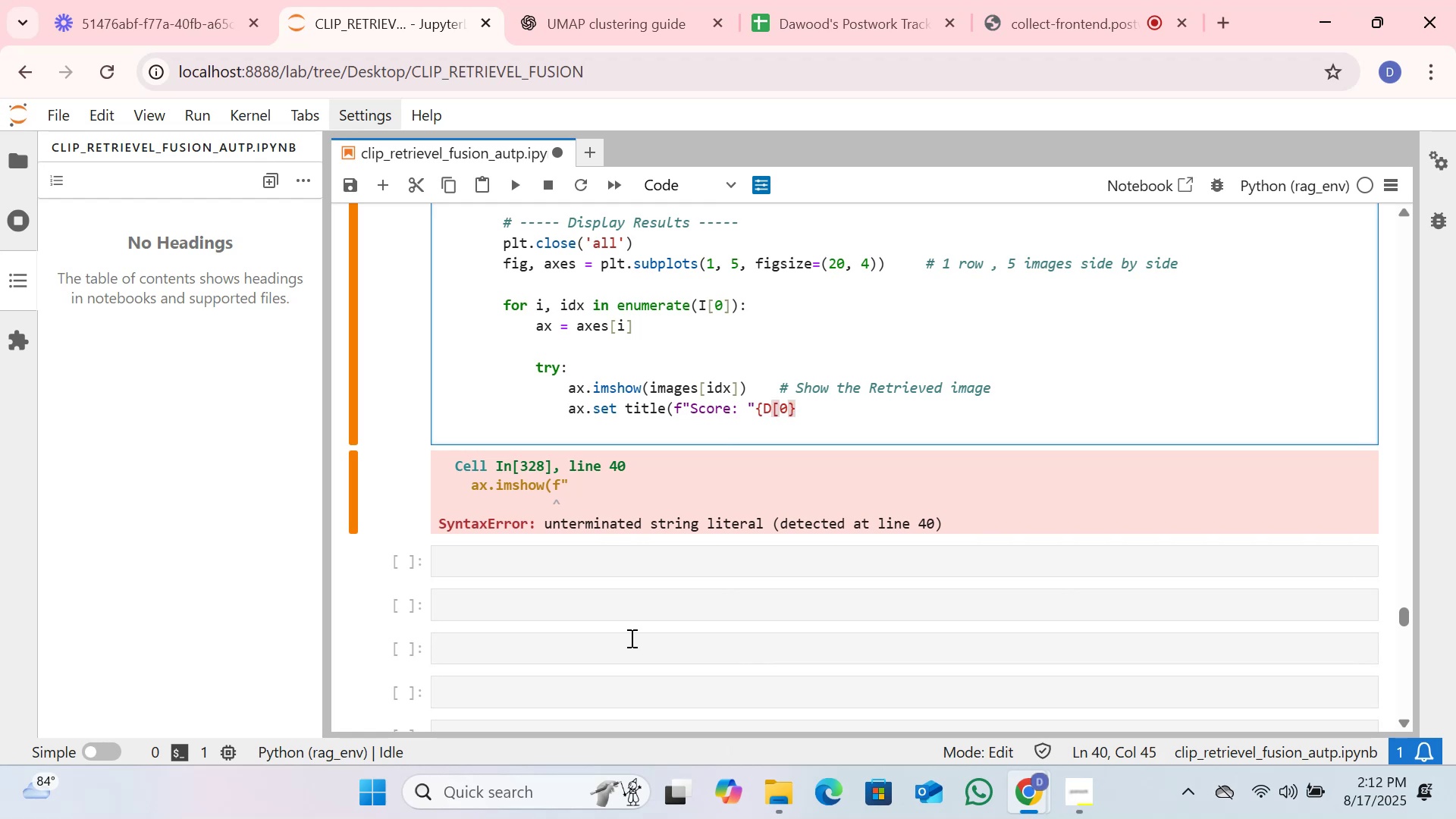 
key(Backspace)
 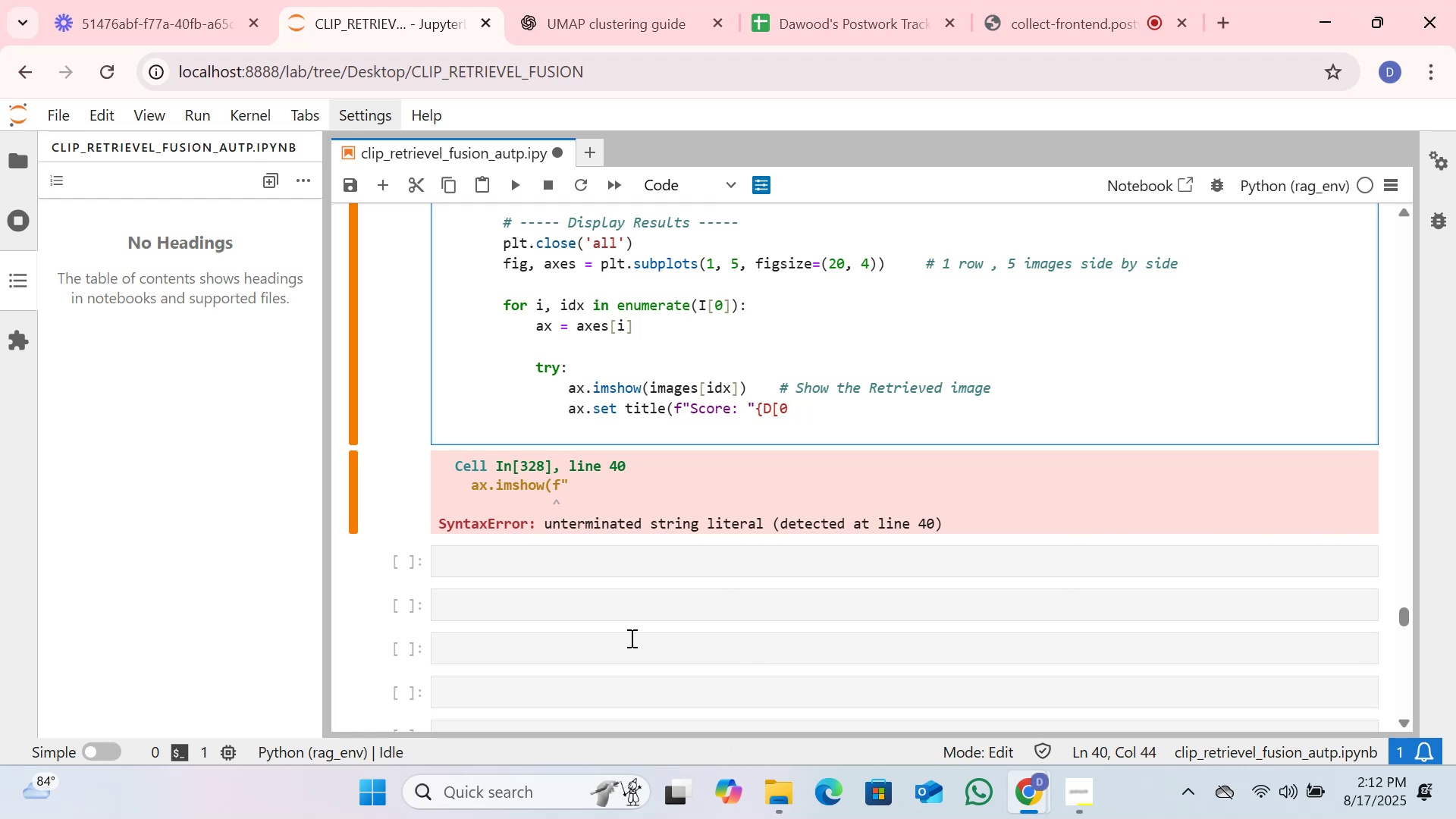 
key(BracketRight)
 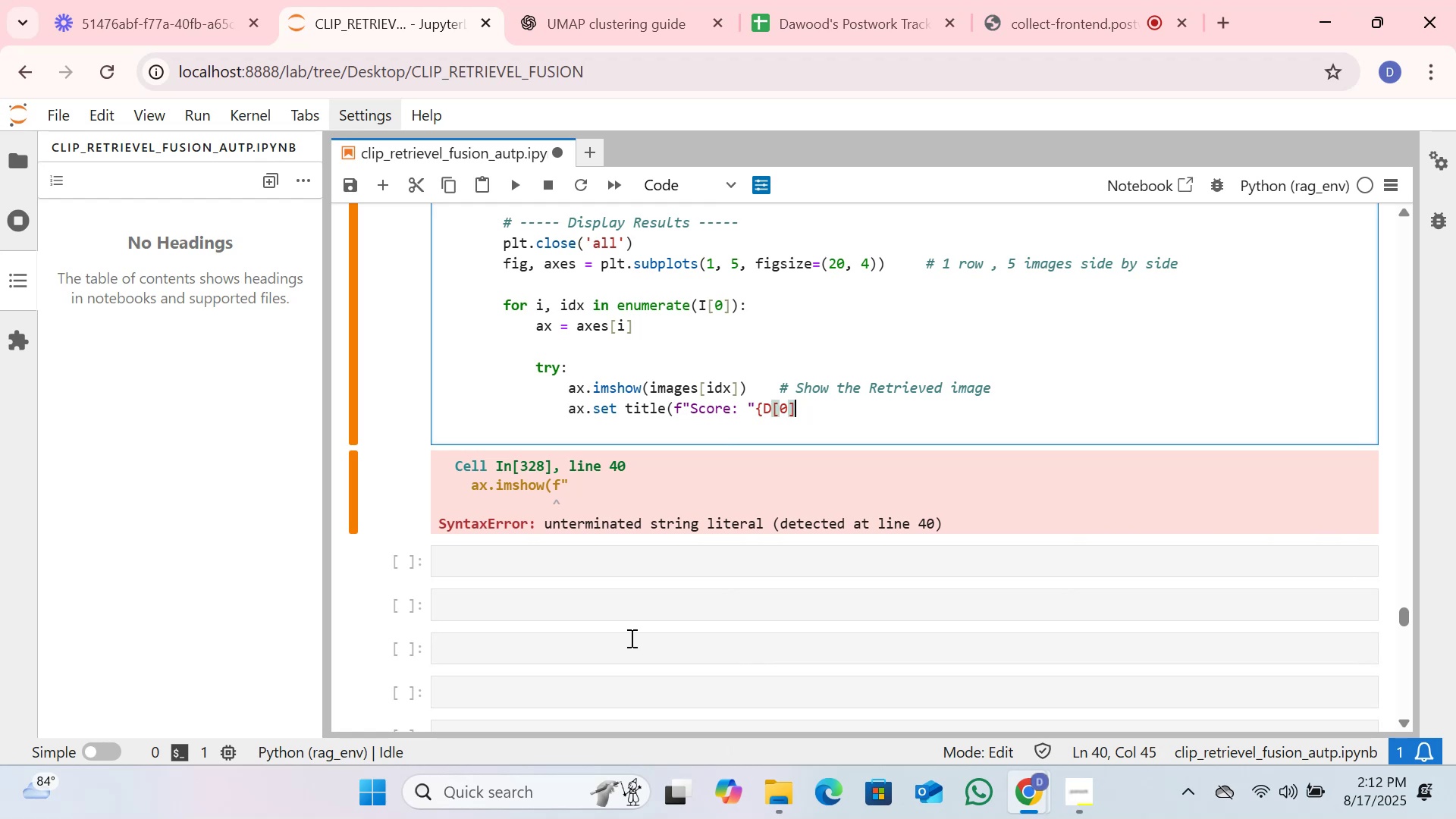 
key(BracketLeft)
 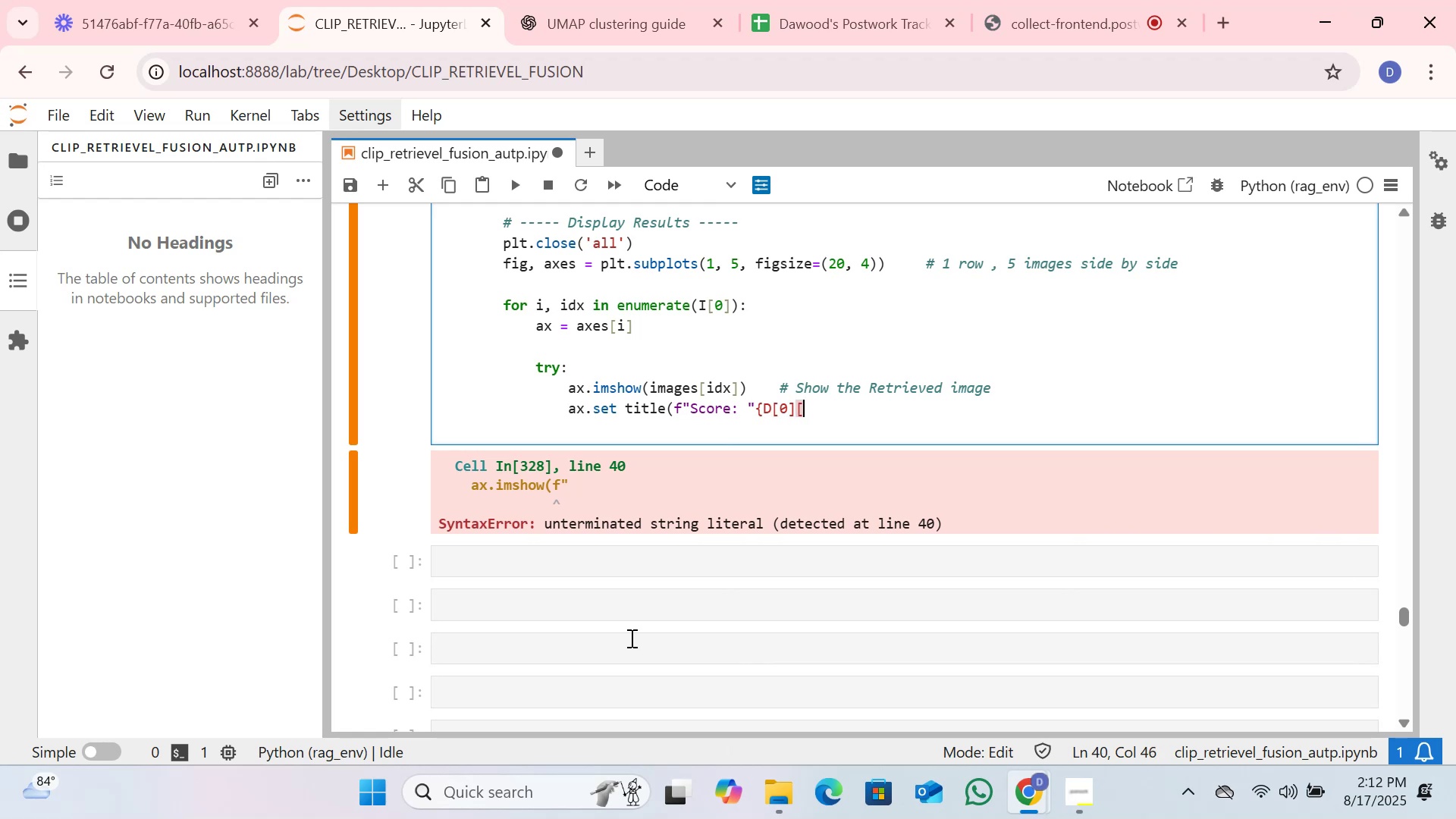 
key(I)
 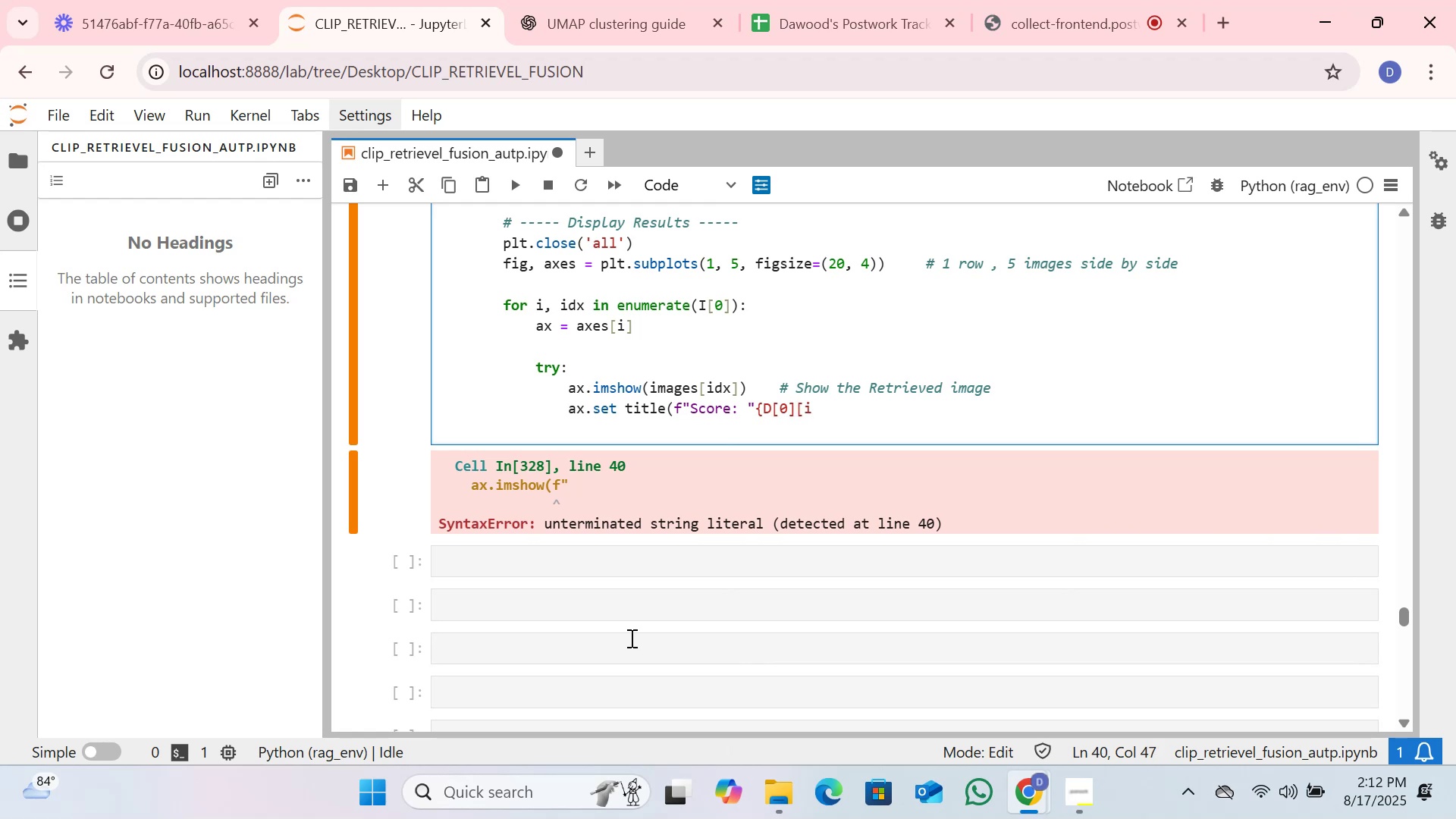 
key(BracketRight)
 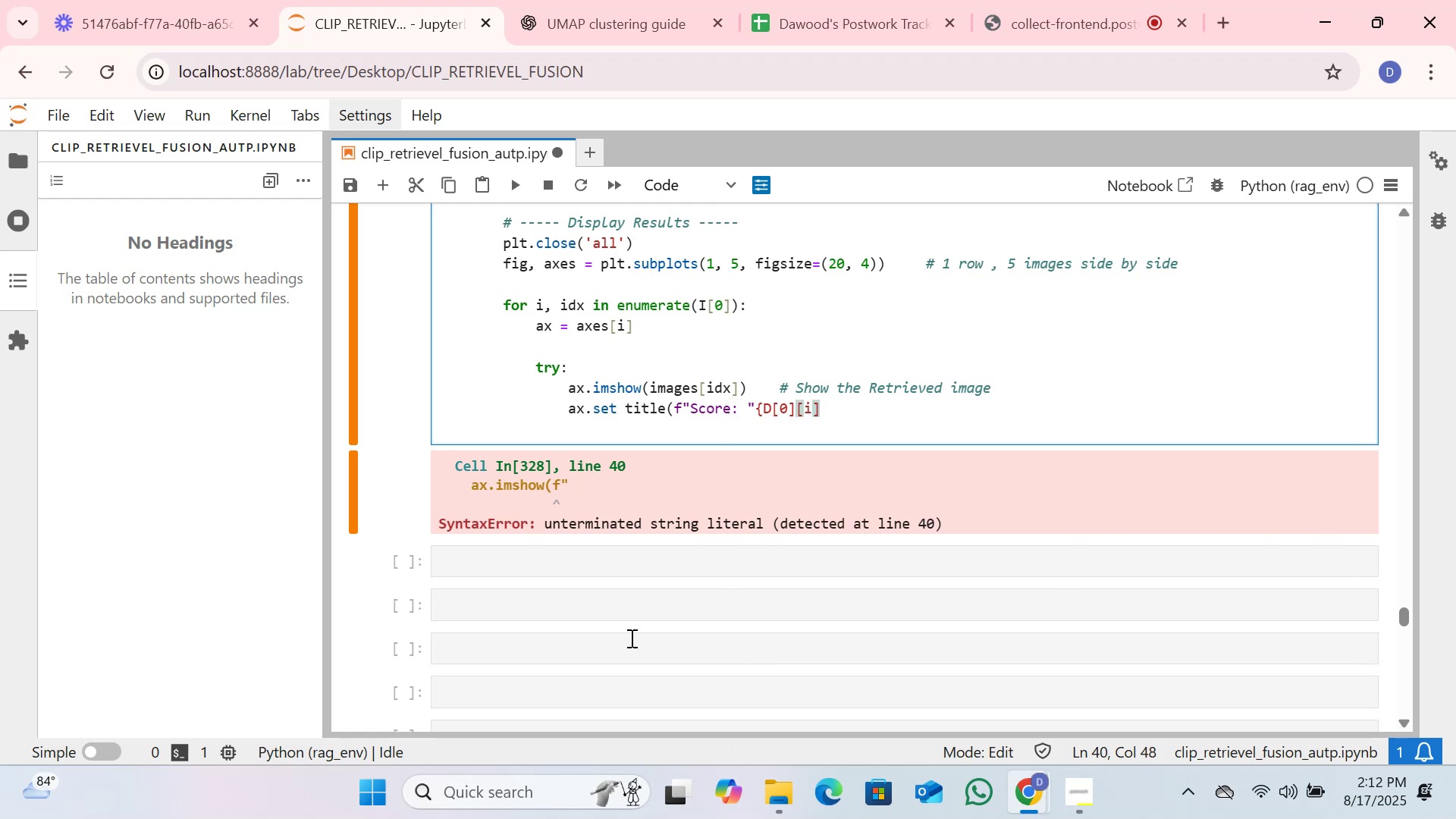 
key(Shift+Semicolon)
 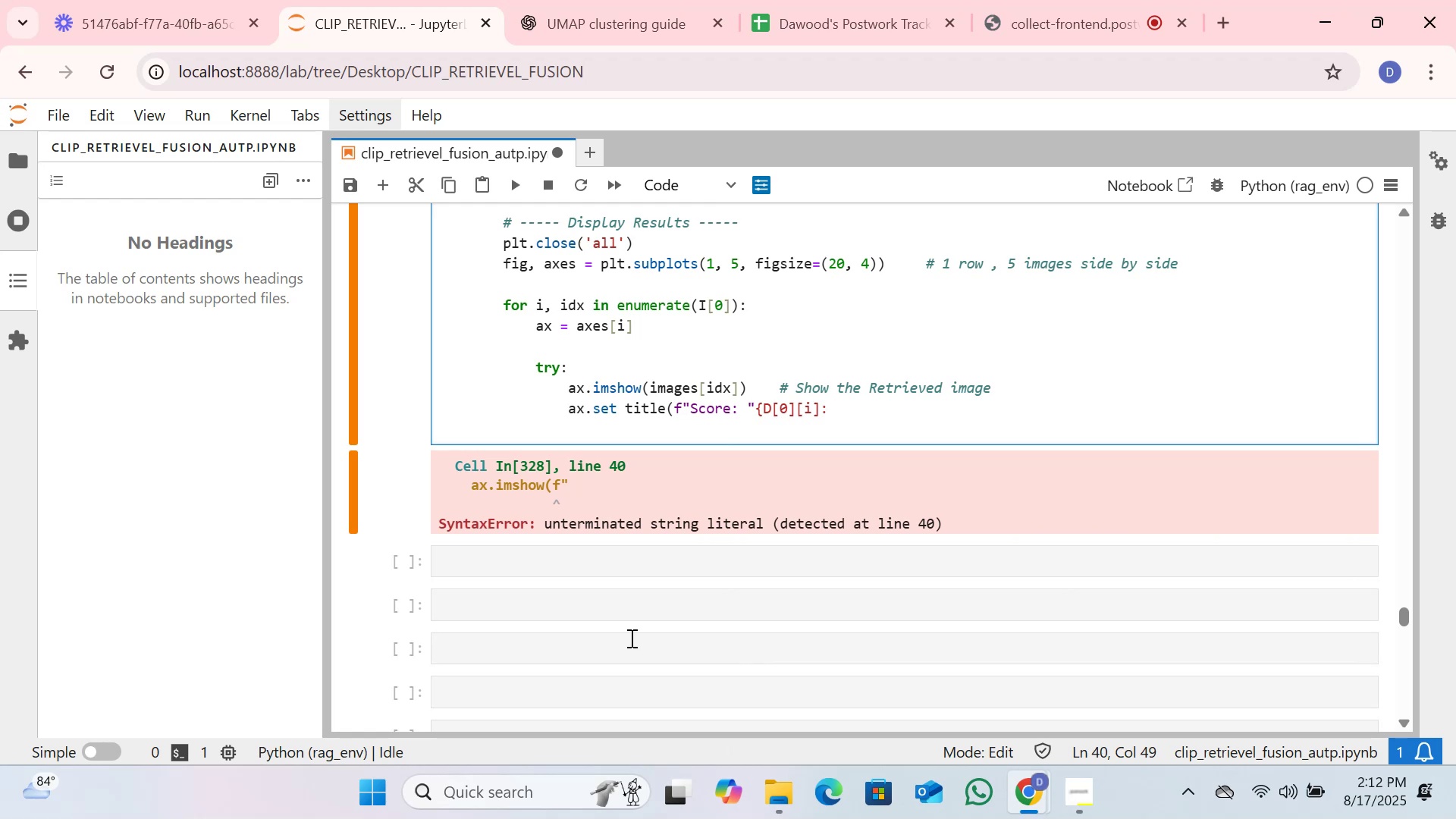 
wait(10.52)
 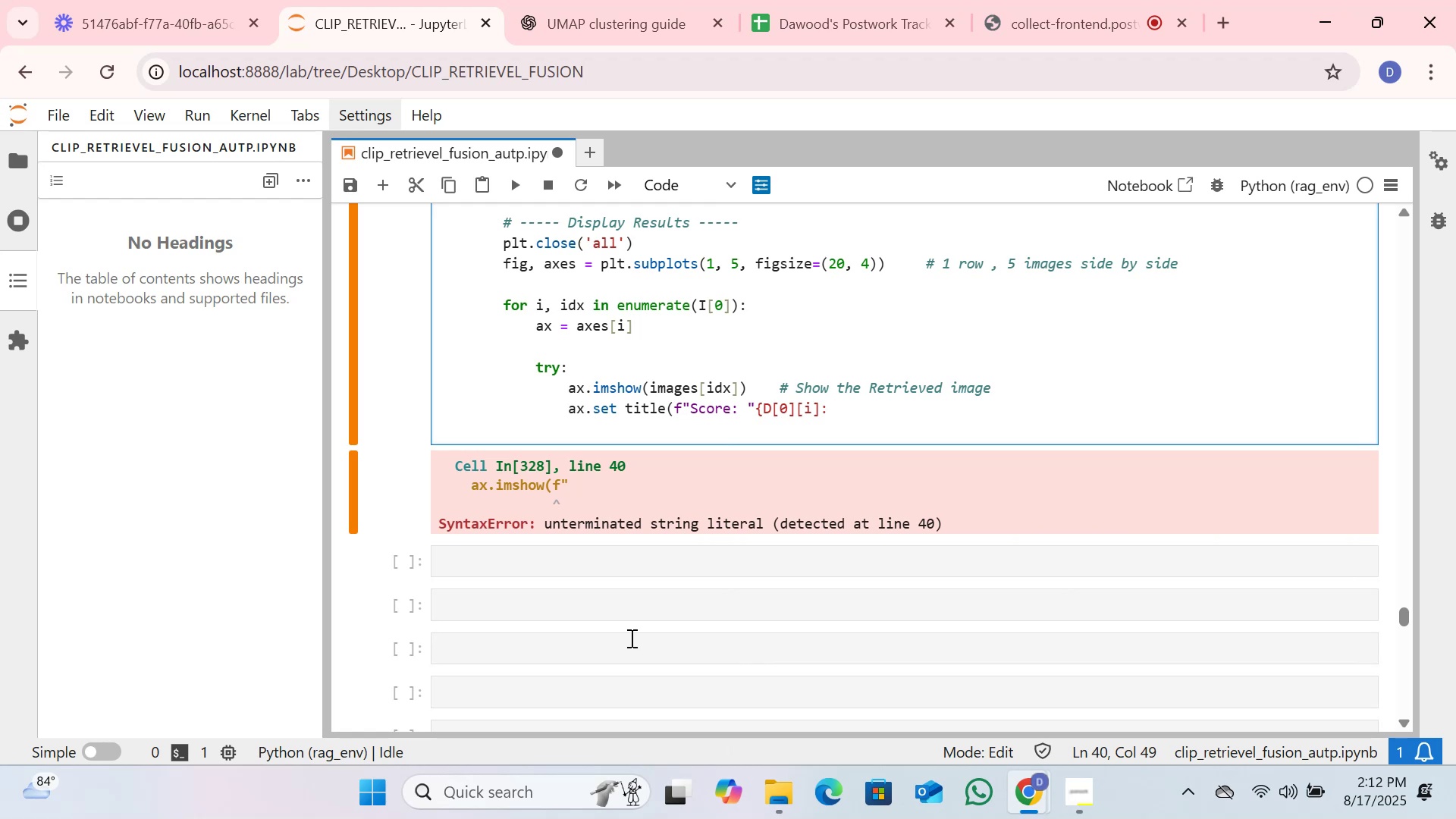 
key(Space)
 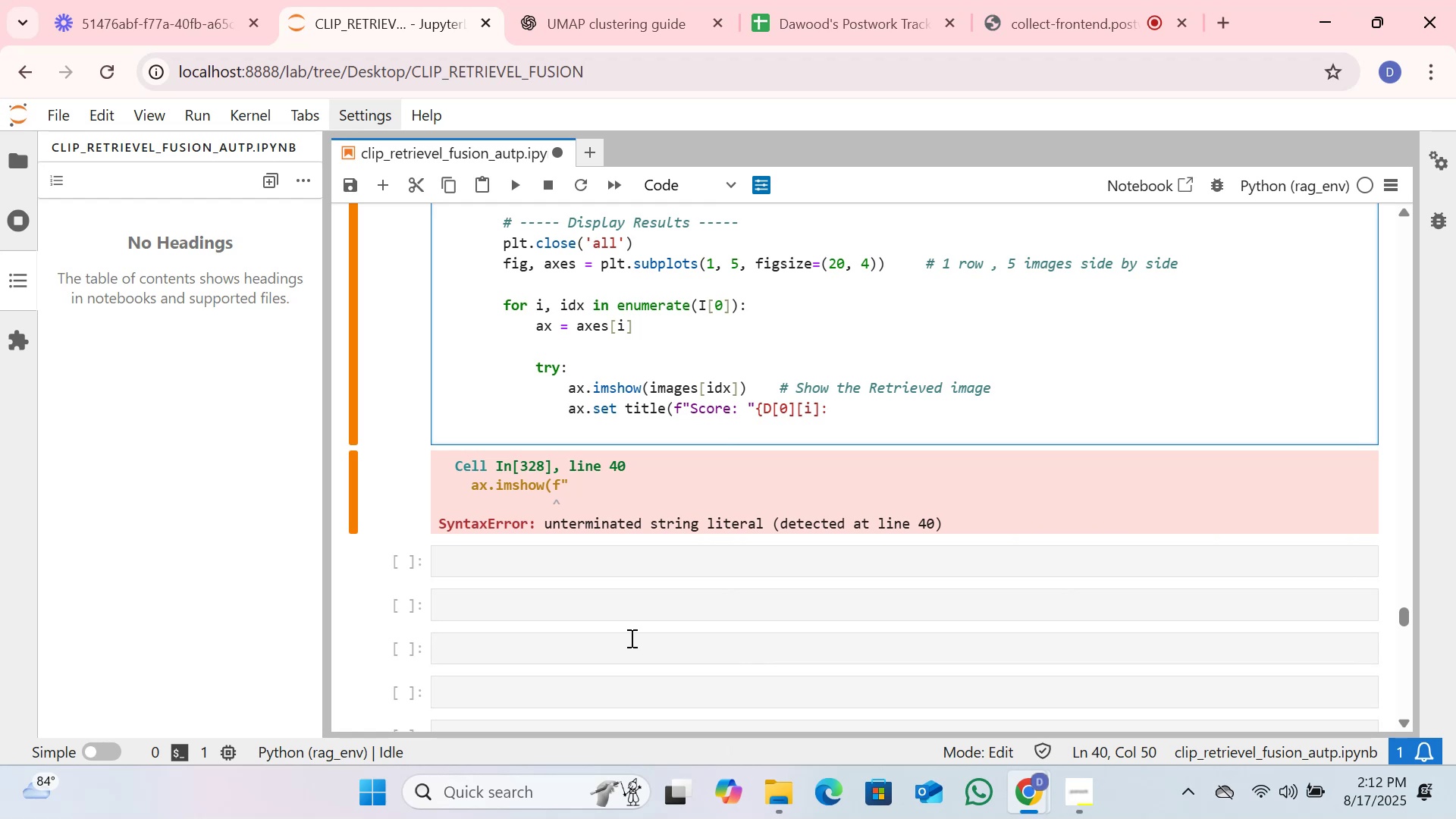 
key(Period)
 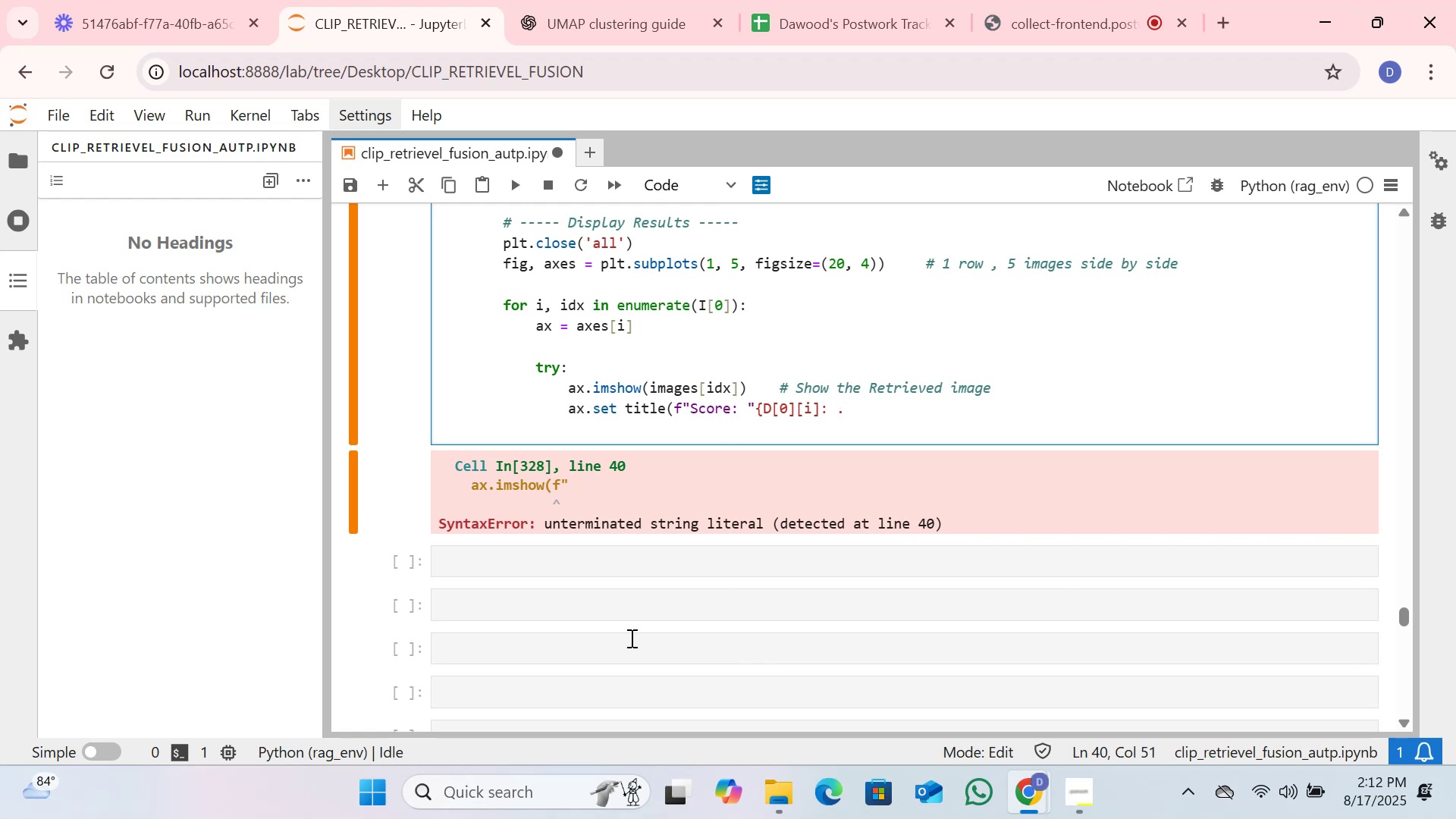 
key(Backspace)
 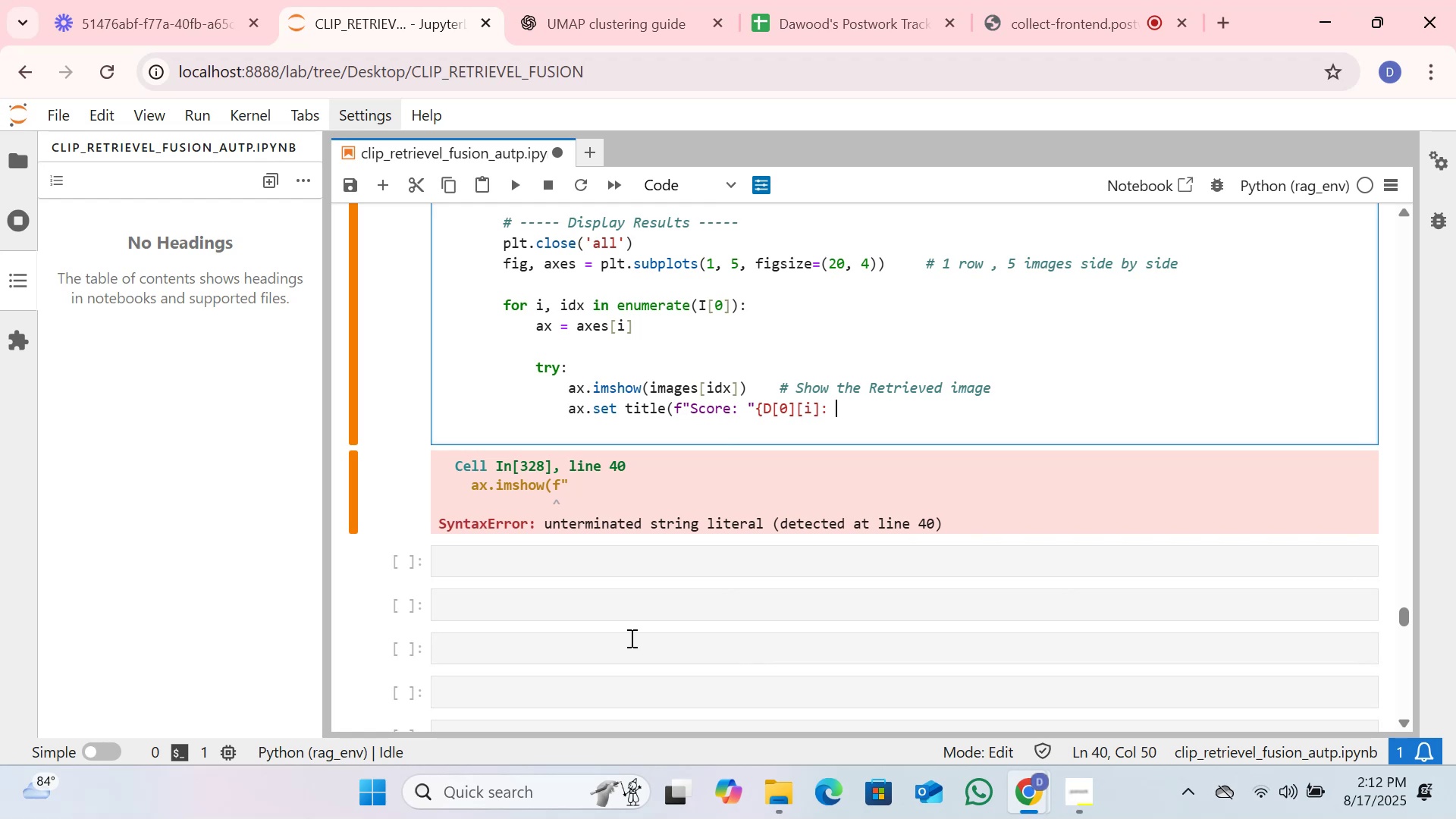 
key(Backspace)
 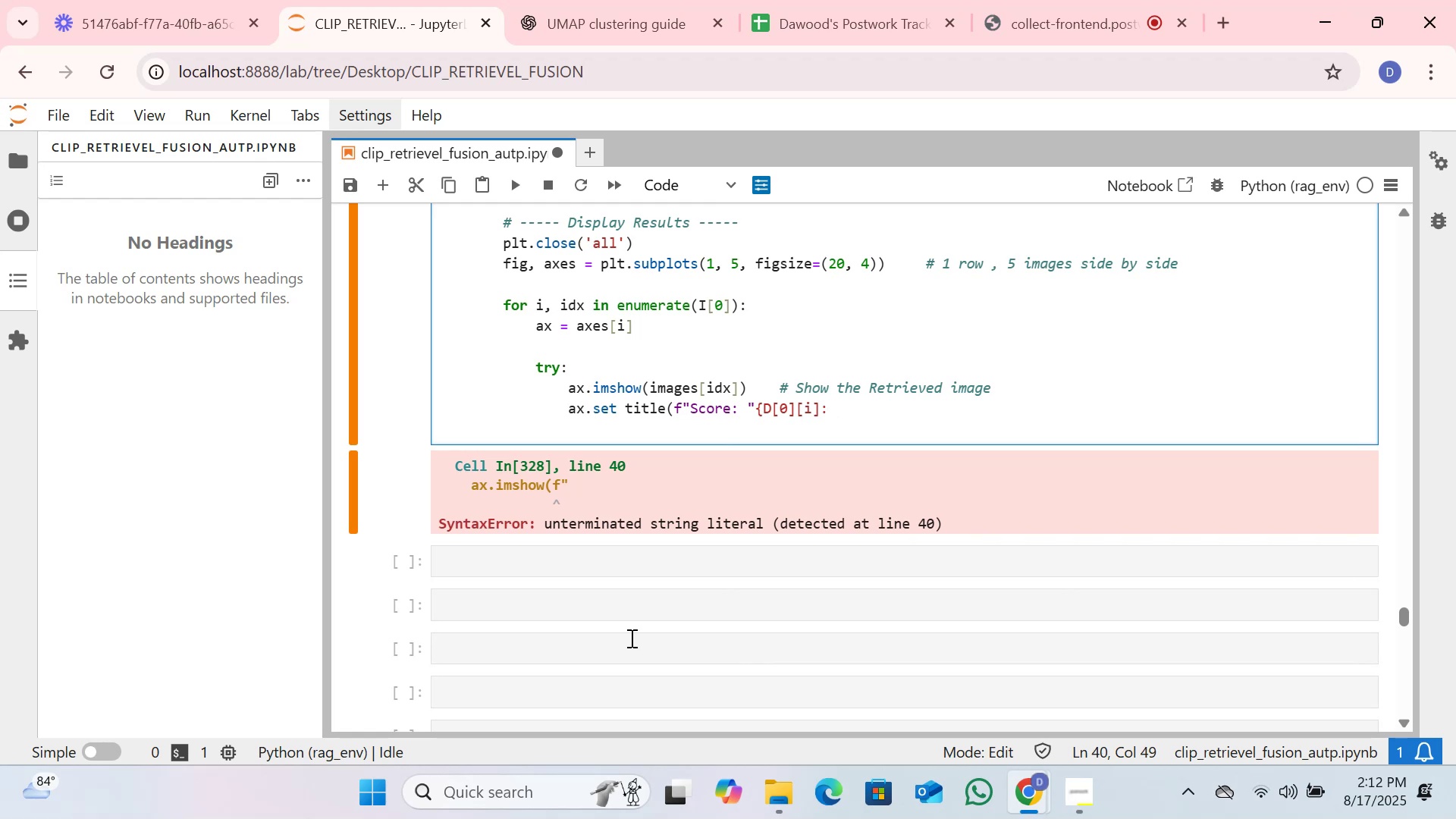 
key(Period)
 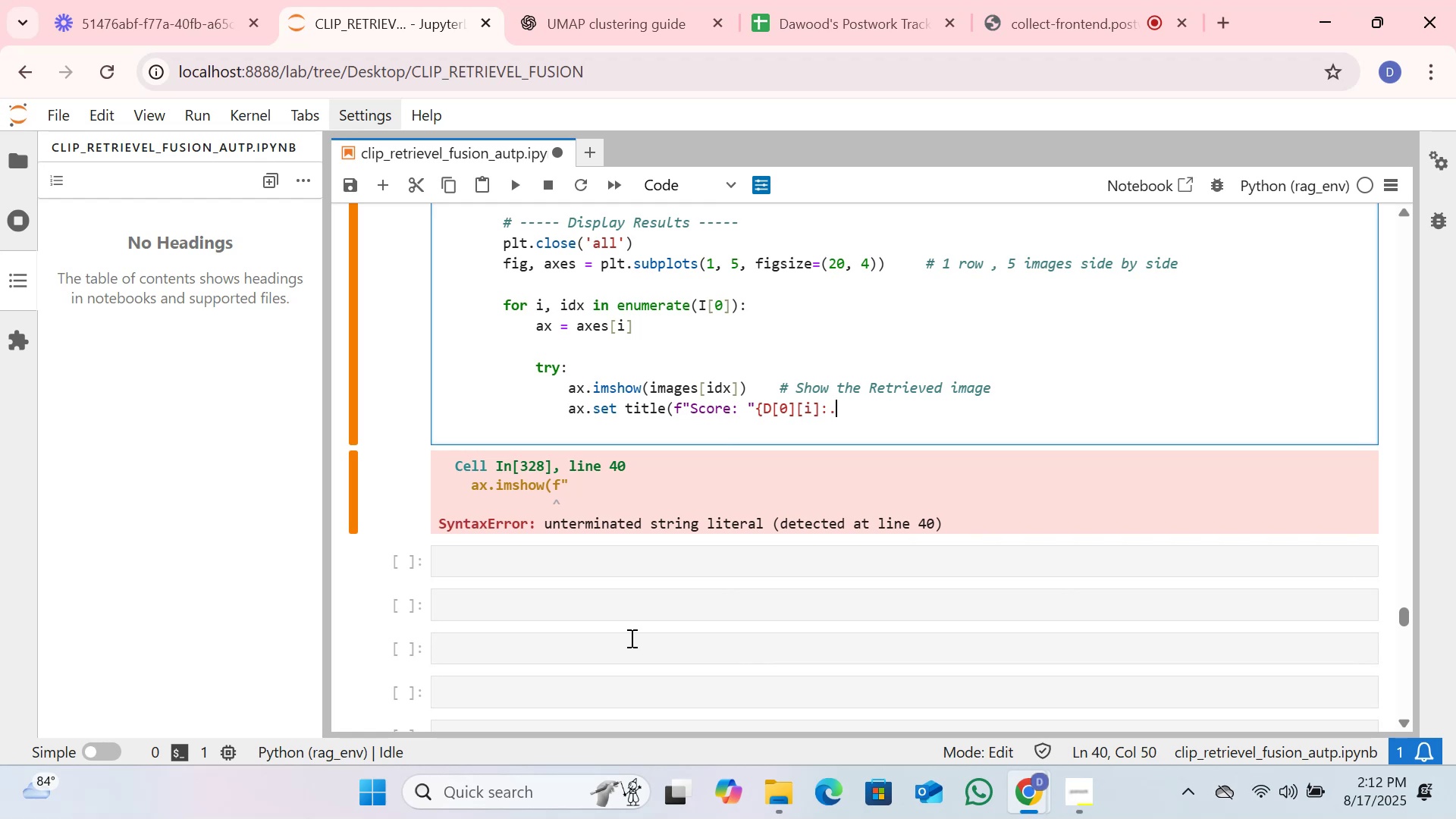 
wait(8.74)
 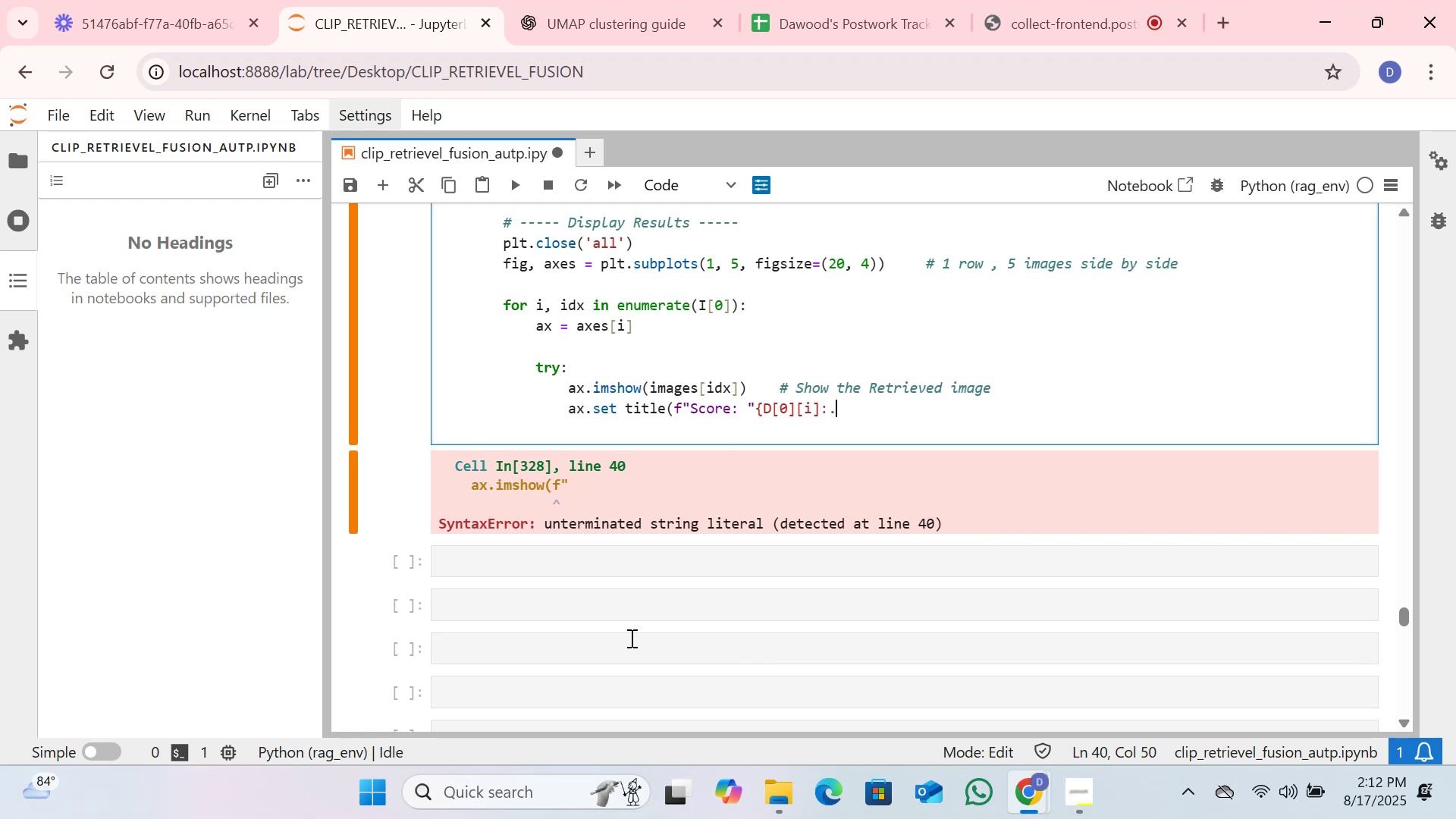 
type(2F)
 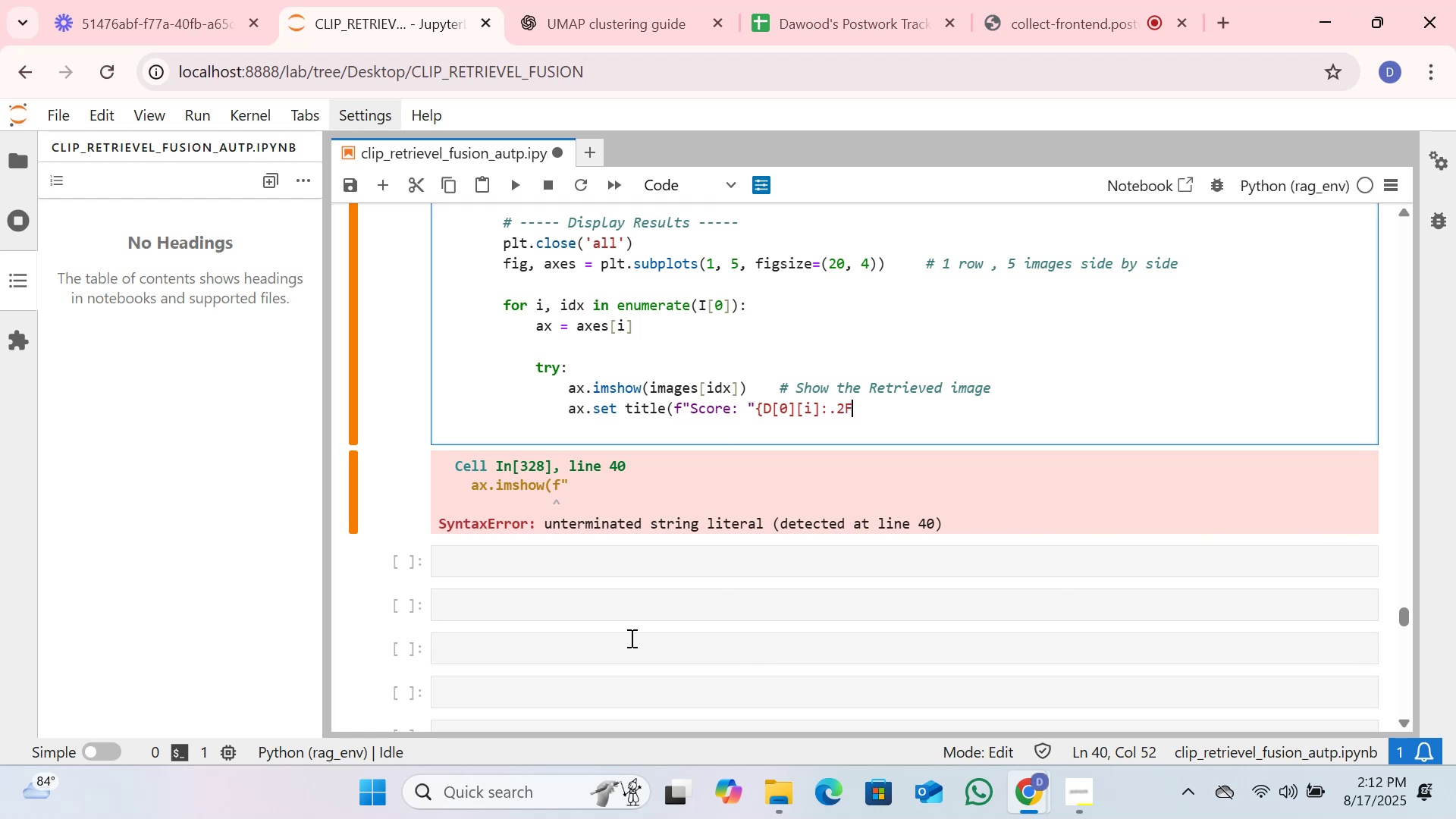 
key(Shift+BracketRight)
 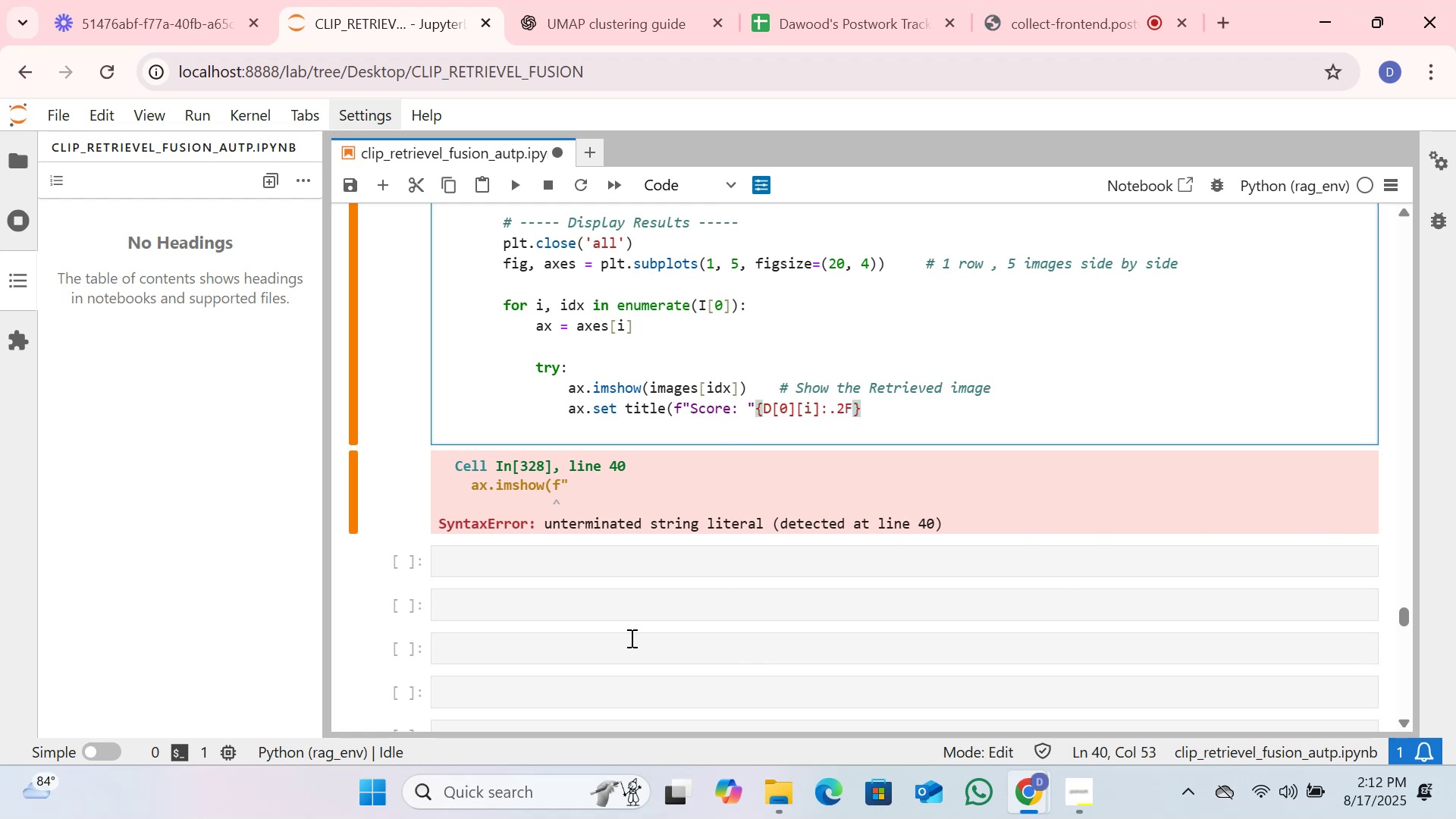 
key(Shift+Quote)
 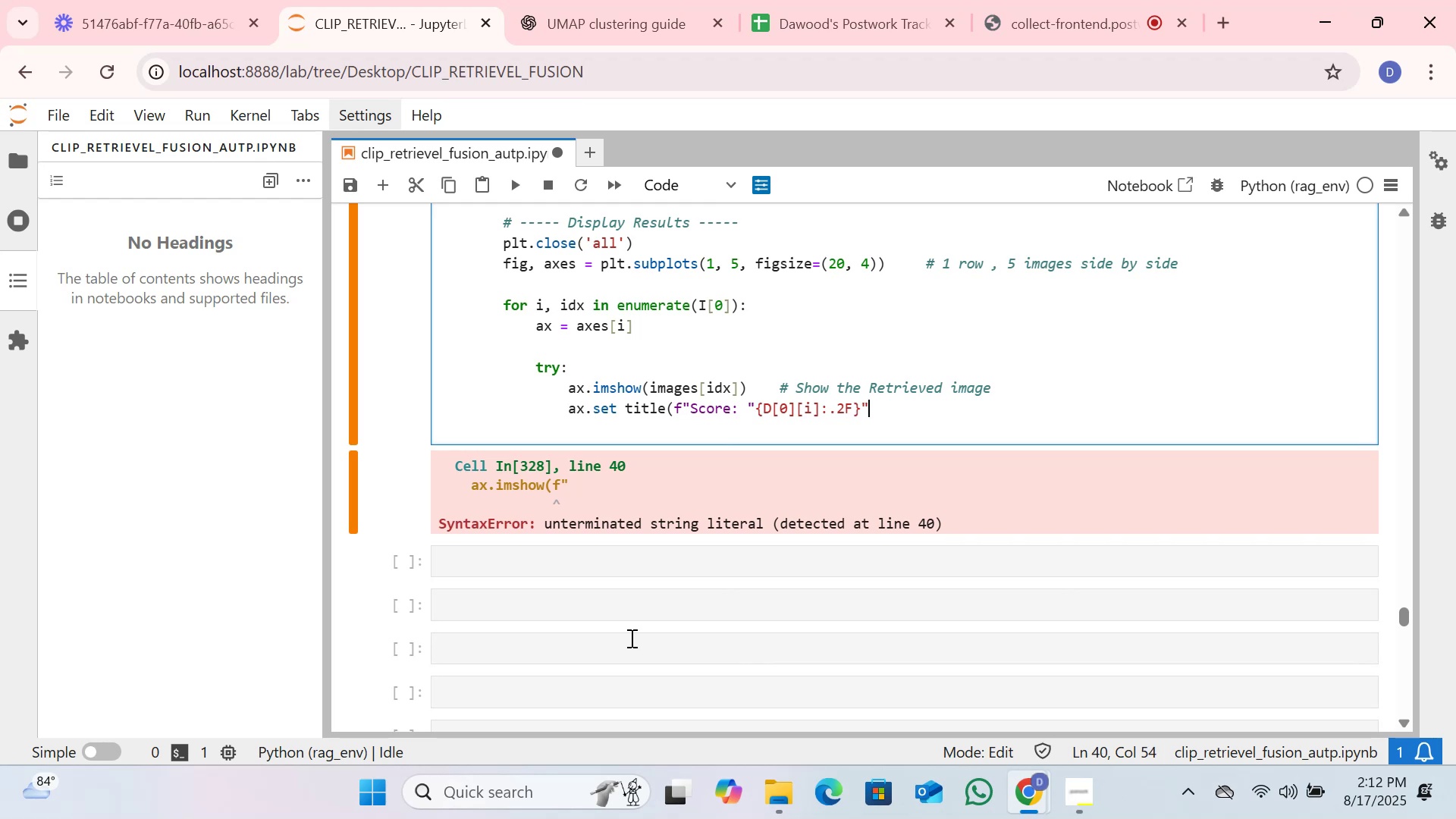 
key(Shift+0)
 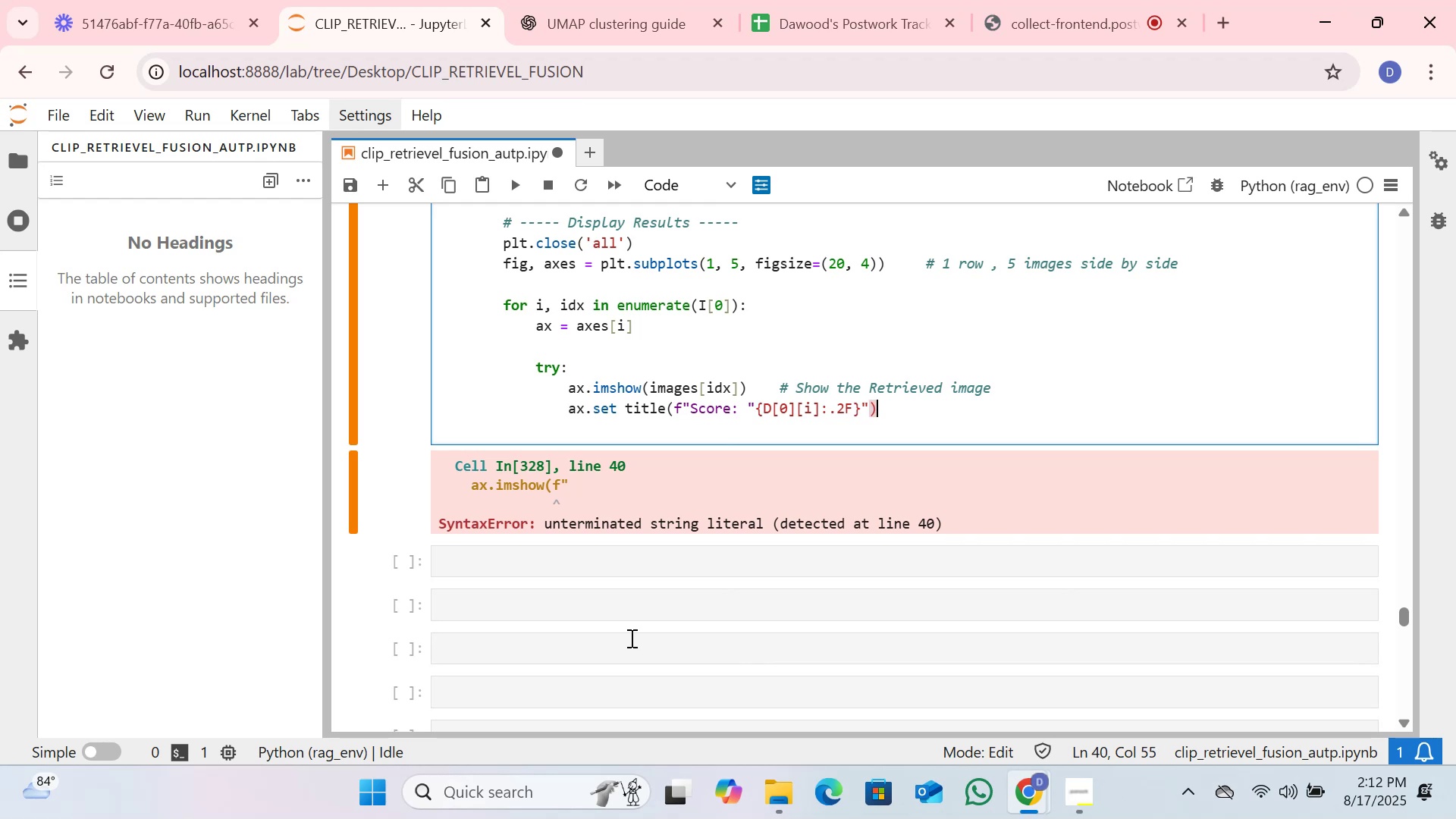 
key(Enter)
 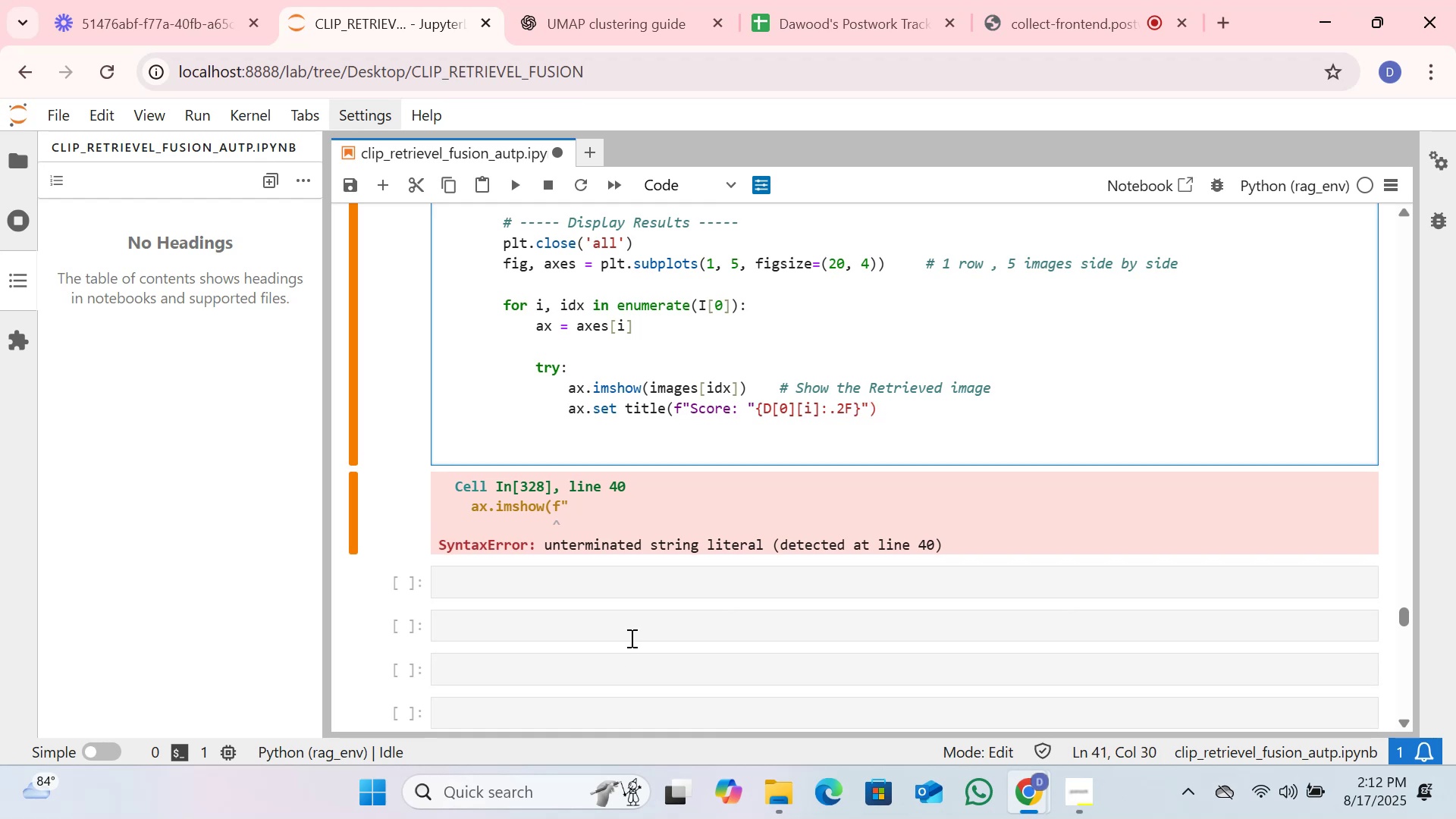 
key(Backspace)
 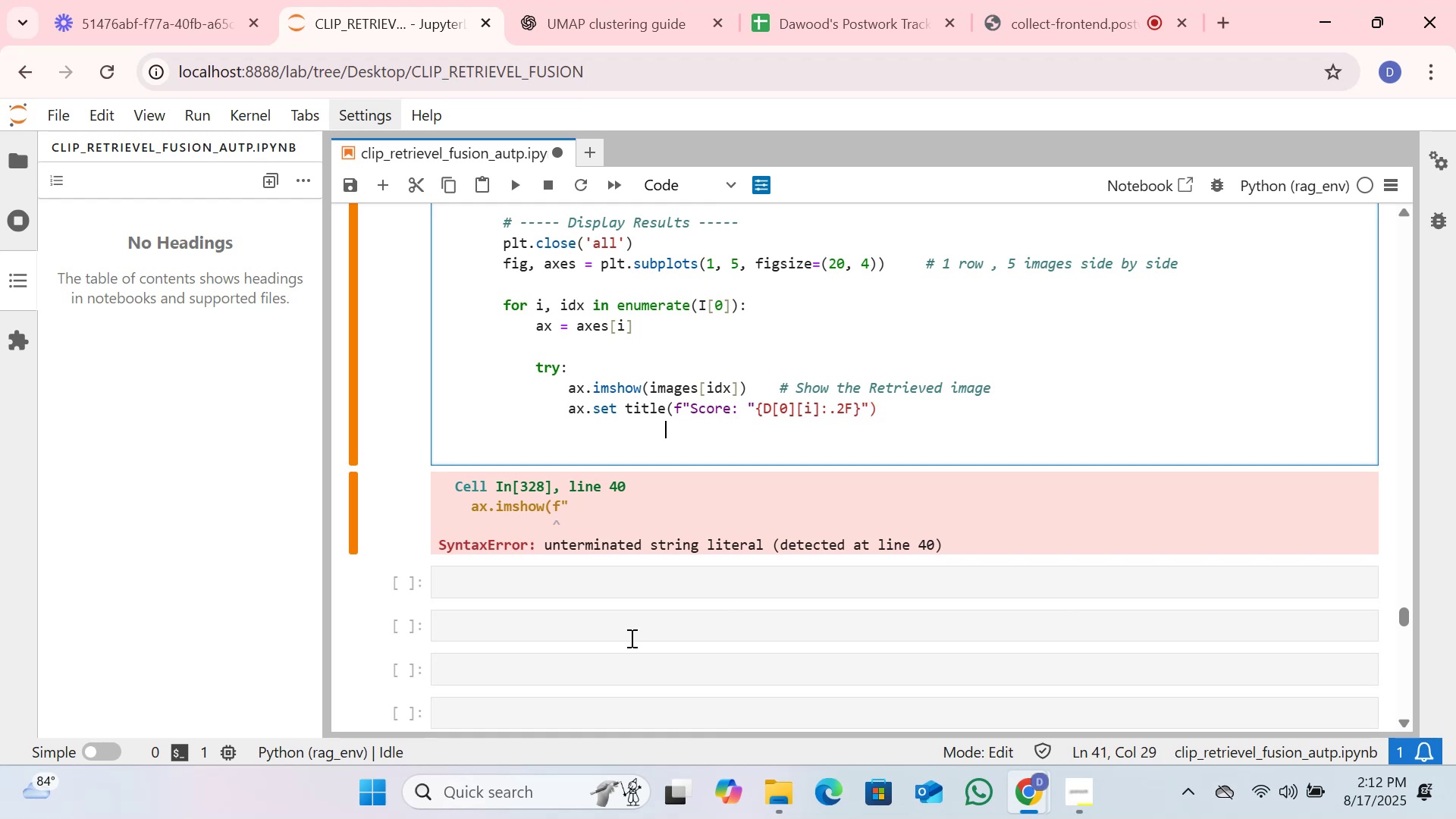 
key(Backspace)
 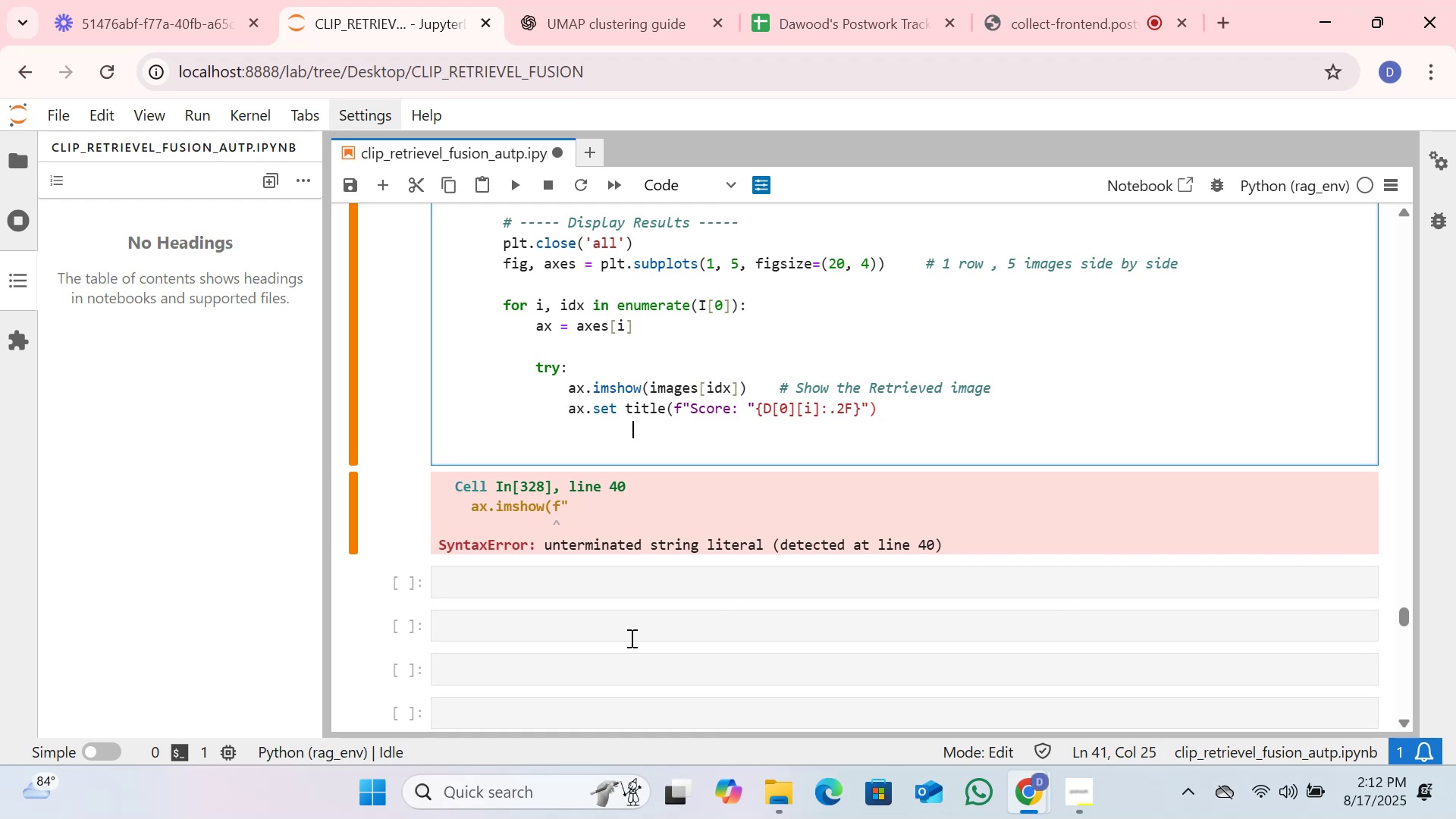 
key(Backspace)
 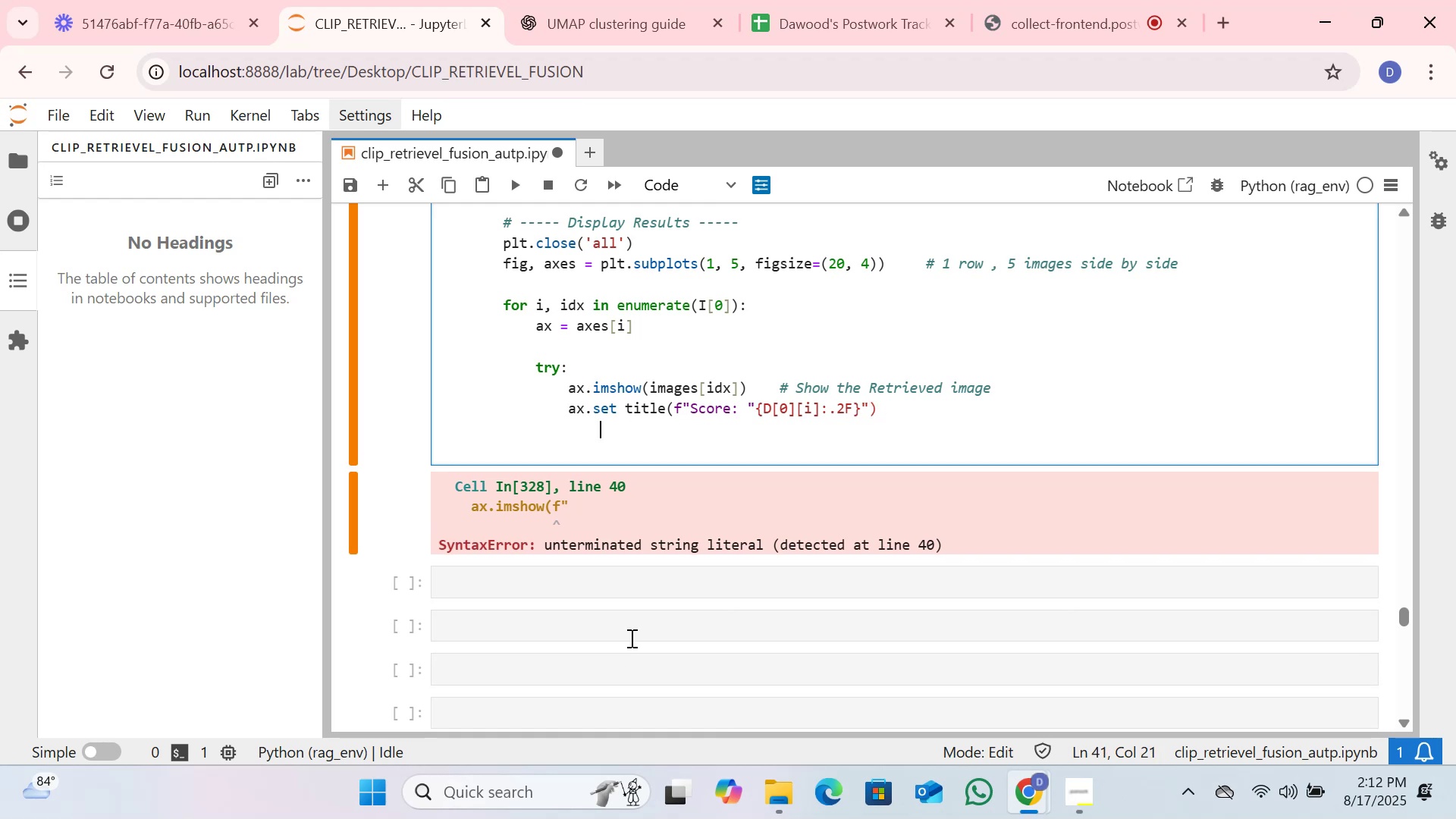 
key(Backspace)
 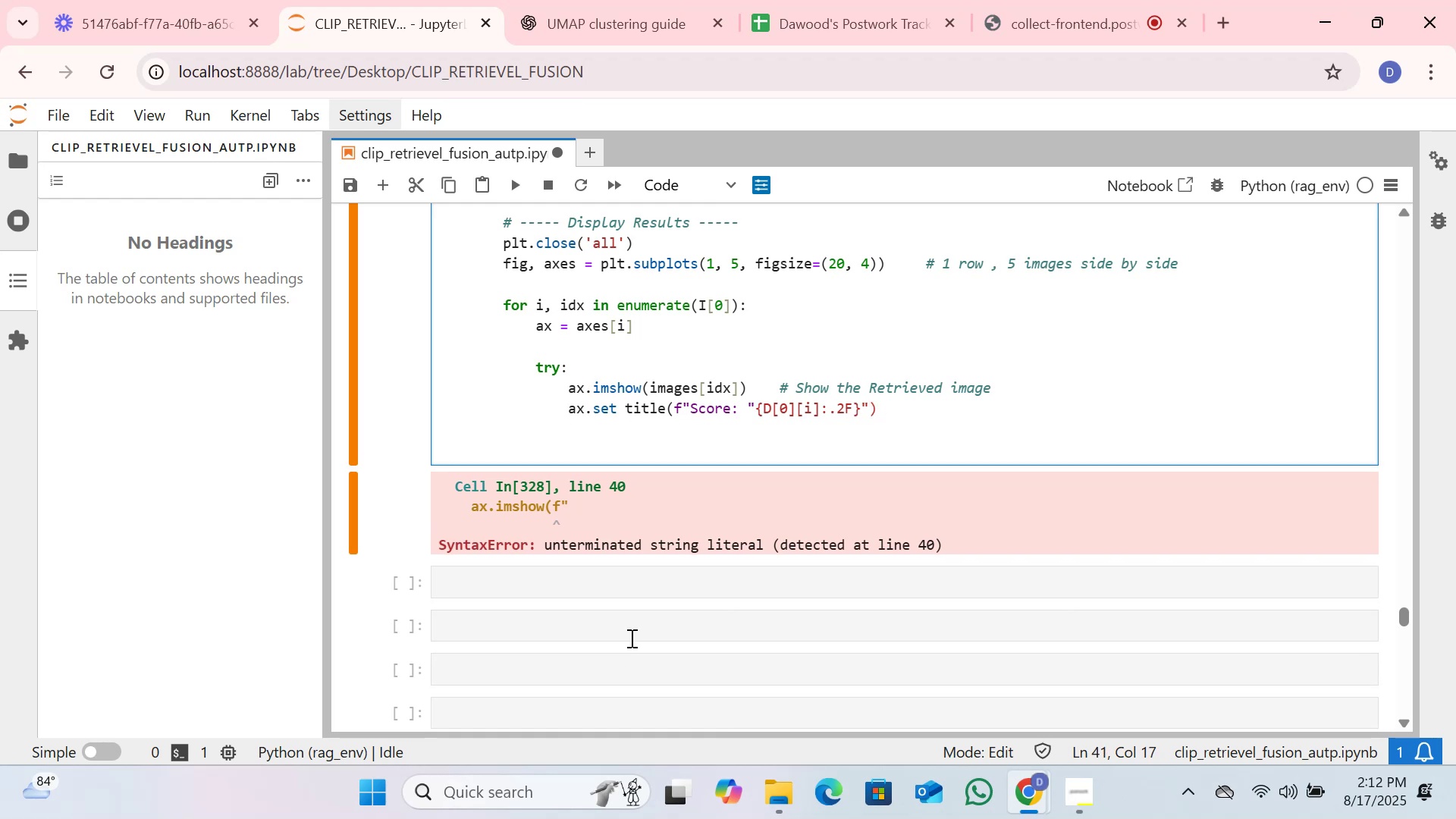 
wait(5.86)
 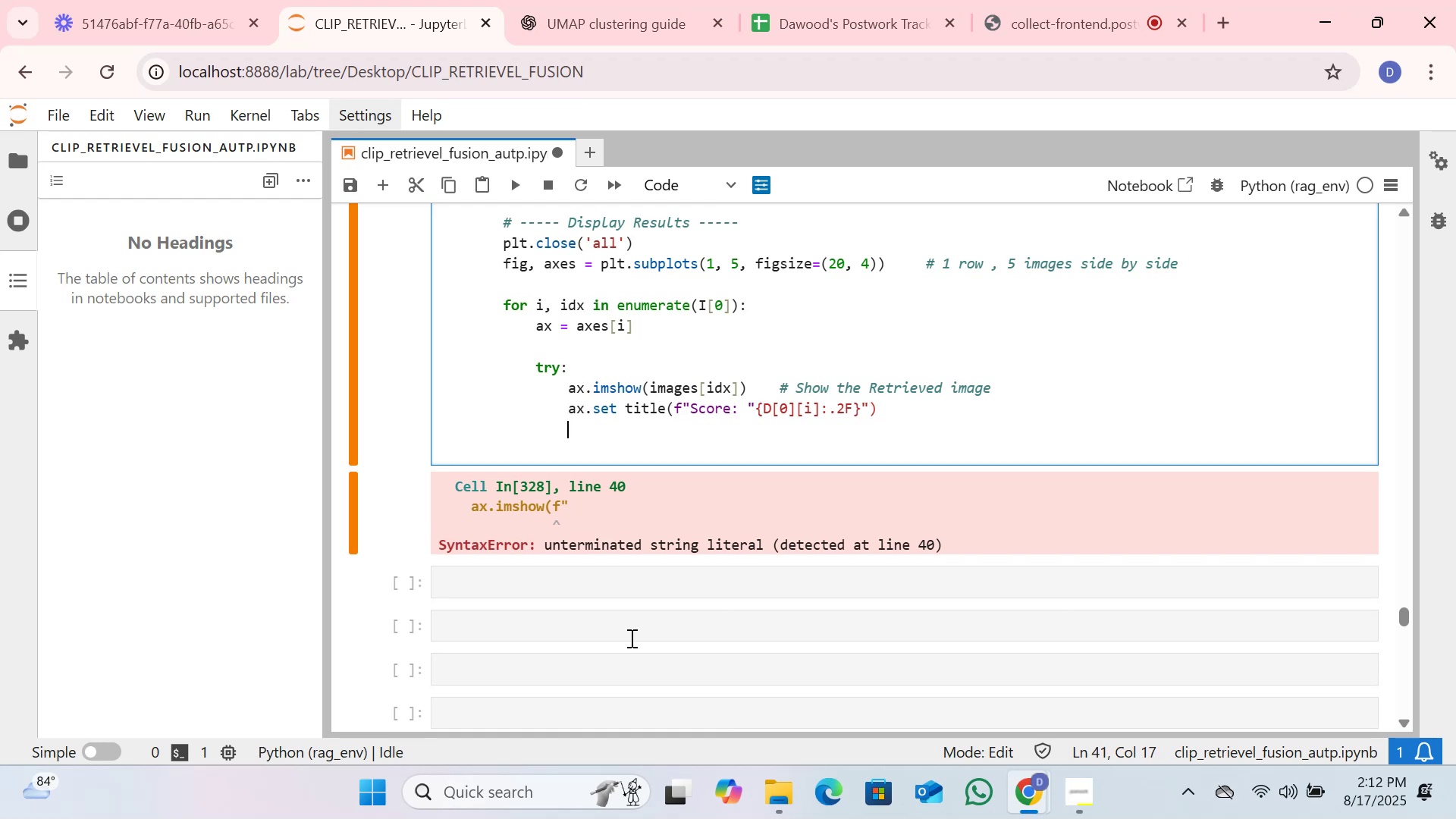 
type(axis)
key(Backspace)
key(Backspace)
type(.axis("off"))
 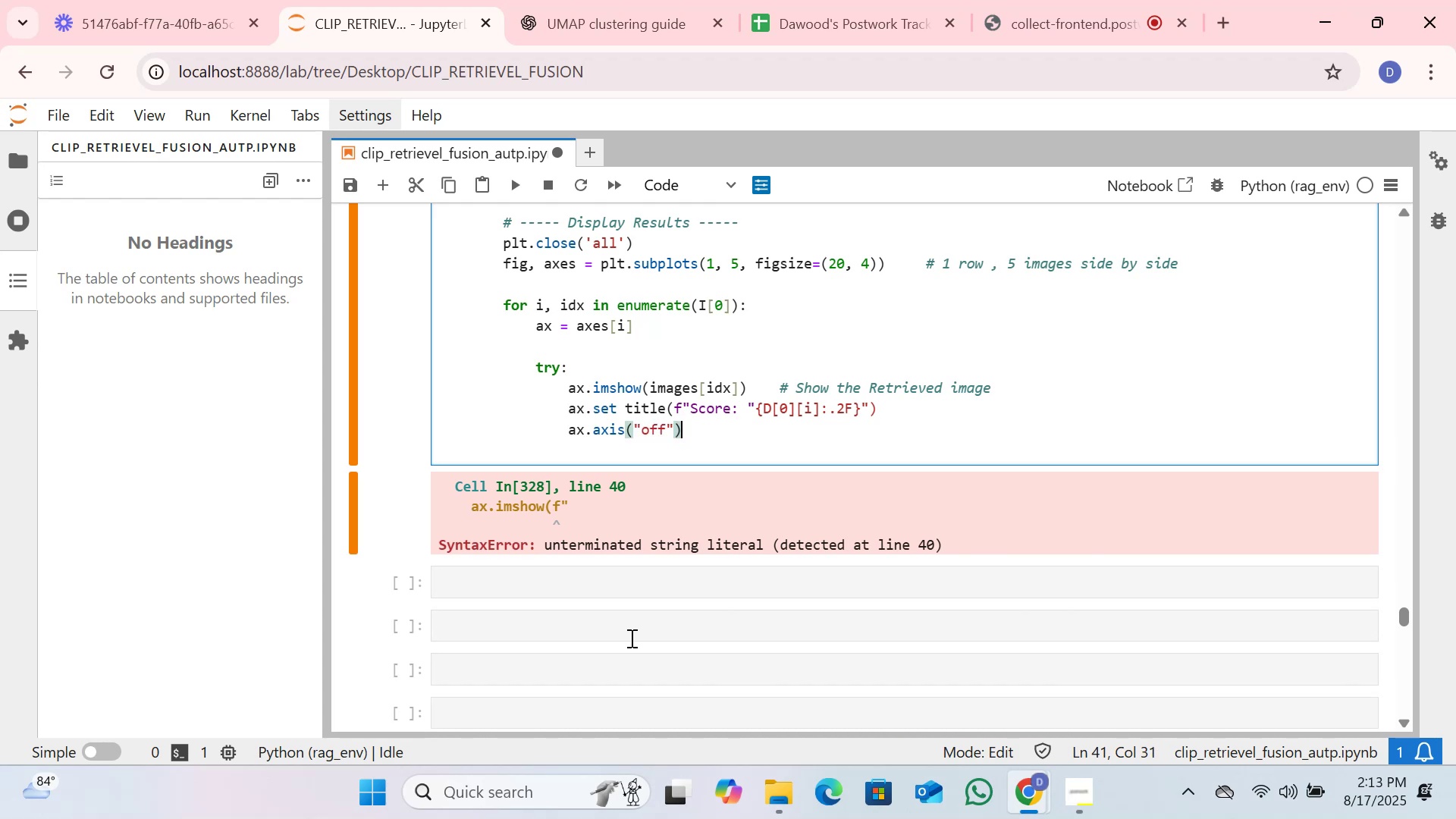 
left_click([516, 187])
 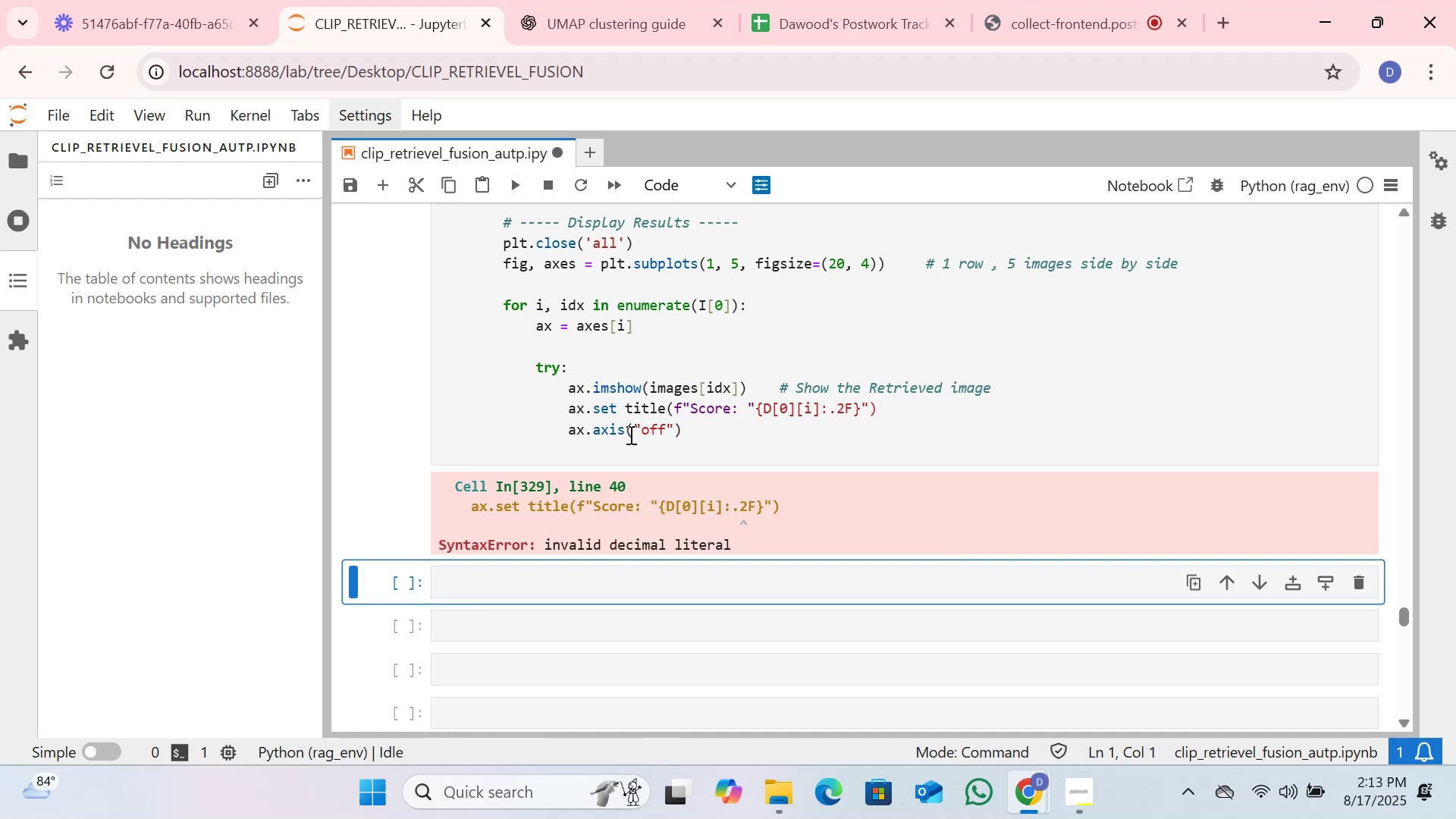 
wait(13.51)
 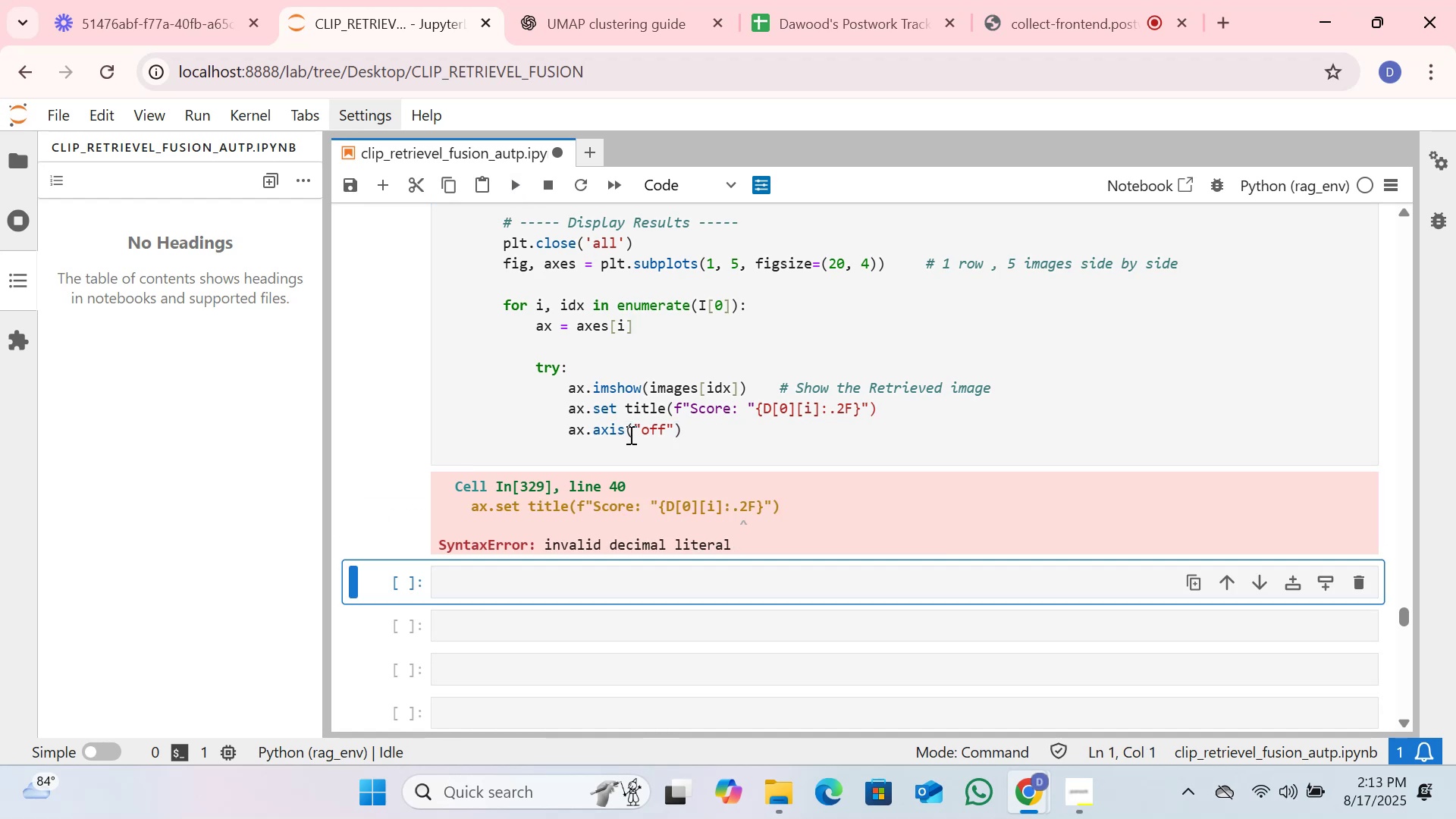 
key(Backspace)
 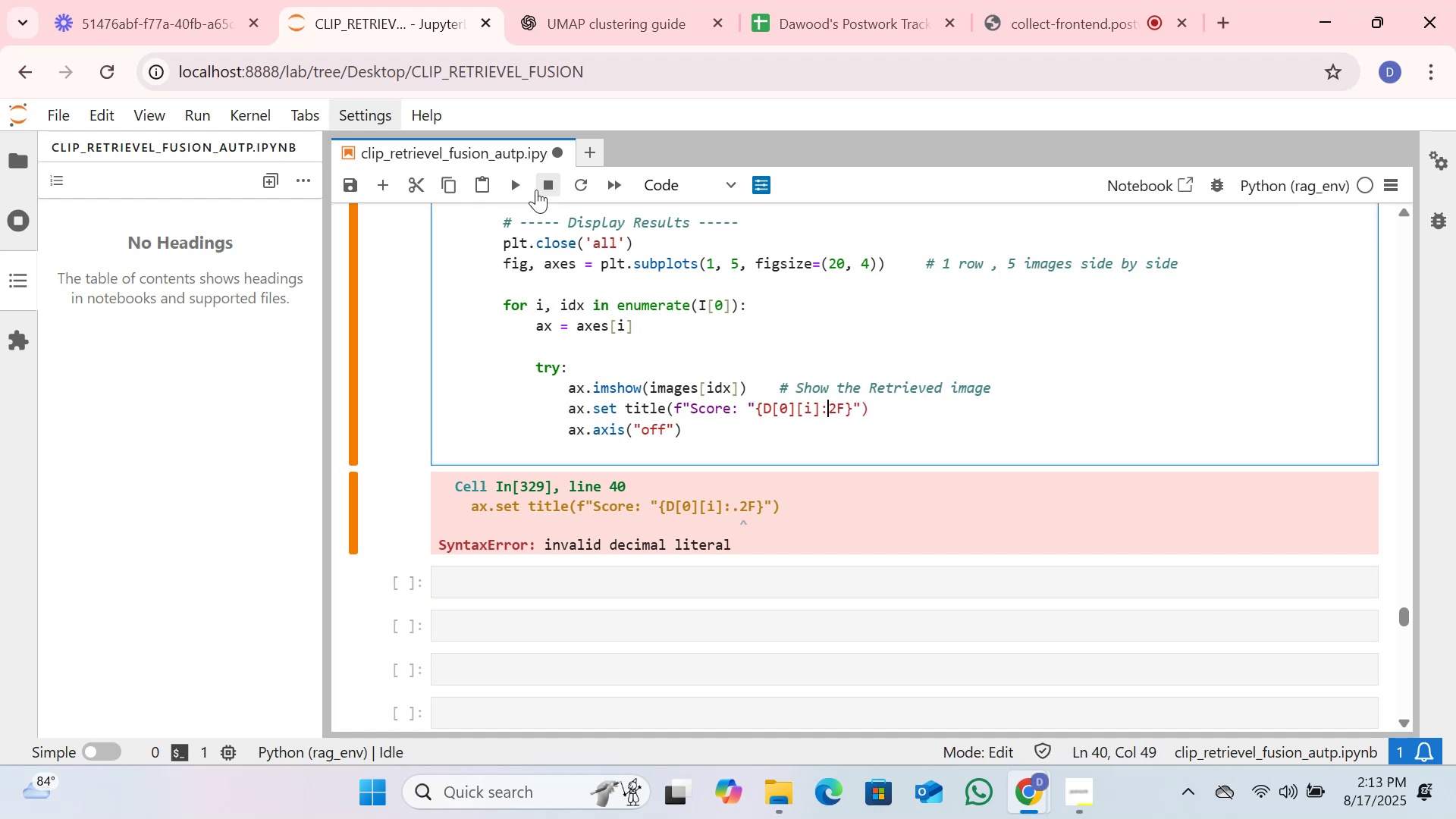 
left_click([514, 193])
 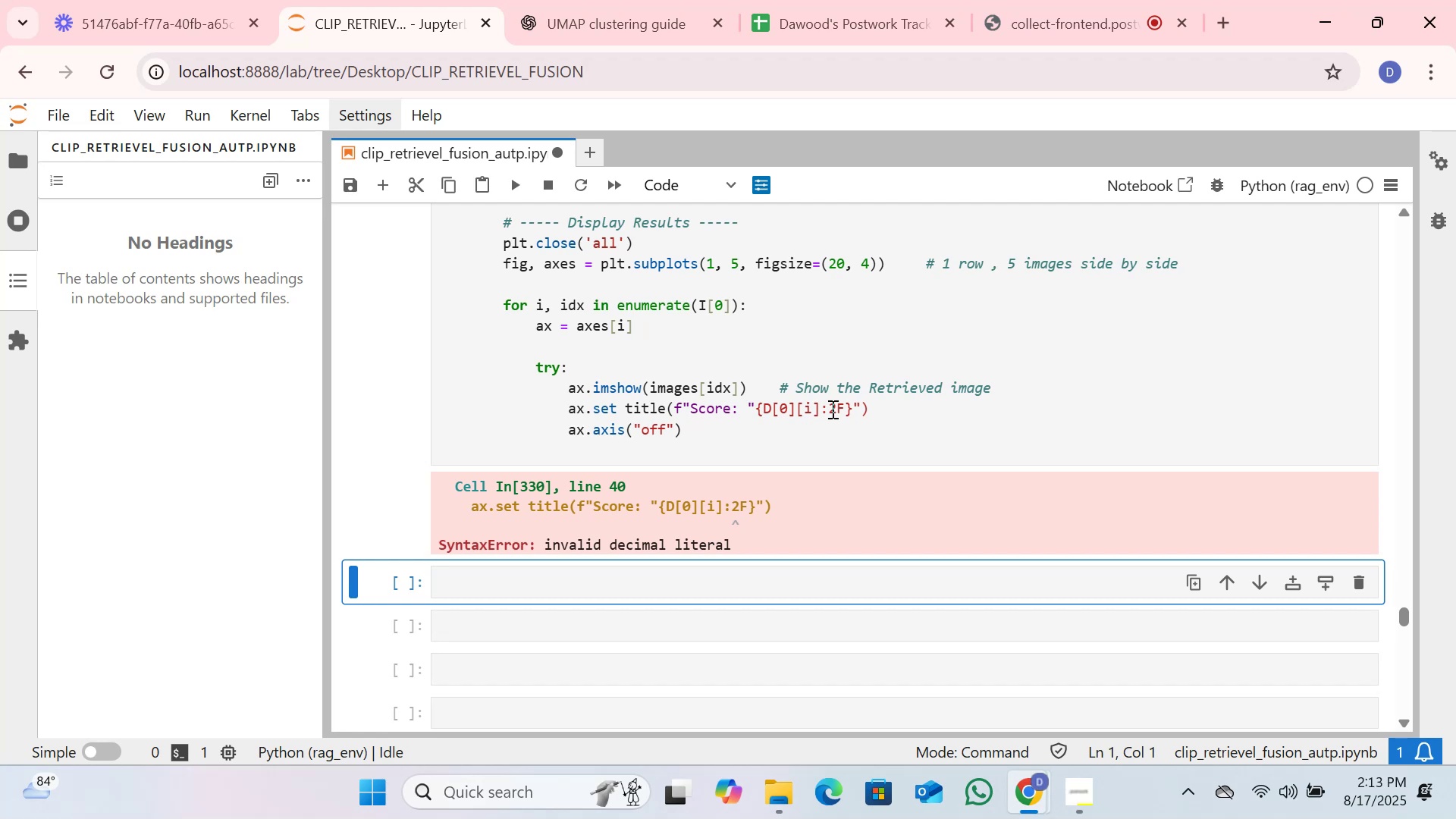 
key(Control+Z)
 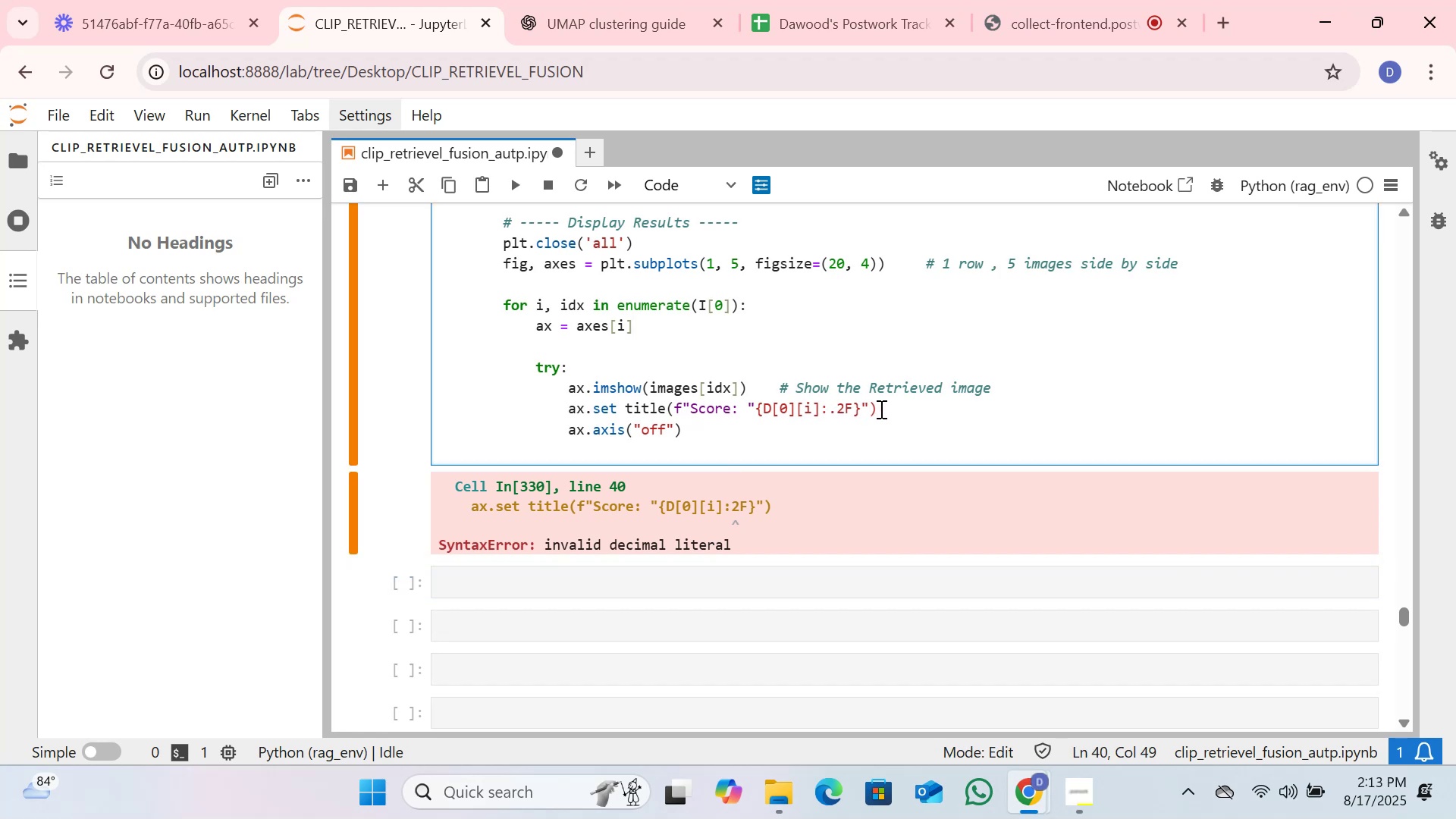 
left_click([902, 412])
 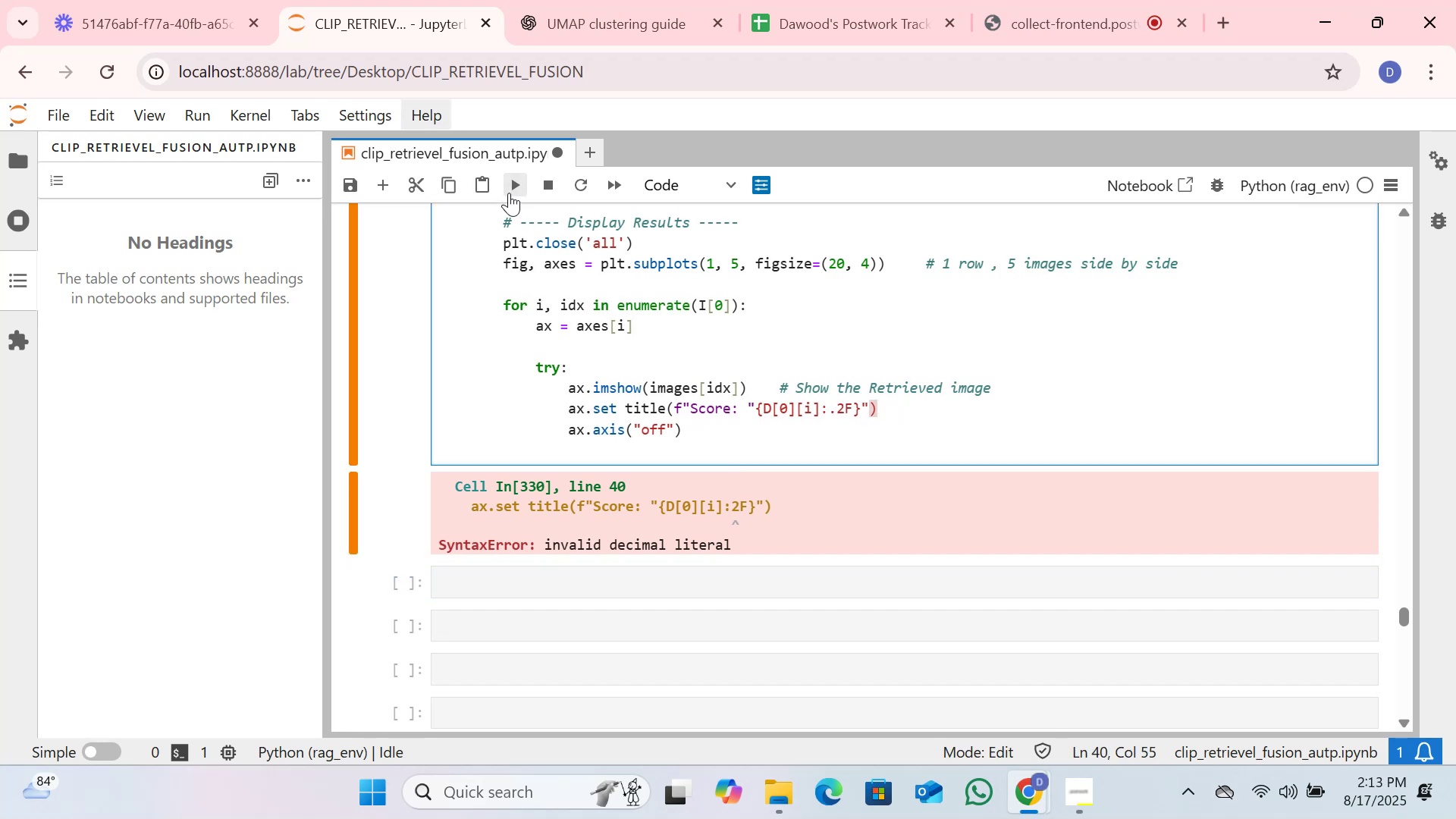 
left_click([510, 192])
 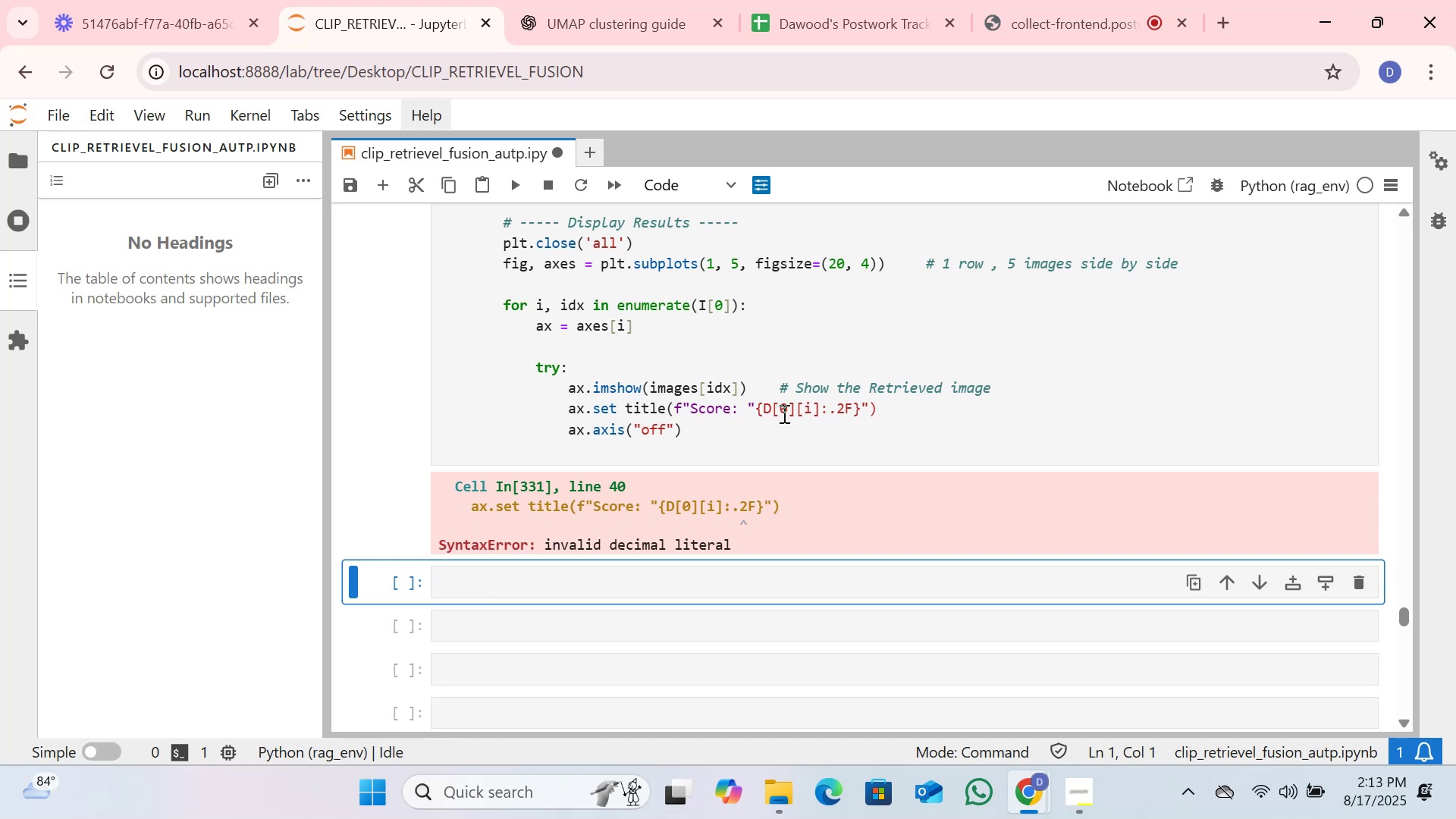 
wait(13.81)
 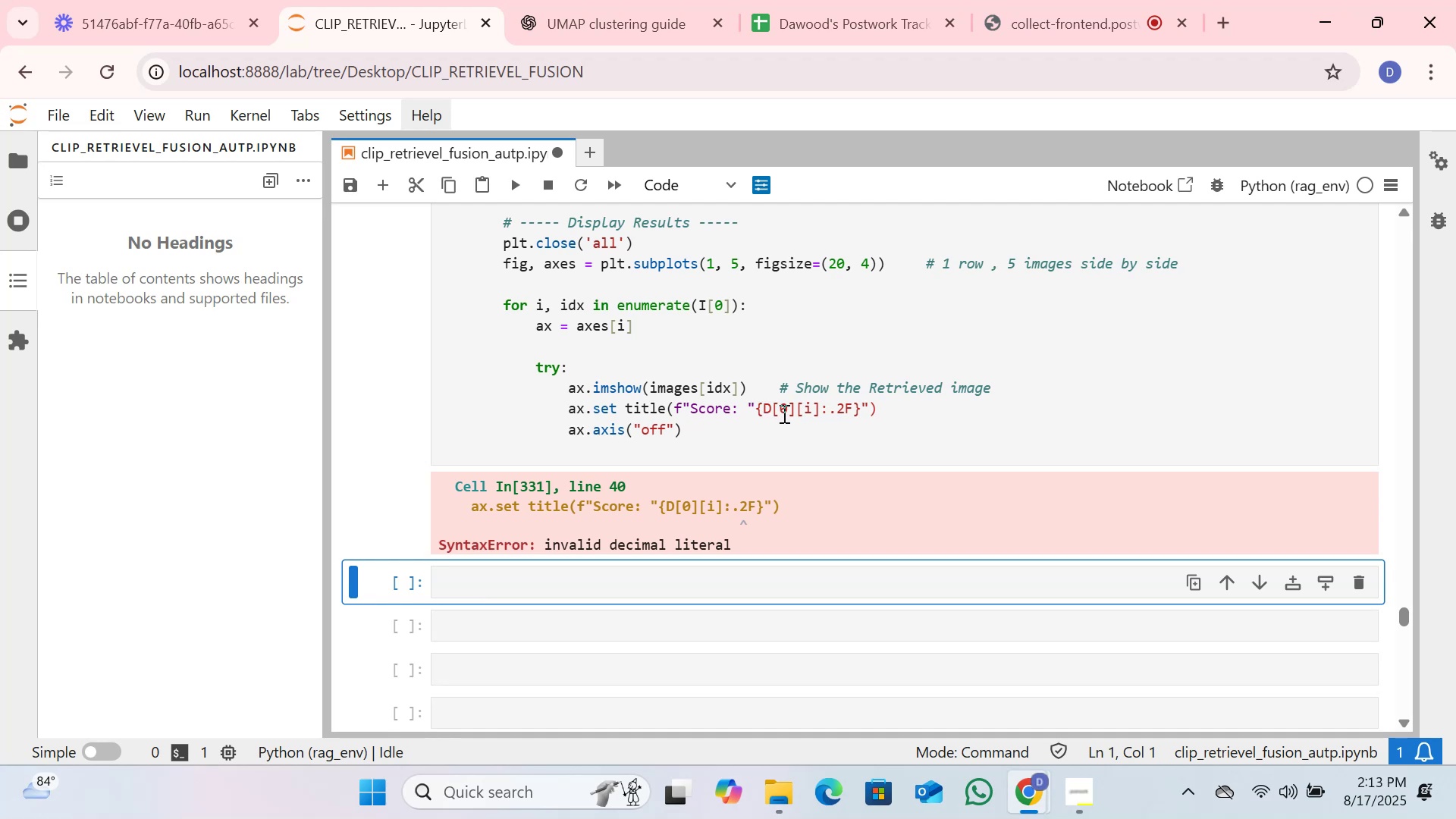 
scroll: coordinate [783, 416], scroll_direction: down, amount: 1.0
 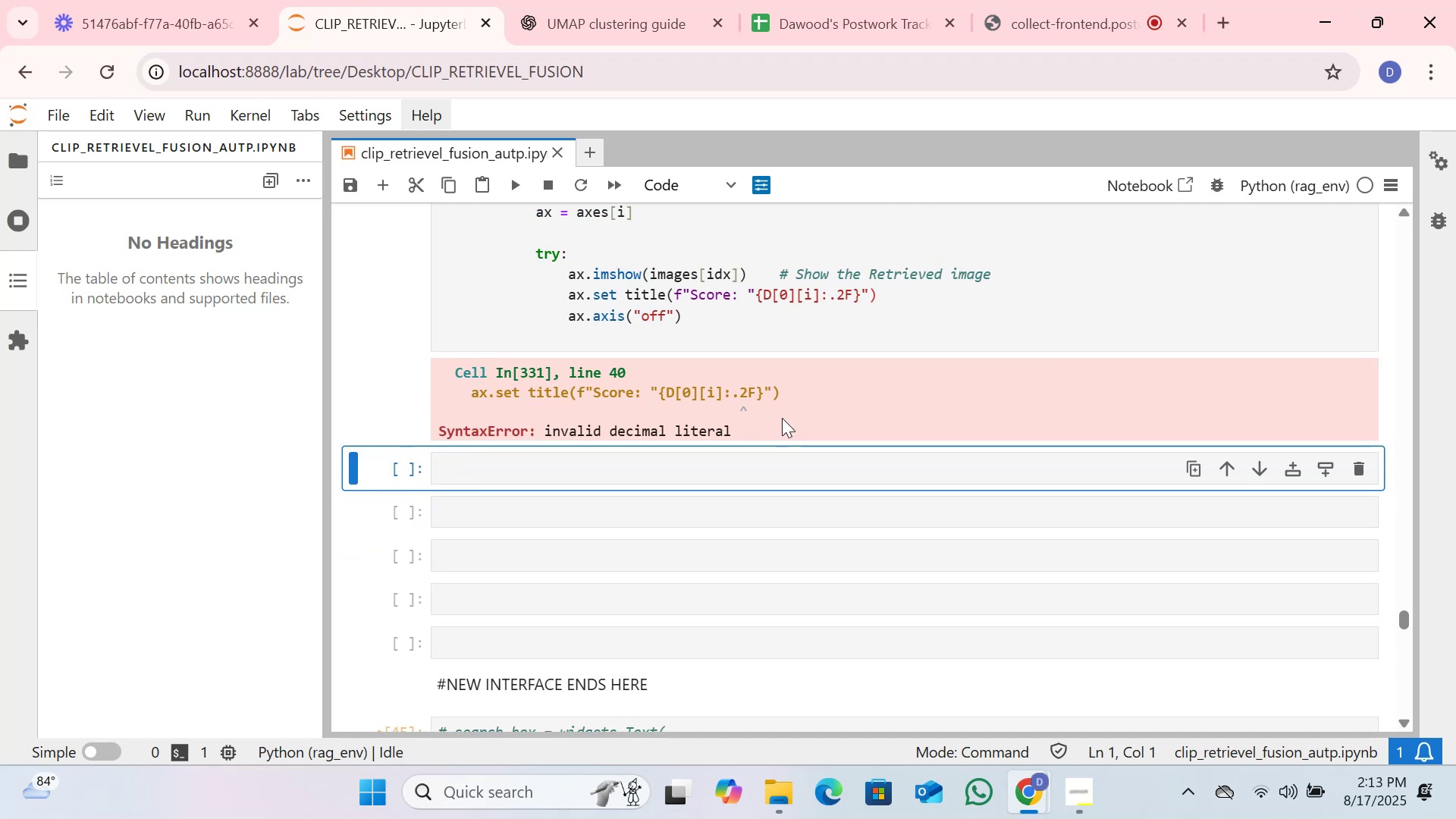 
scroll: coordinate [762, 450], scroll_direction: up, amount: 16.0
 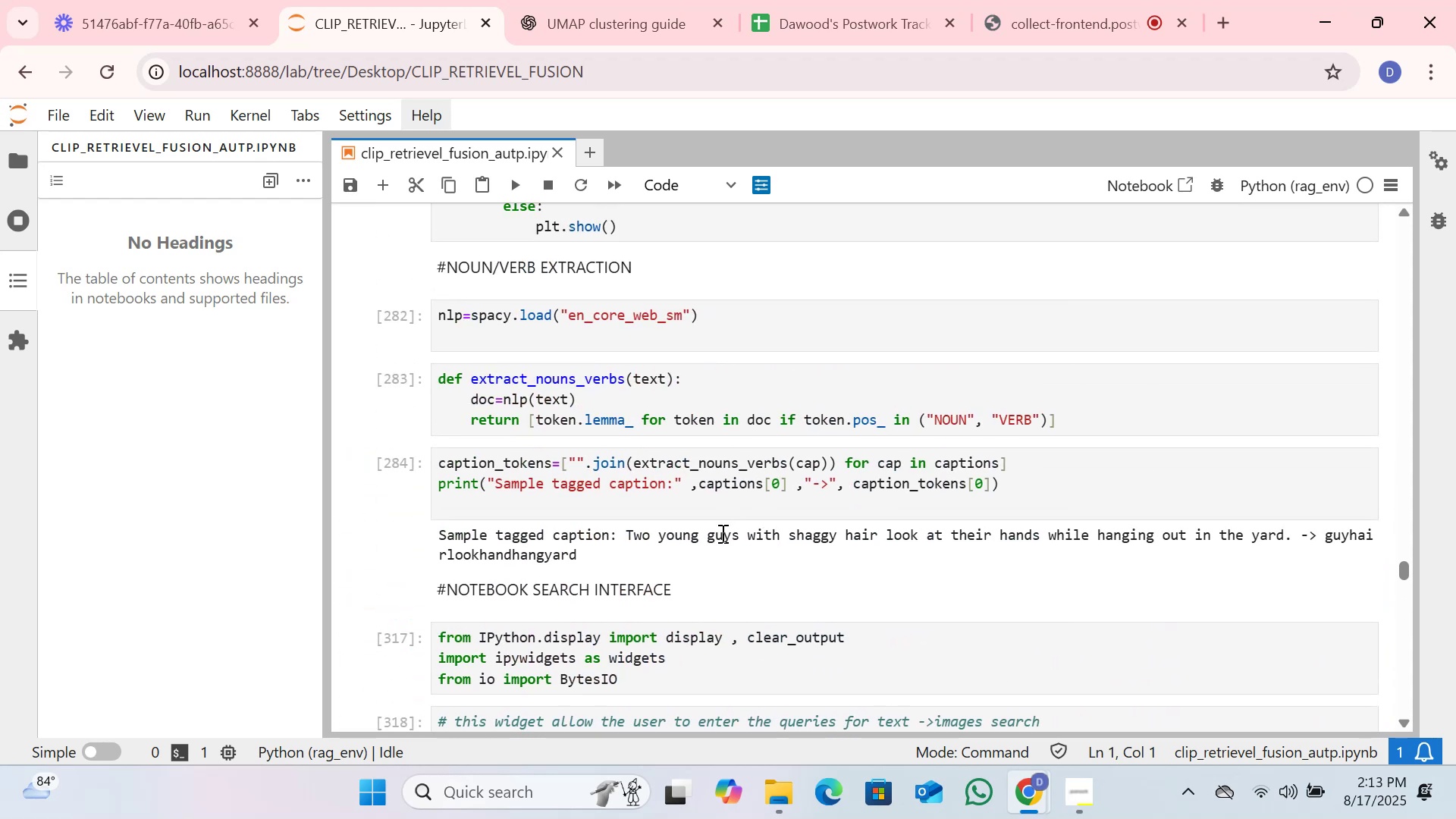 
scroll: coordinate [720, 537], scroll_direction: down, amount: 1.0
 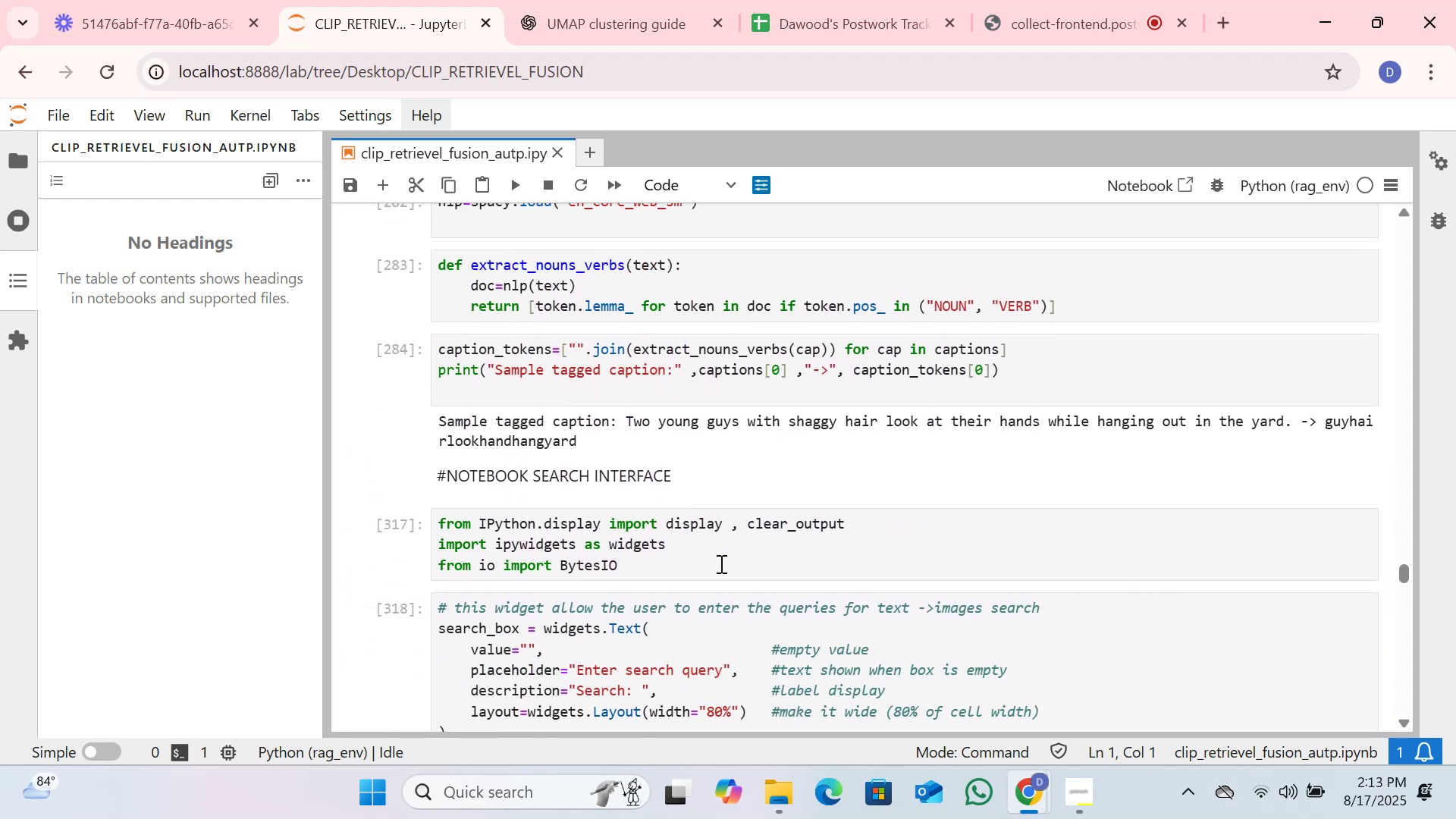 
left_click([720, 563])
 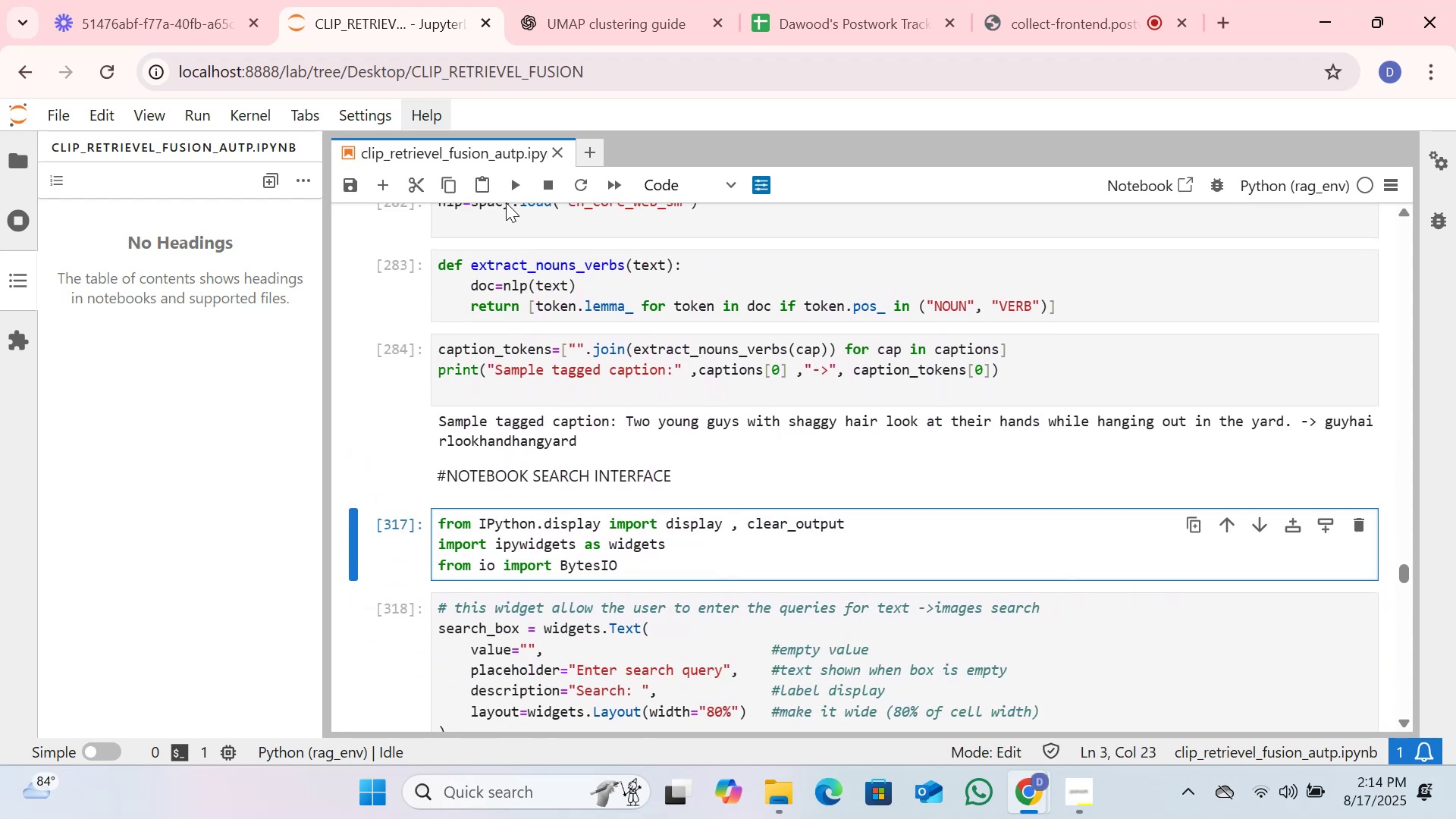 
left_click([515, 190])
 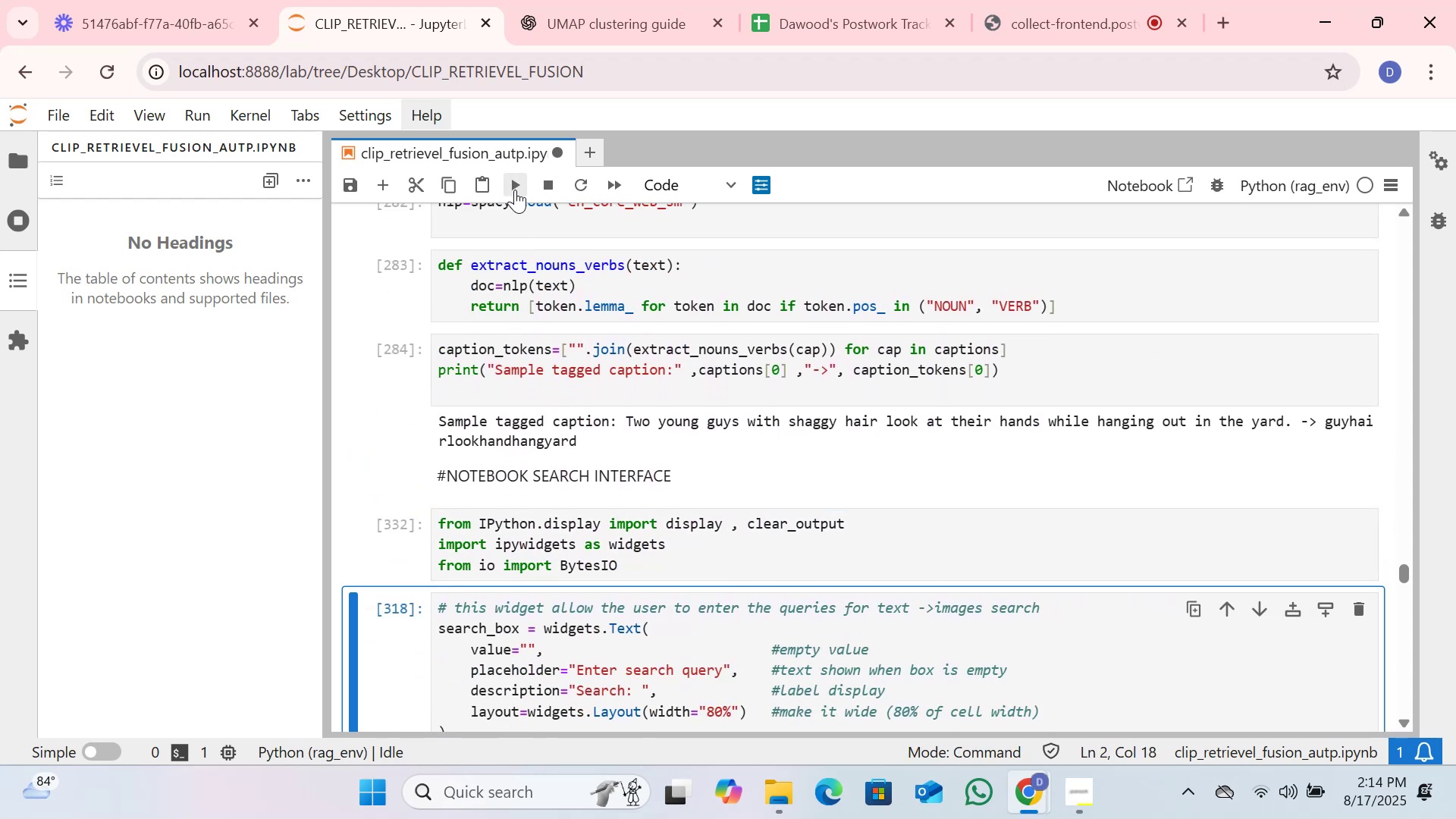 
scroll: coordinate [568, 316], scroll_direction: down, amount: 3.0
 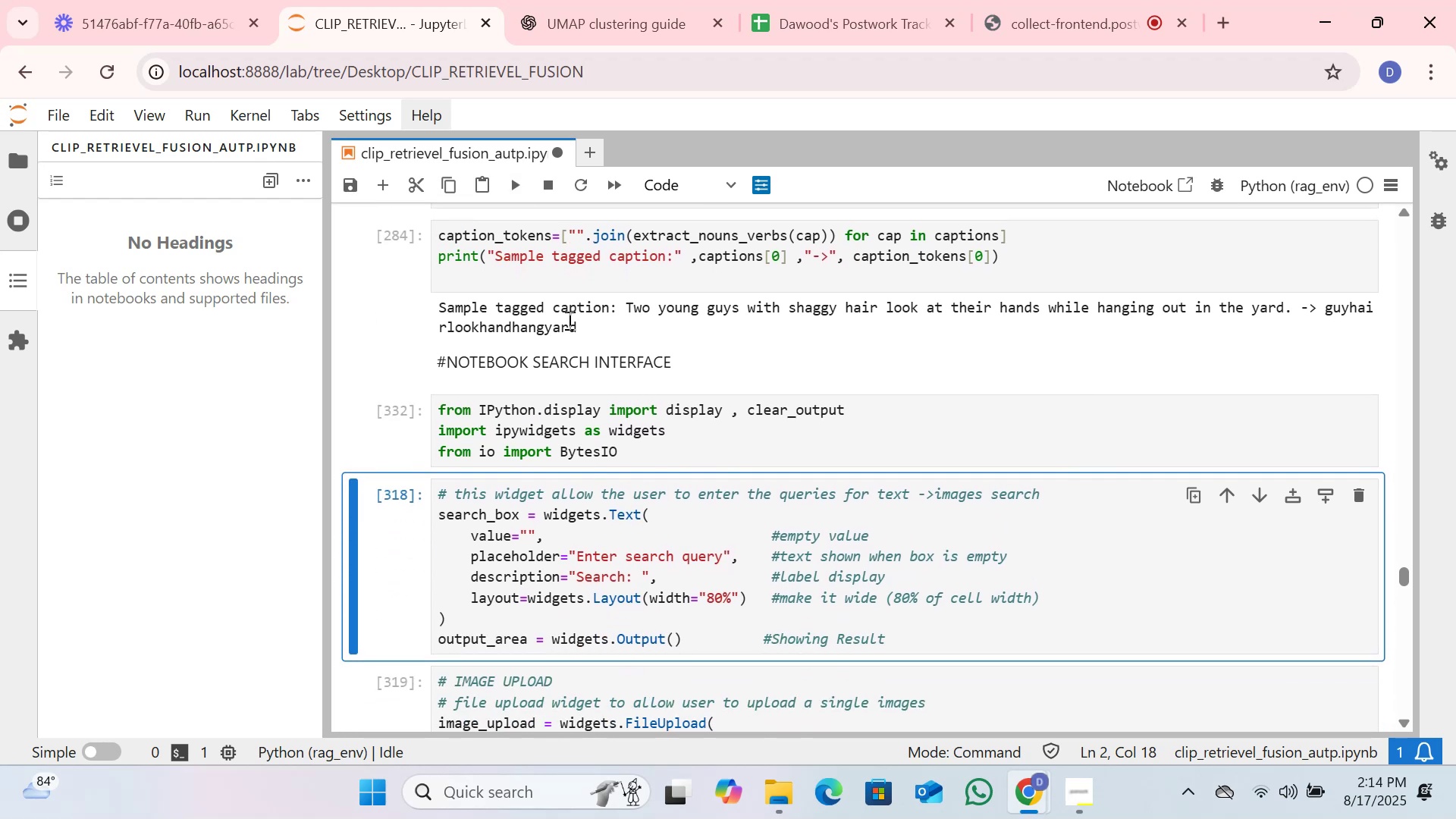 
wait(7.73)
 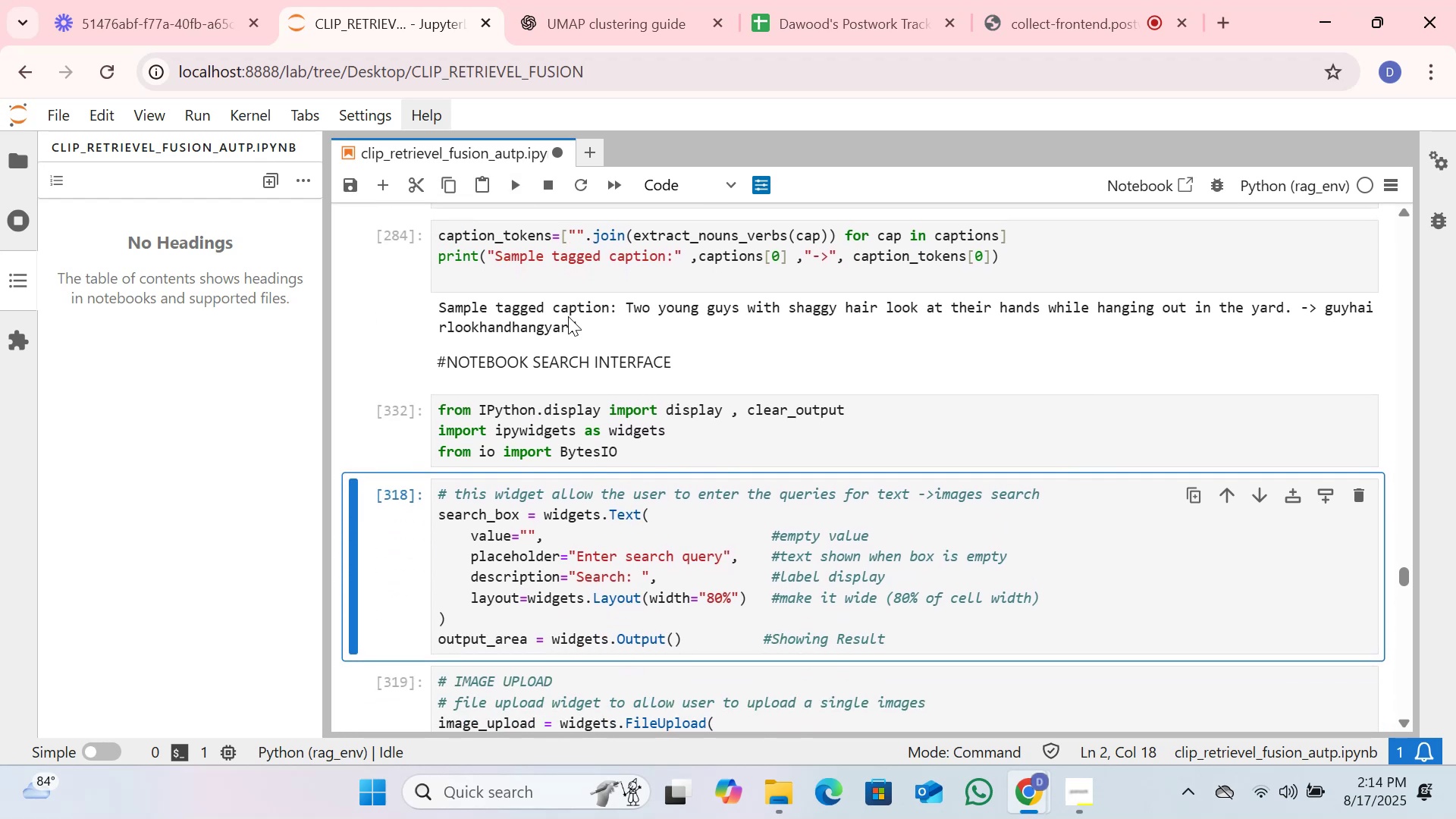 
left_click([699, 540])
 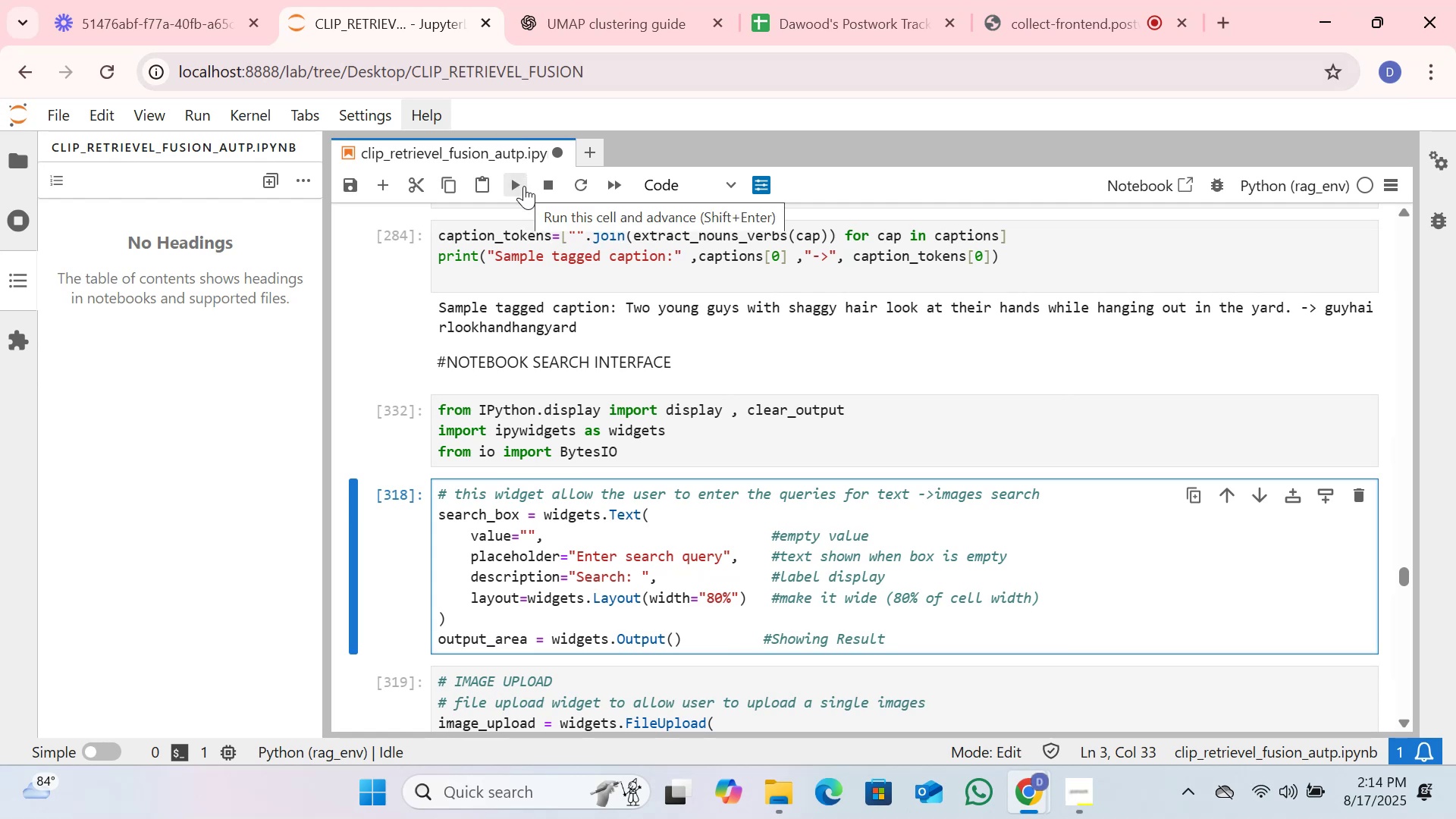 
wait(5.88)
 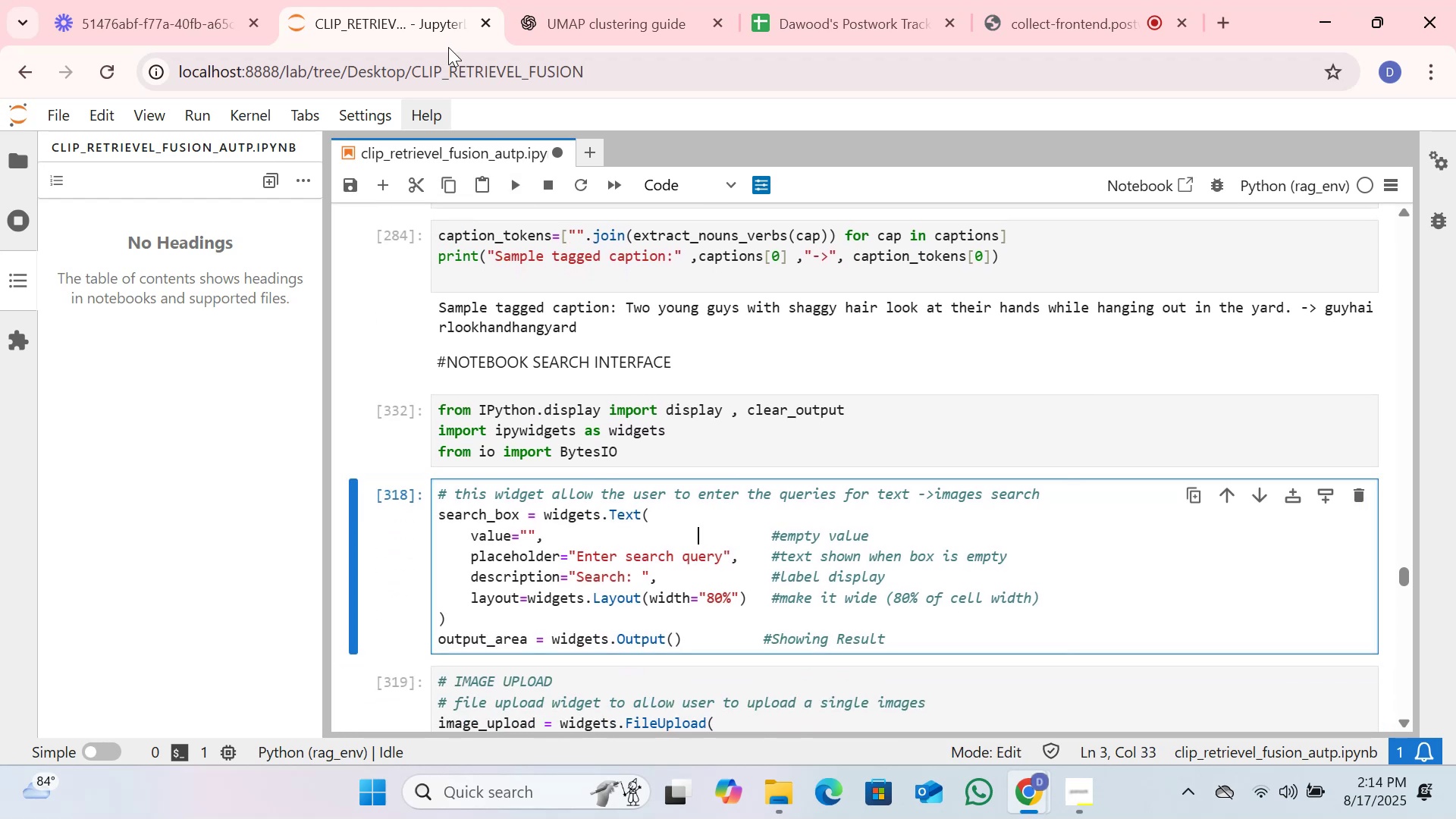 
left_click([524, 186])
 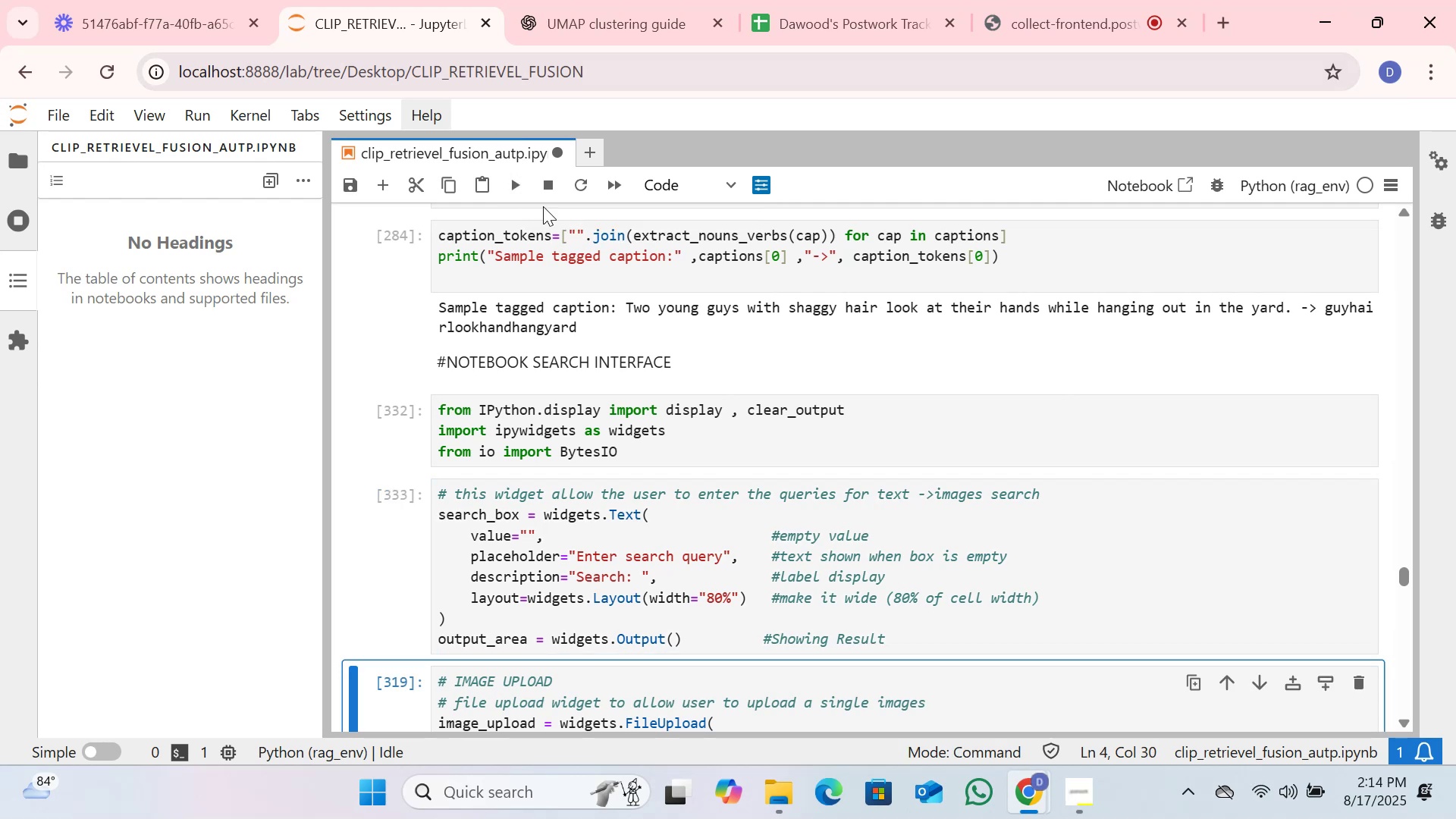 
scroll: coordinate [813, 452], scroll_direction: down, amount: 2.0
 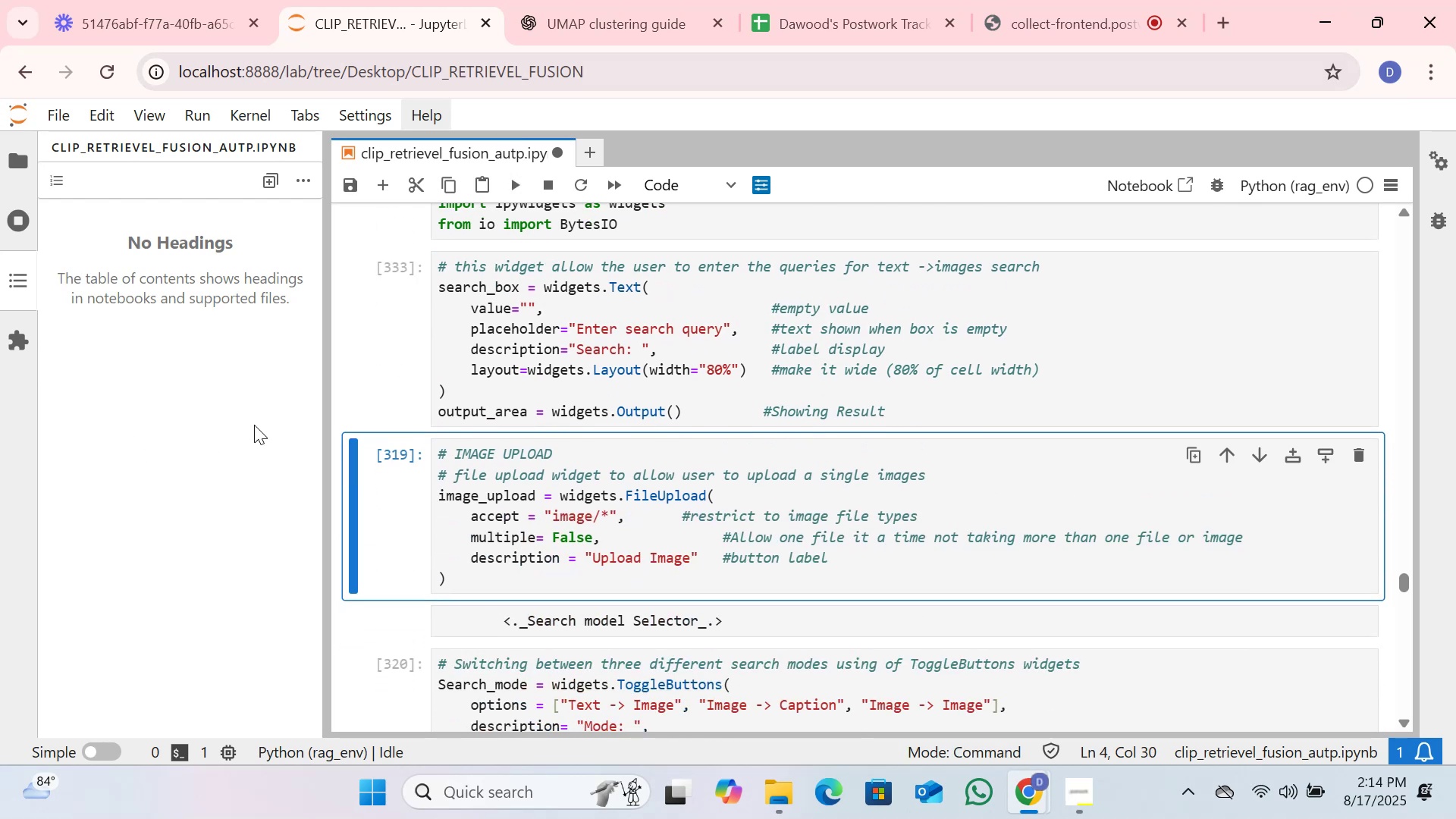 
left_click([639, 456])
 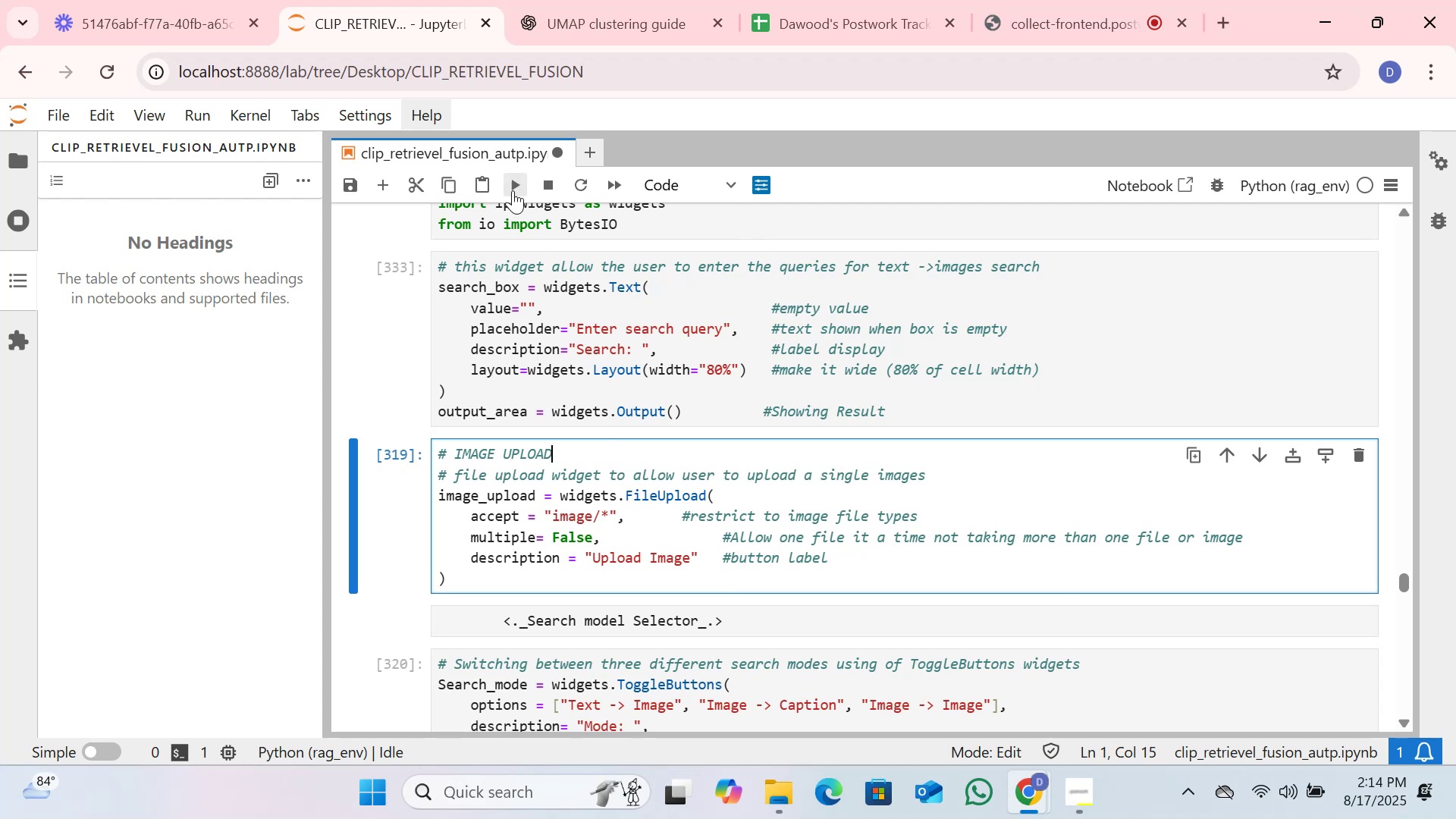 
left_click([522, 180])
 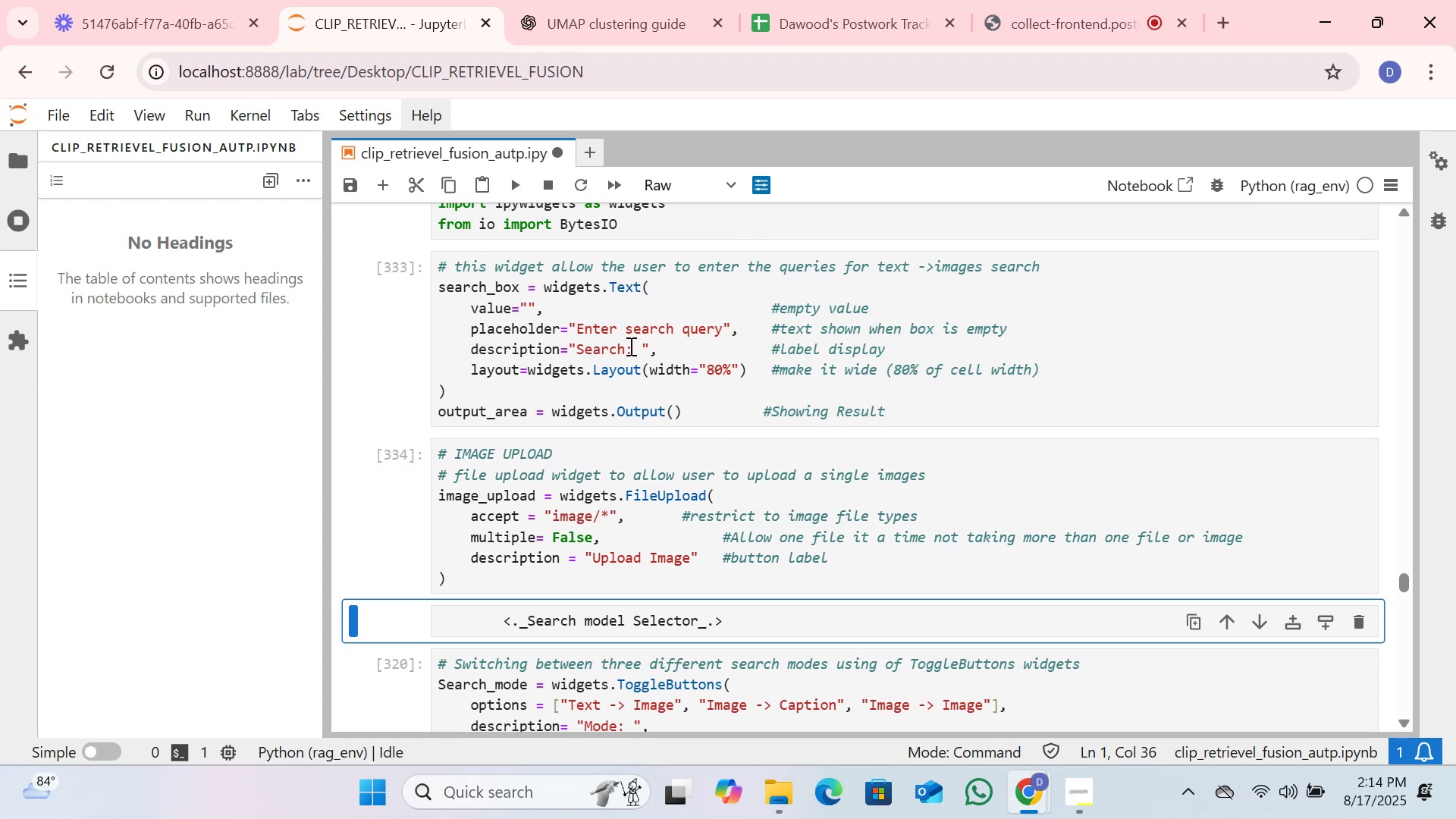 
scroll: coordinate [629, 346], scroll_direction: down, amount: 1.0
 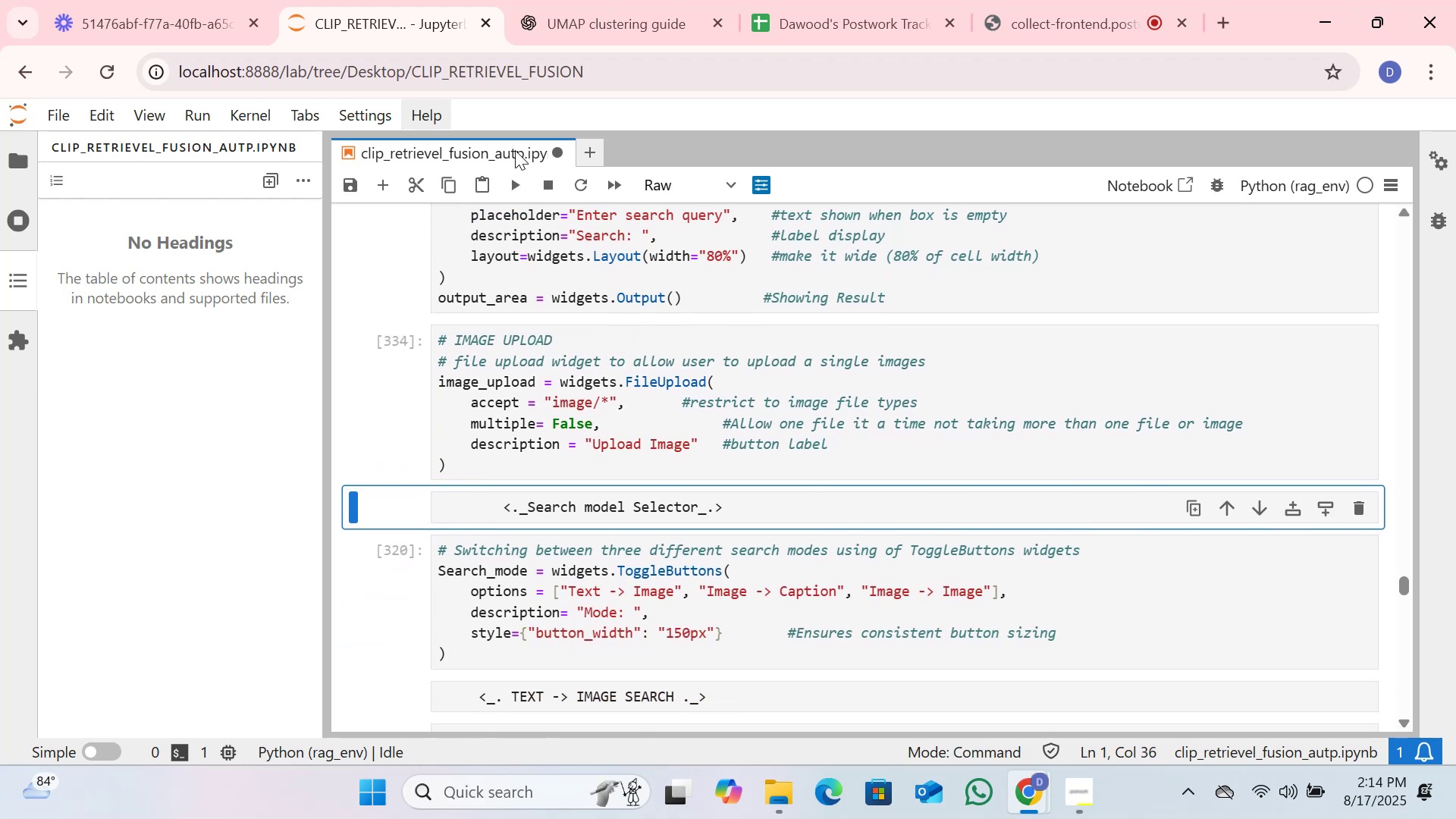 
left_click([515, 183])
 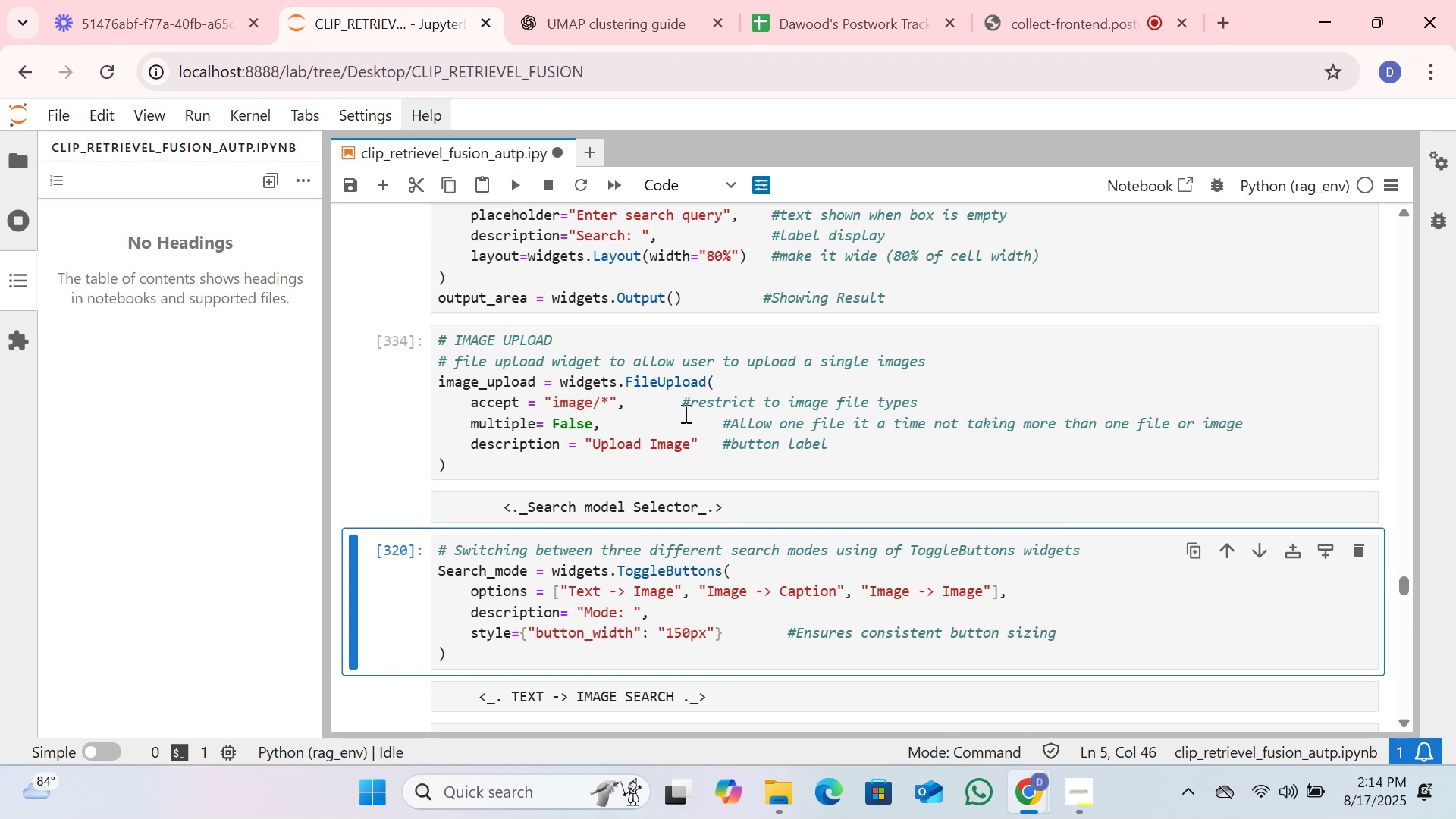 
scroll: coordinate [684, 413], scroll_direction: down, amount: 1.0
 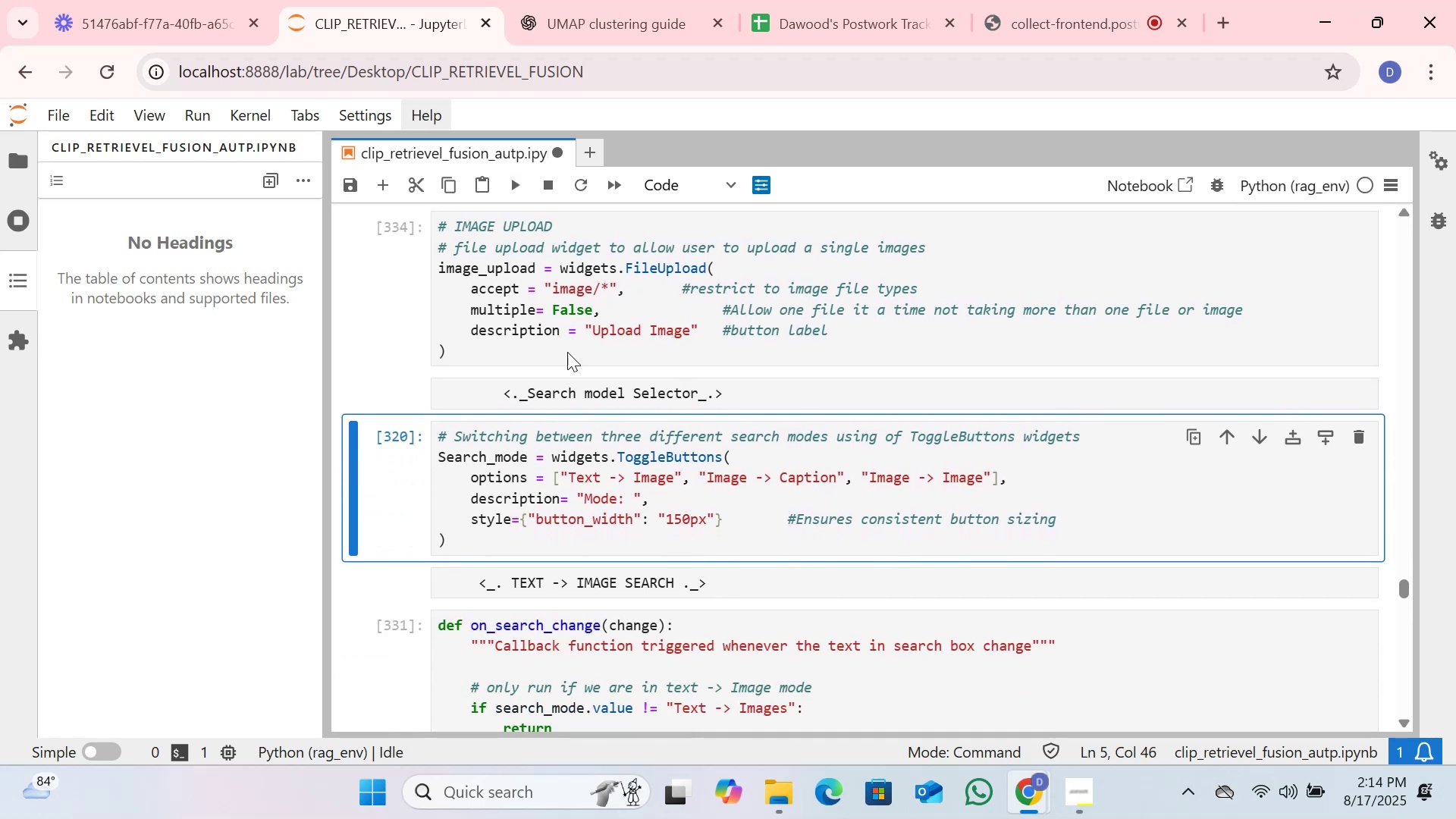 
left_click([514, 192])
 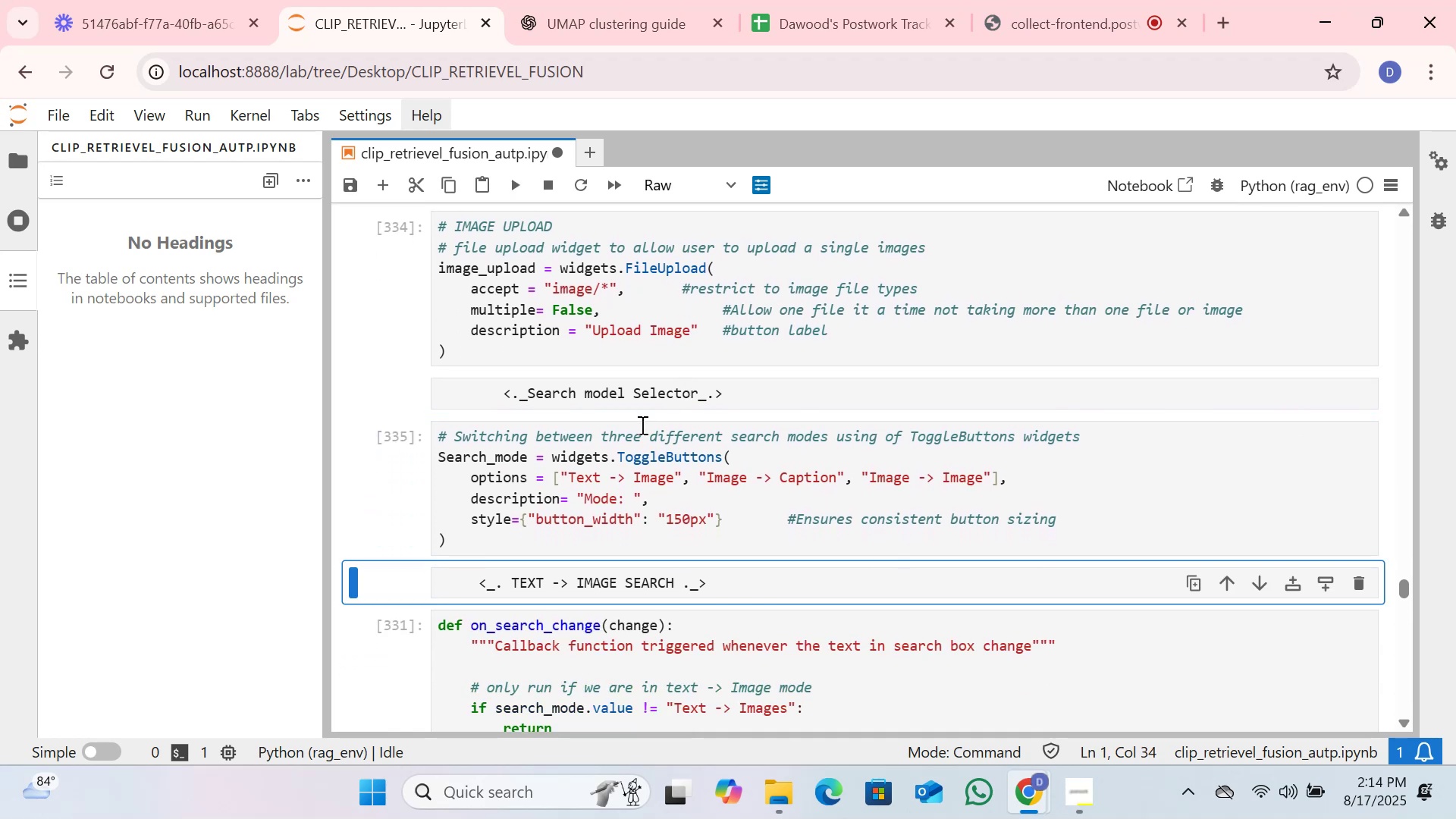 
scroll: coordinate [645, 449], scroll_direction: down, amount: 1.0
 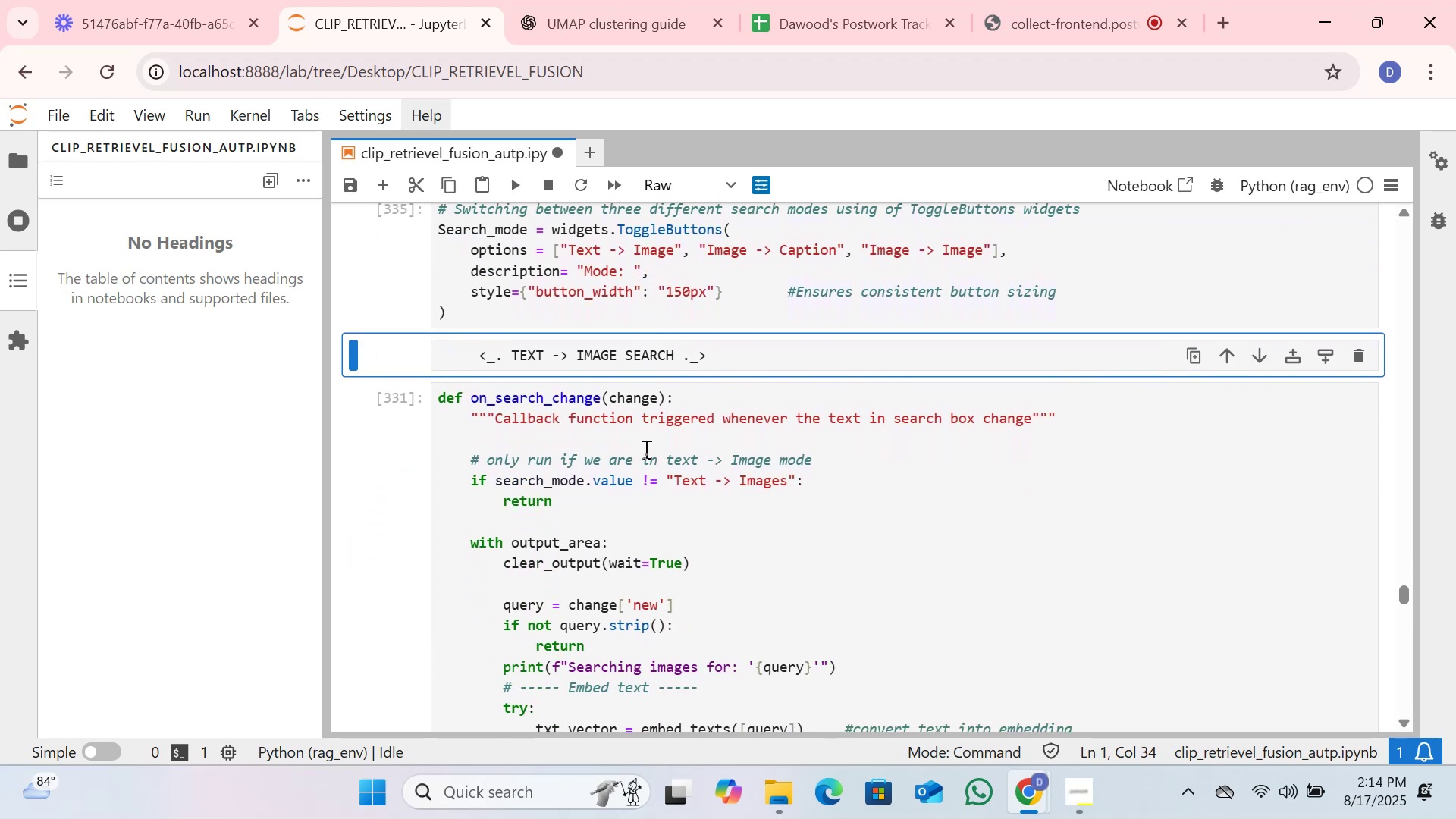 
left_click([645, 449])
 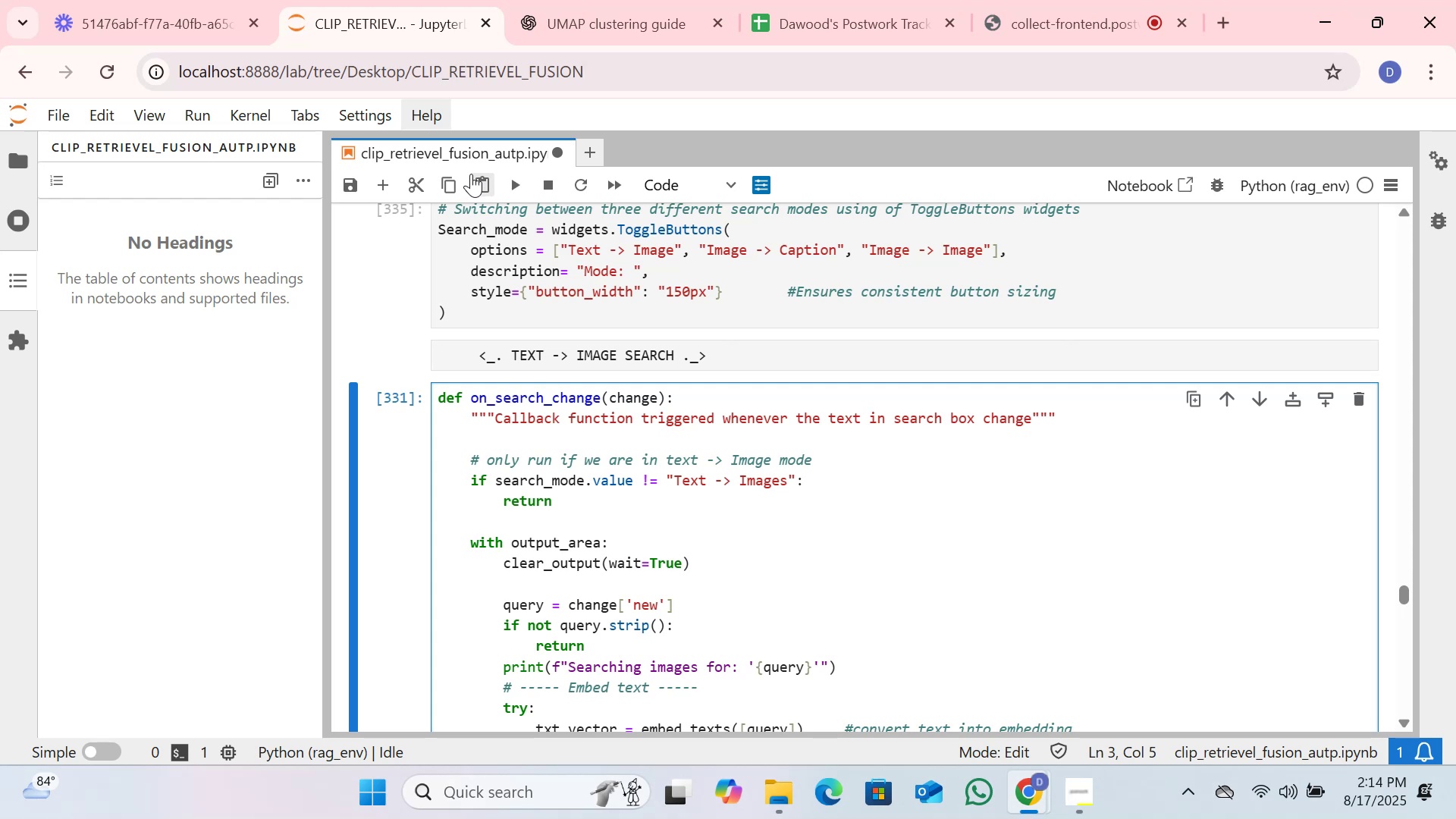 
left_click([512, 176])
 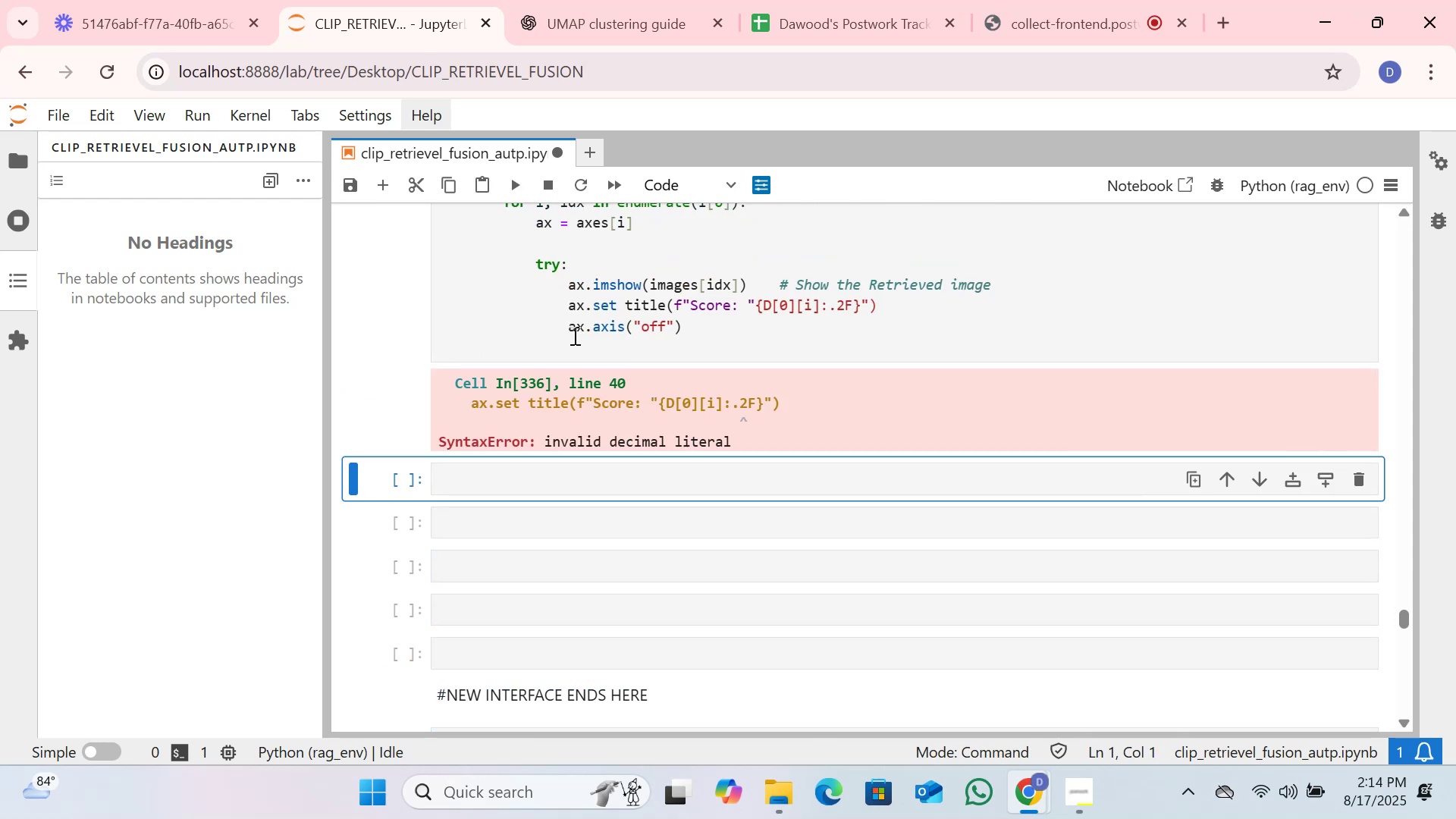 
scroll: coordinate [585, 354], scroll_direction: up, amount: 2.0
 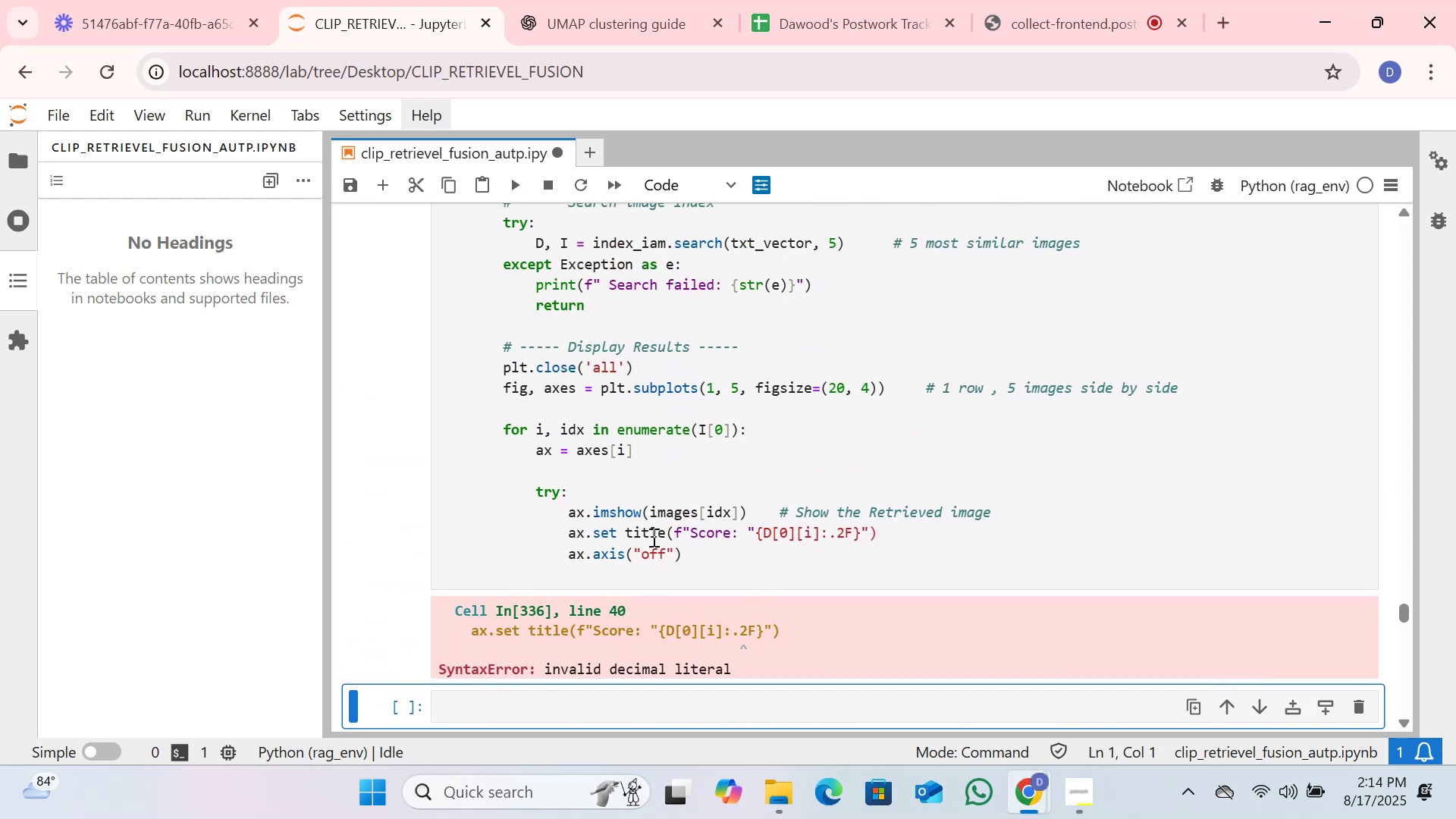 
wait(12.8)
 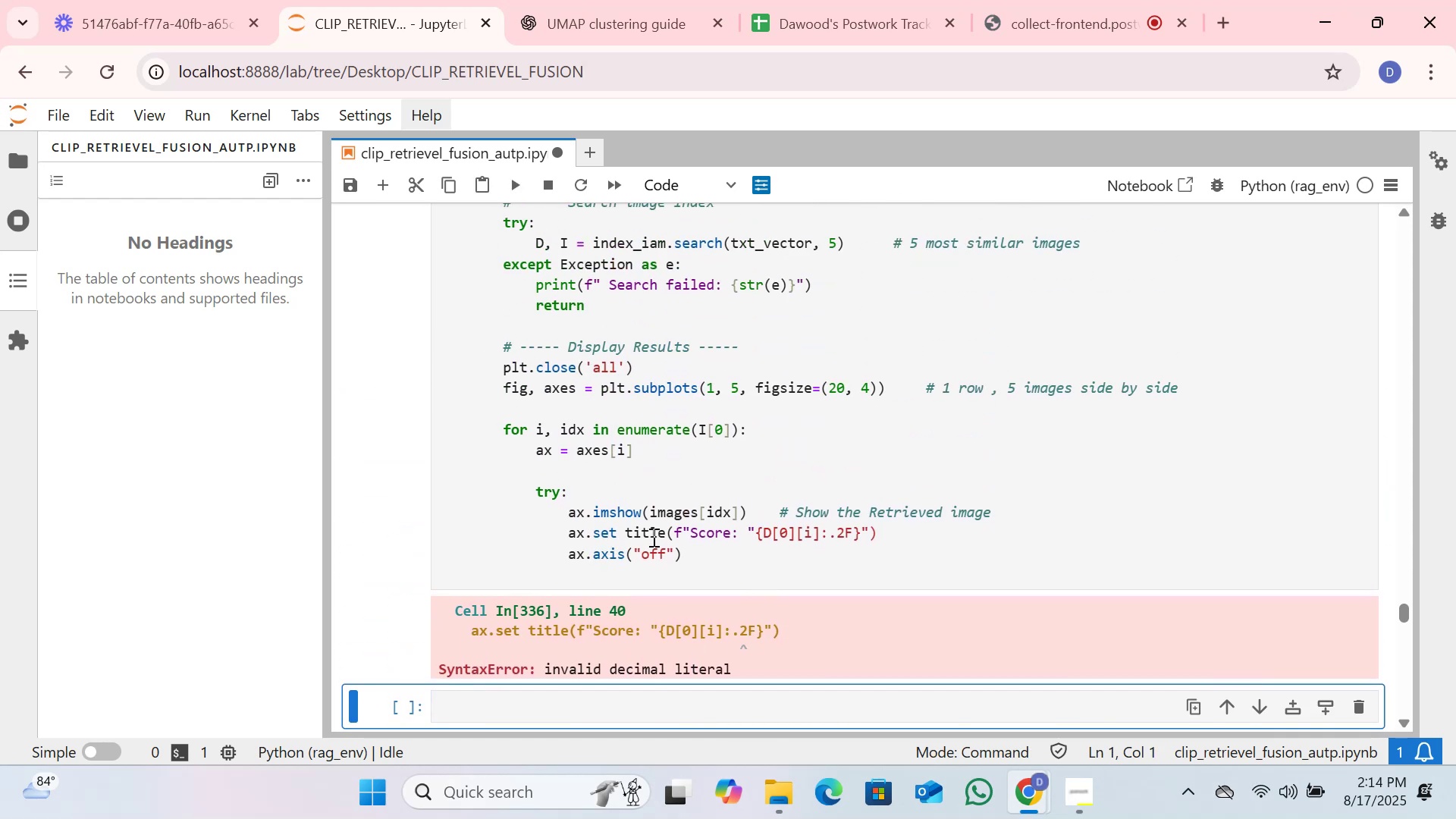 
left_click([625, 544])
 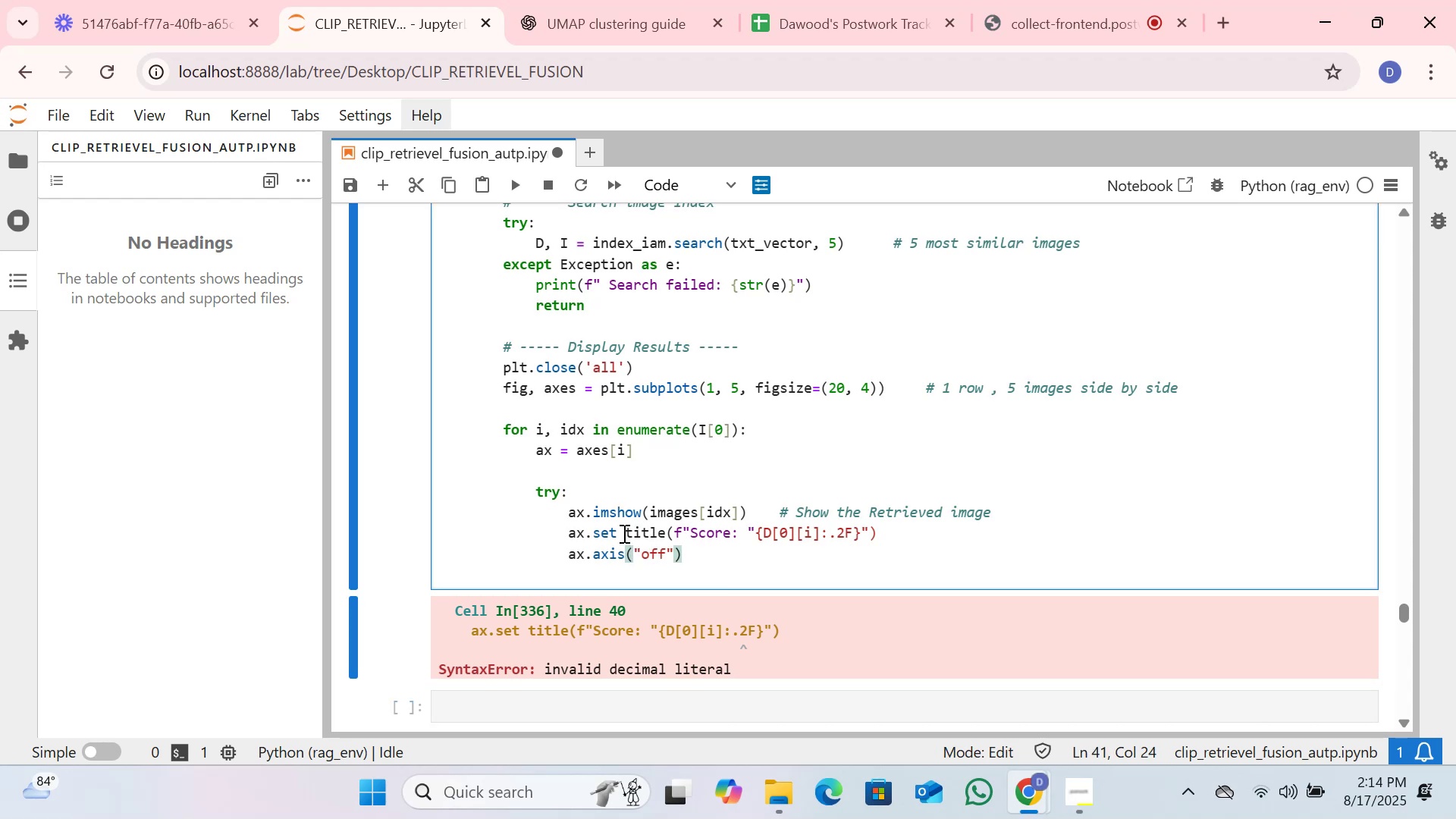 
left_click([623, 532])
 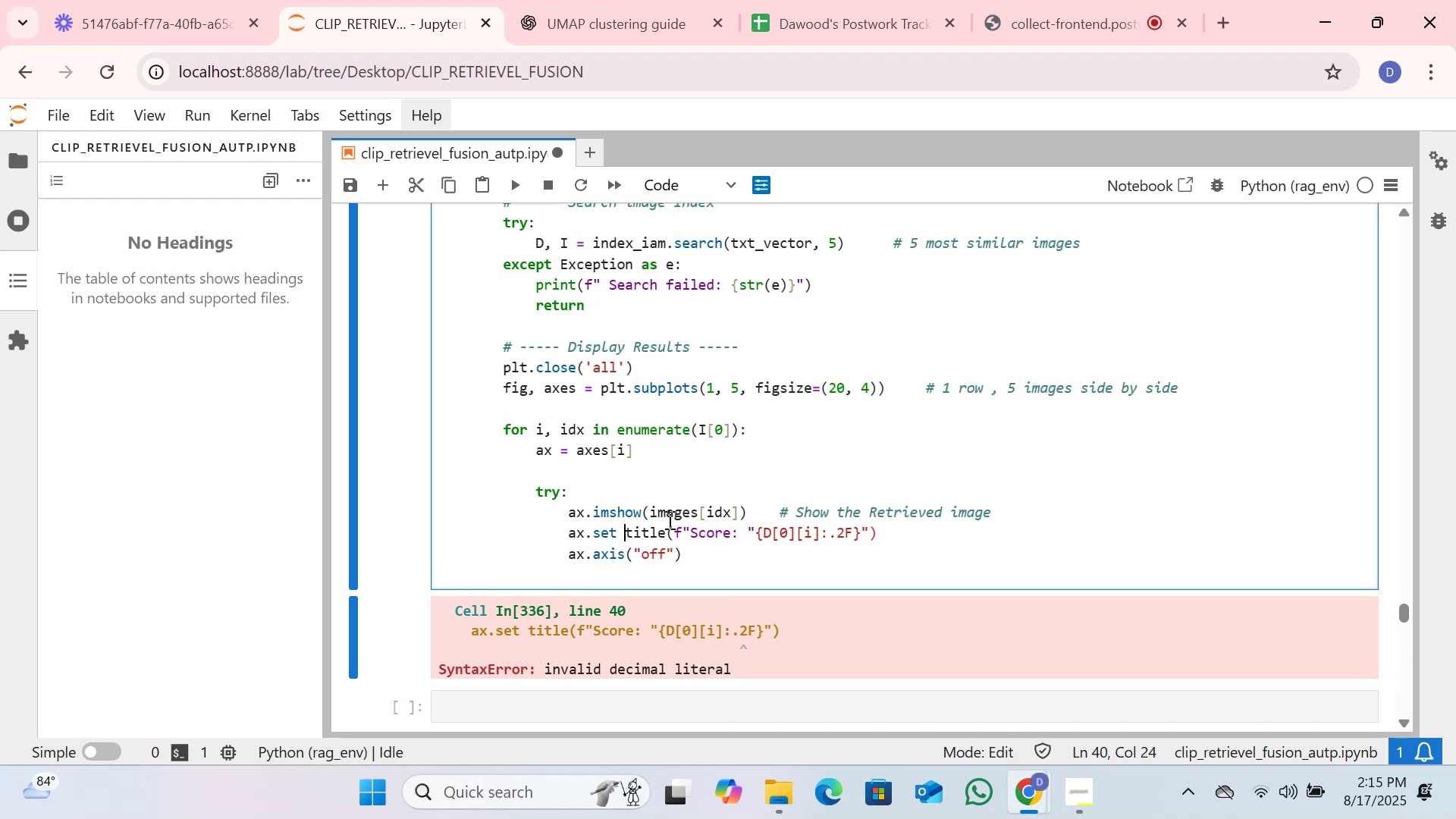 
key(Backspace)
 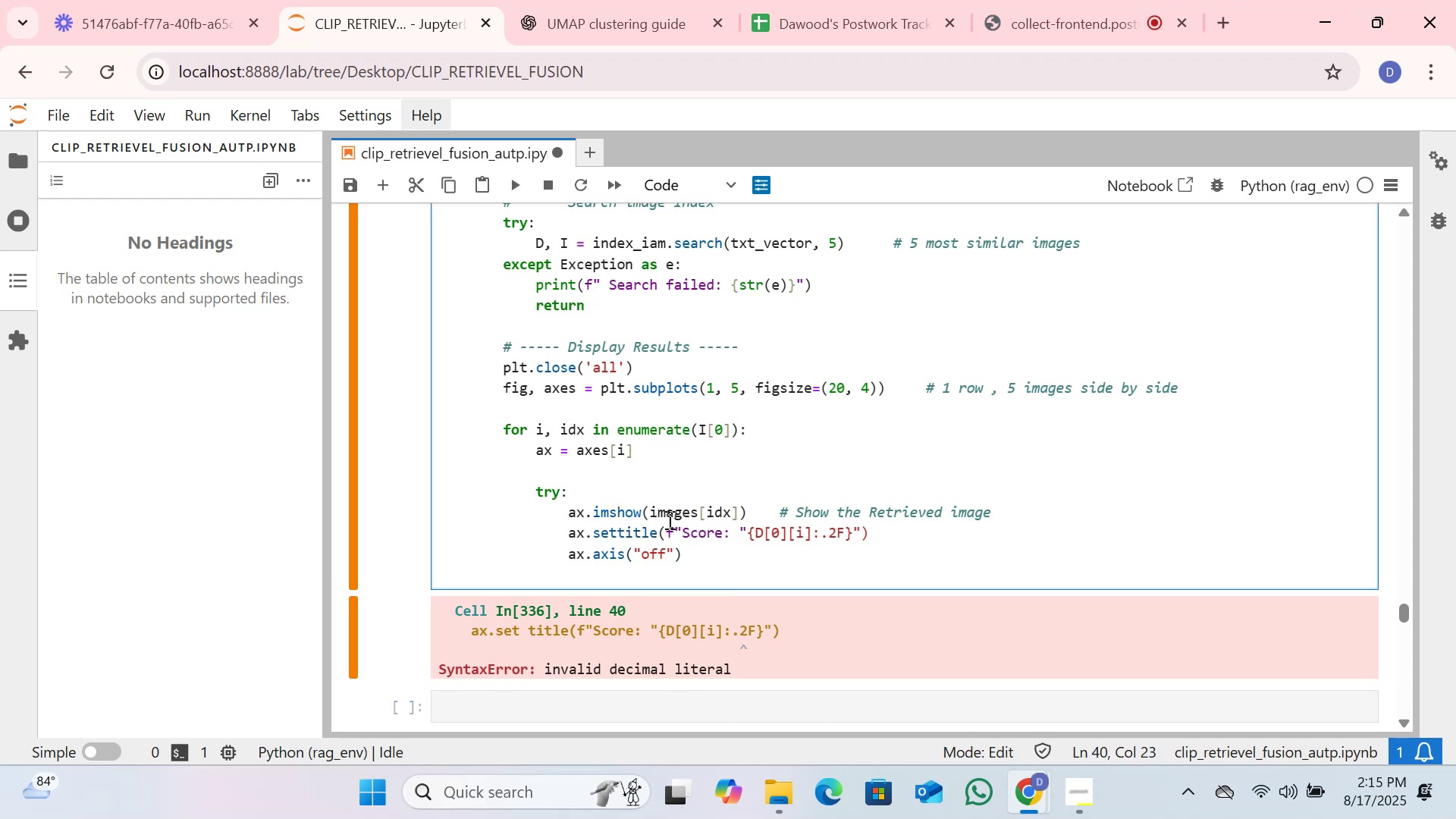 
key(Shift+Minus)
 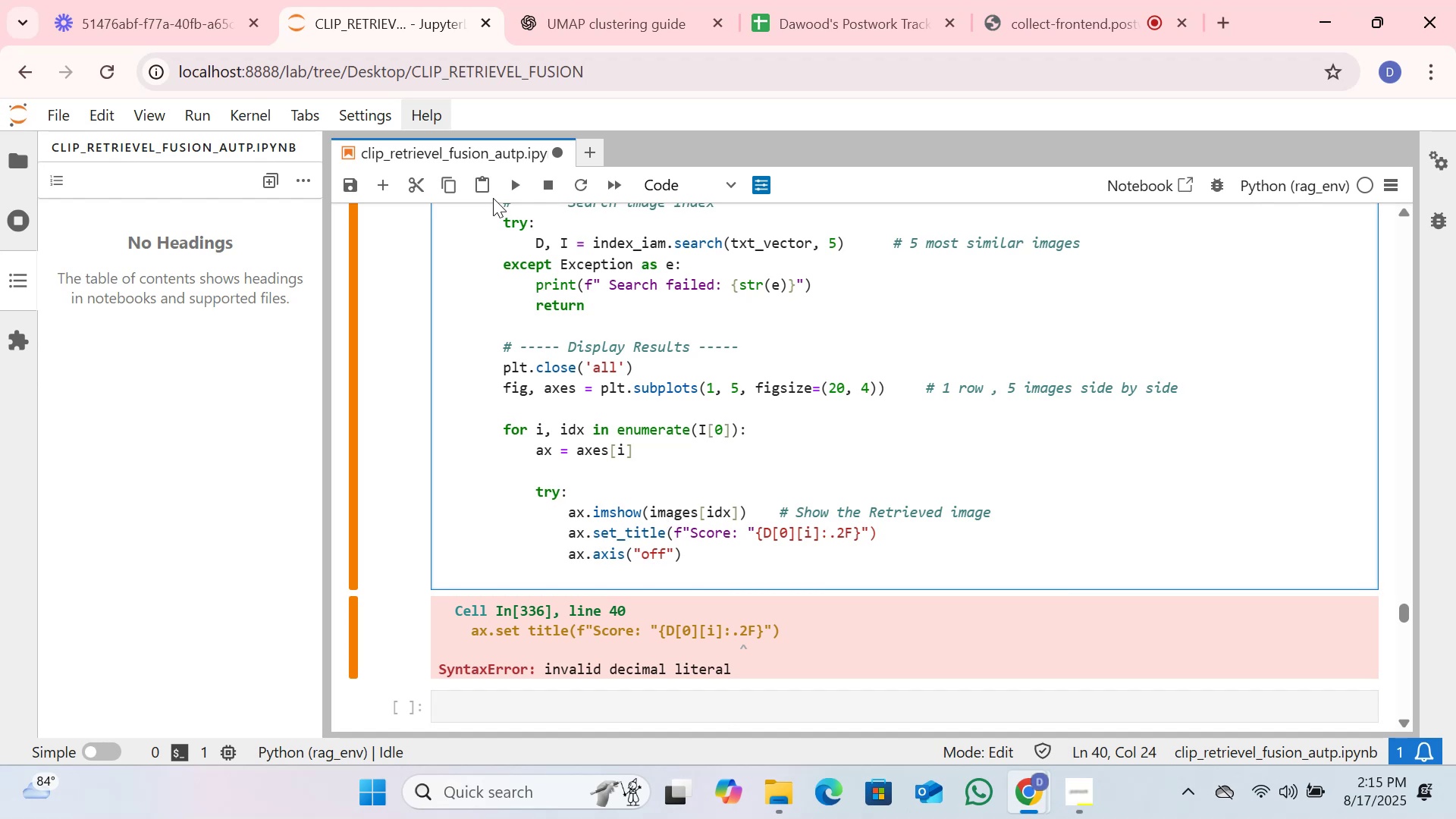 
left_click([506, 189])
 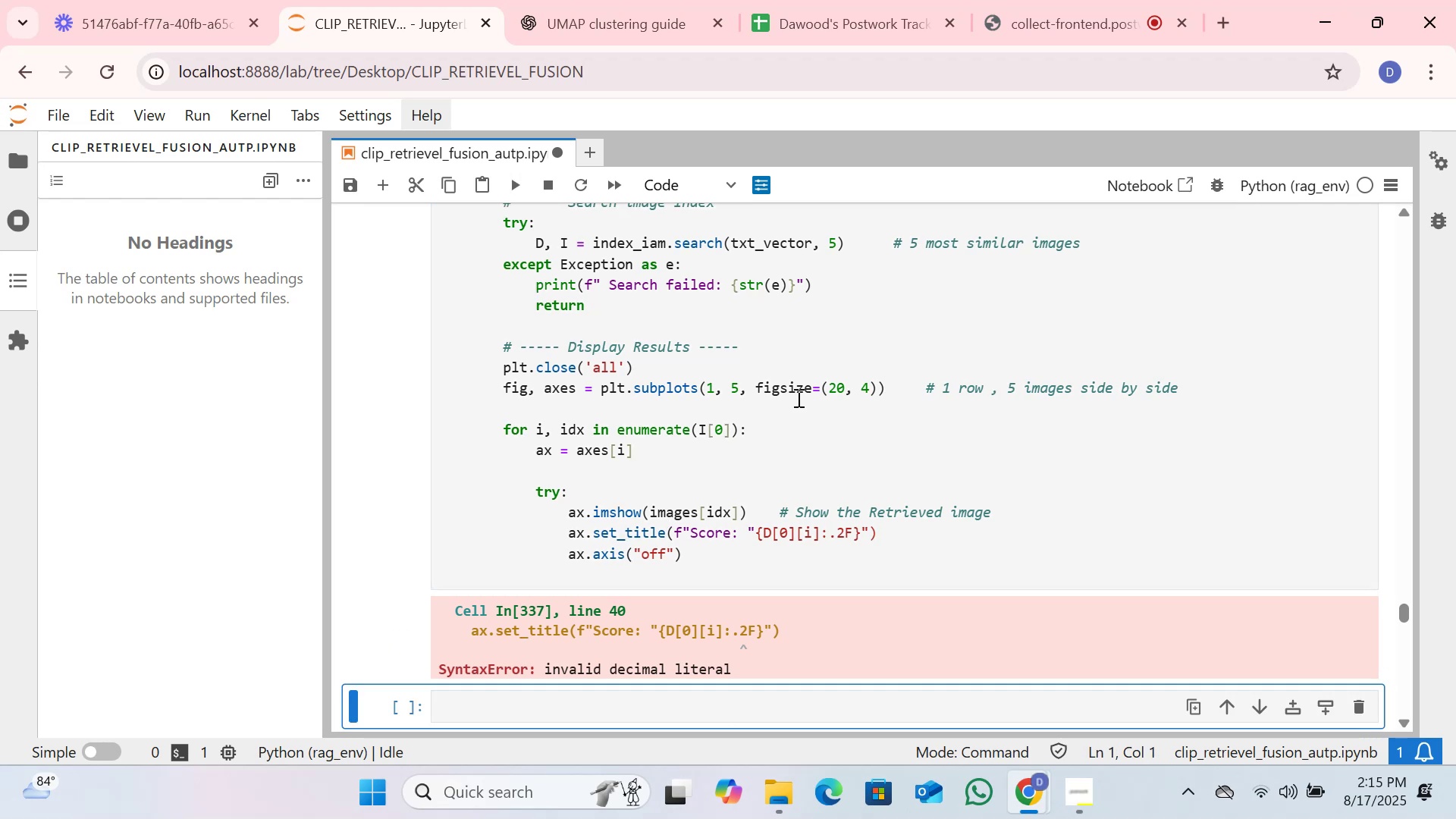 
wait(8.26)
 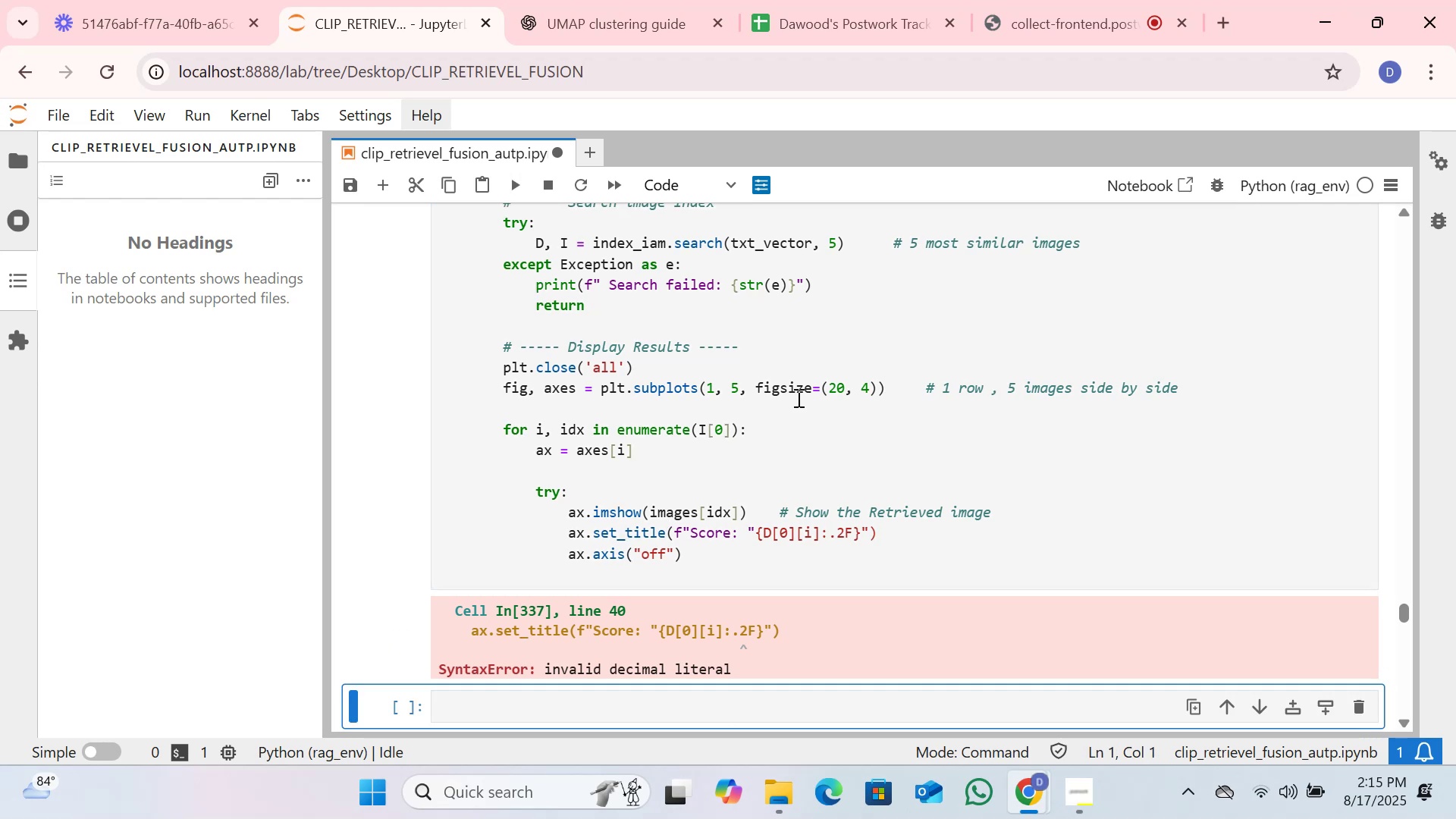 
left_click_drag(start_coordinate=[736, 672], to_coordinate=[474, 624])
 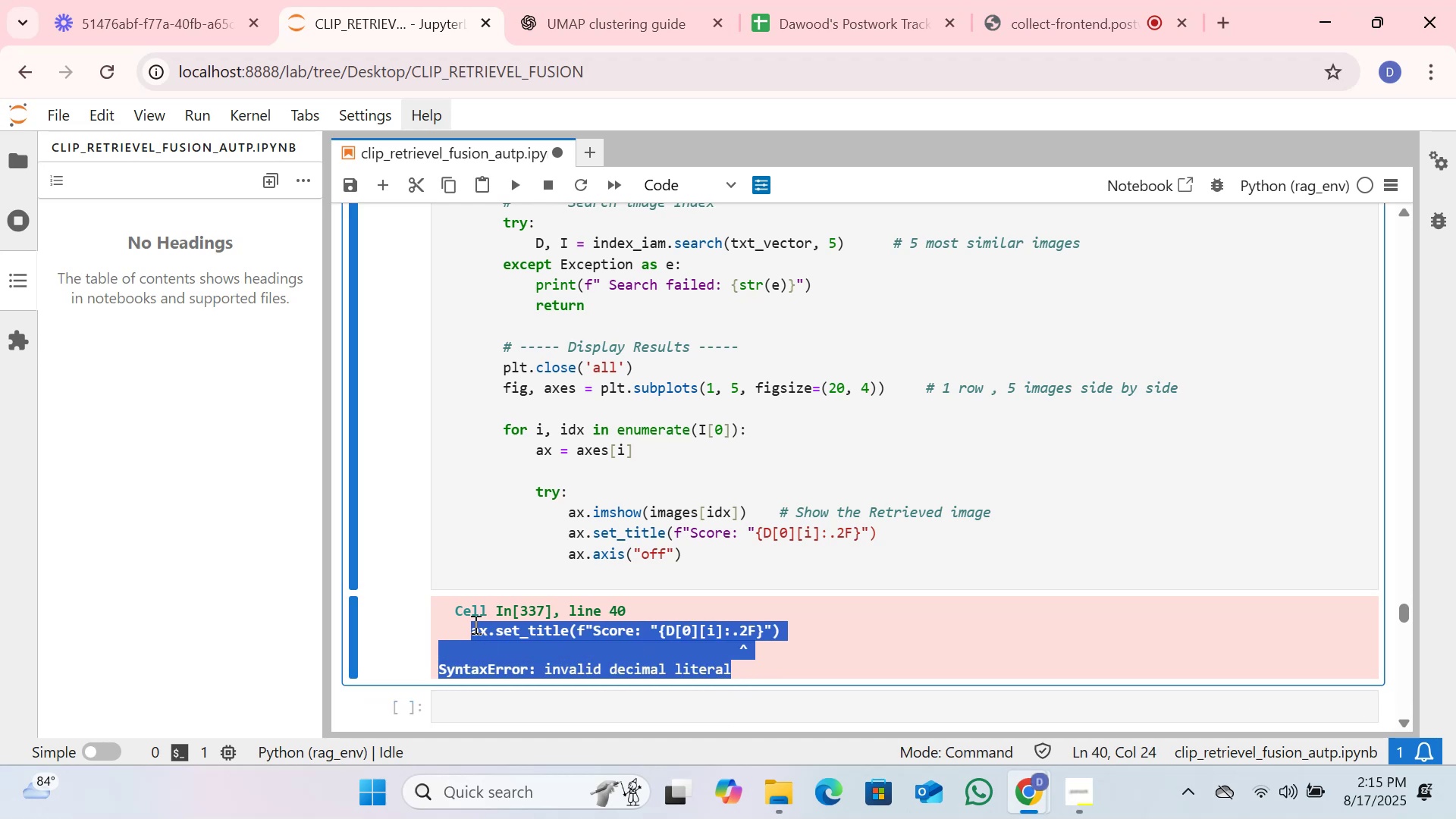 
key(Control+C)
 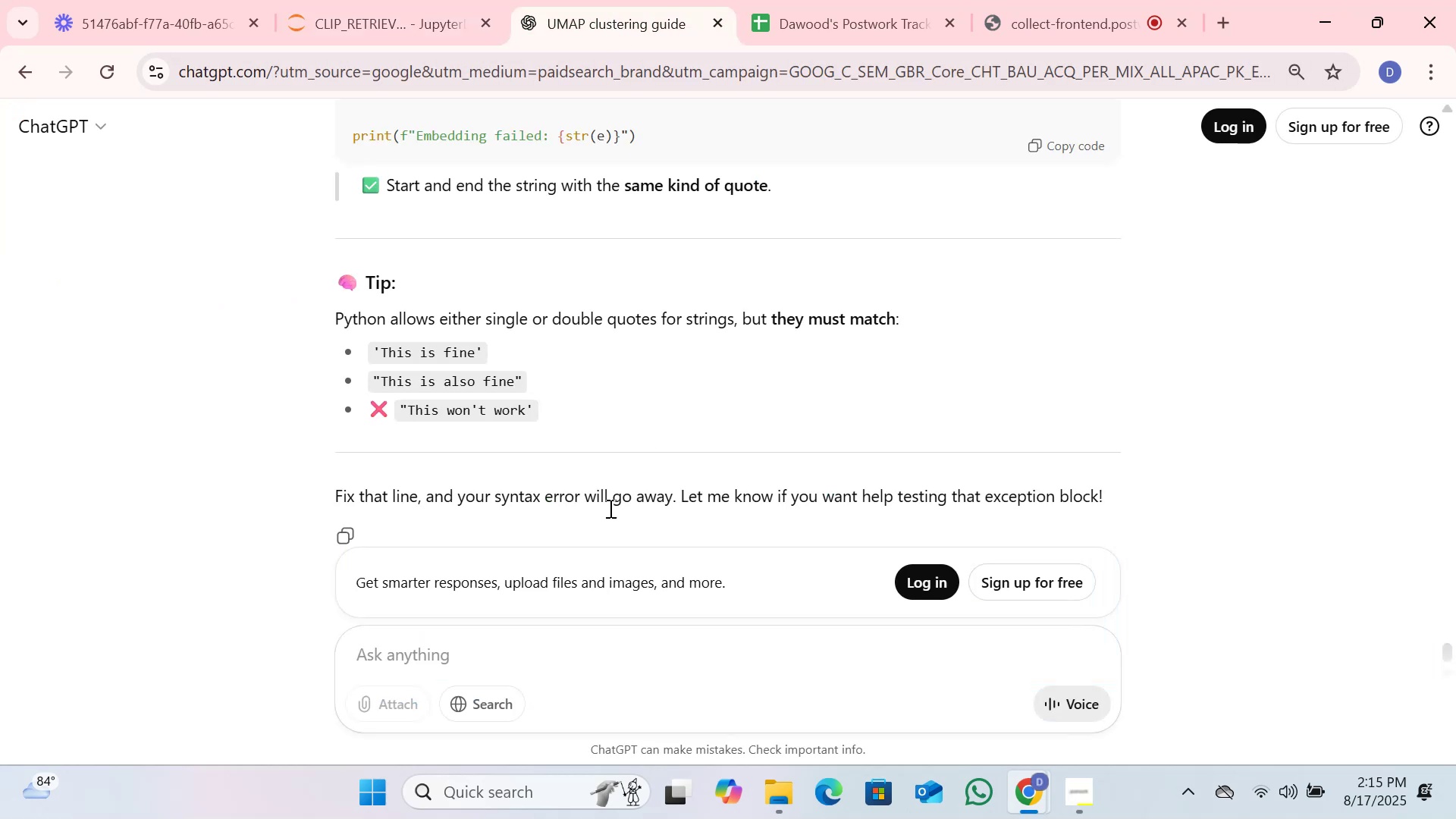 
left_click([582, 633])
 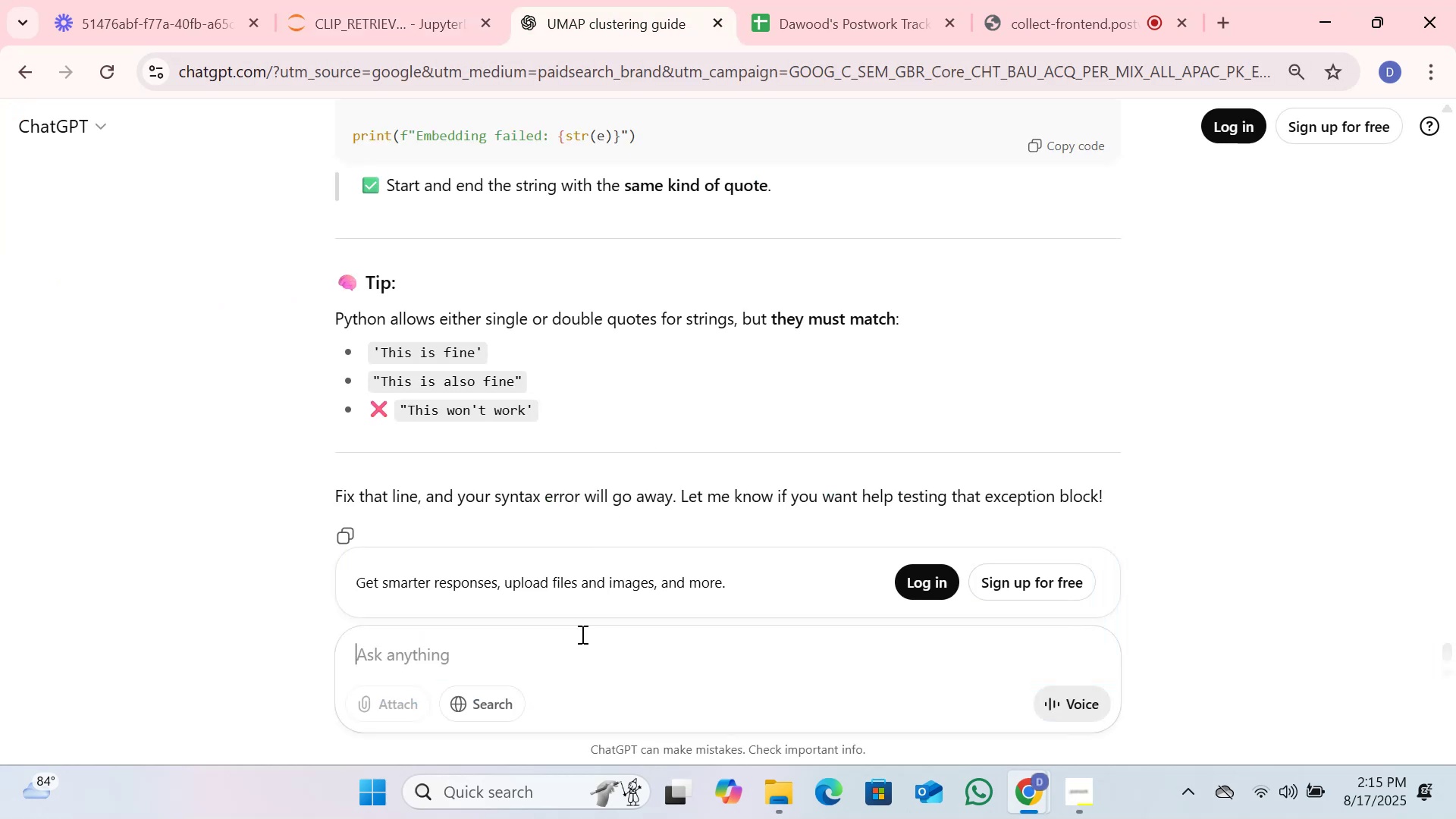 
key(Control+V)
 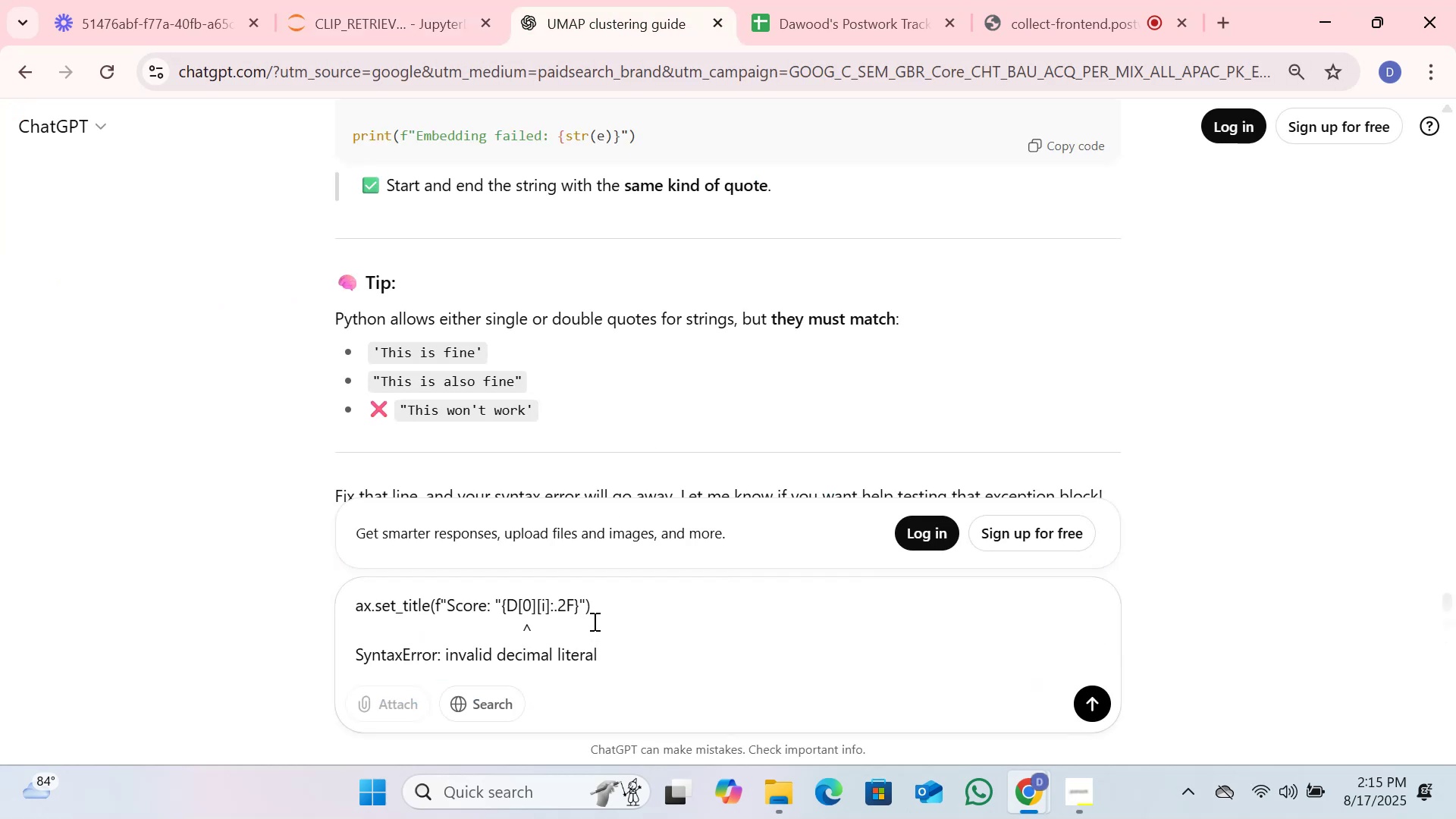 
key(Shift+Enter)
 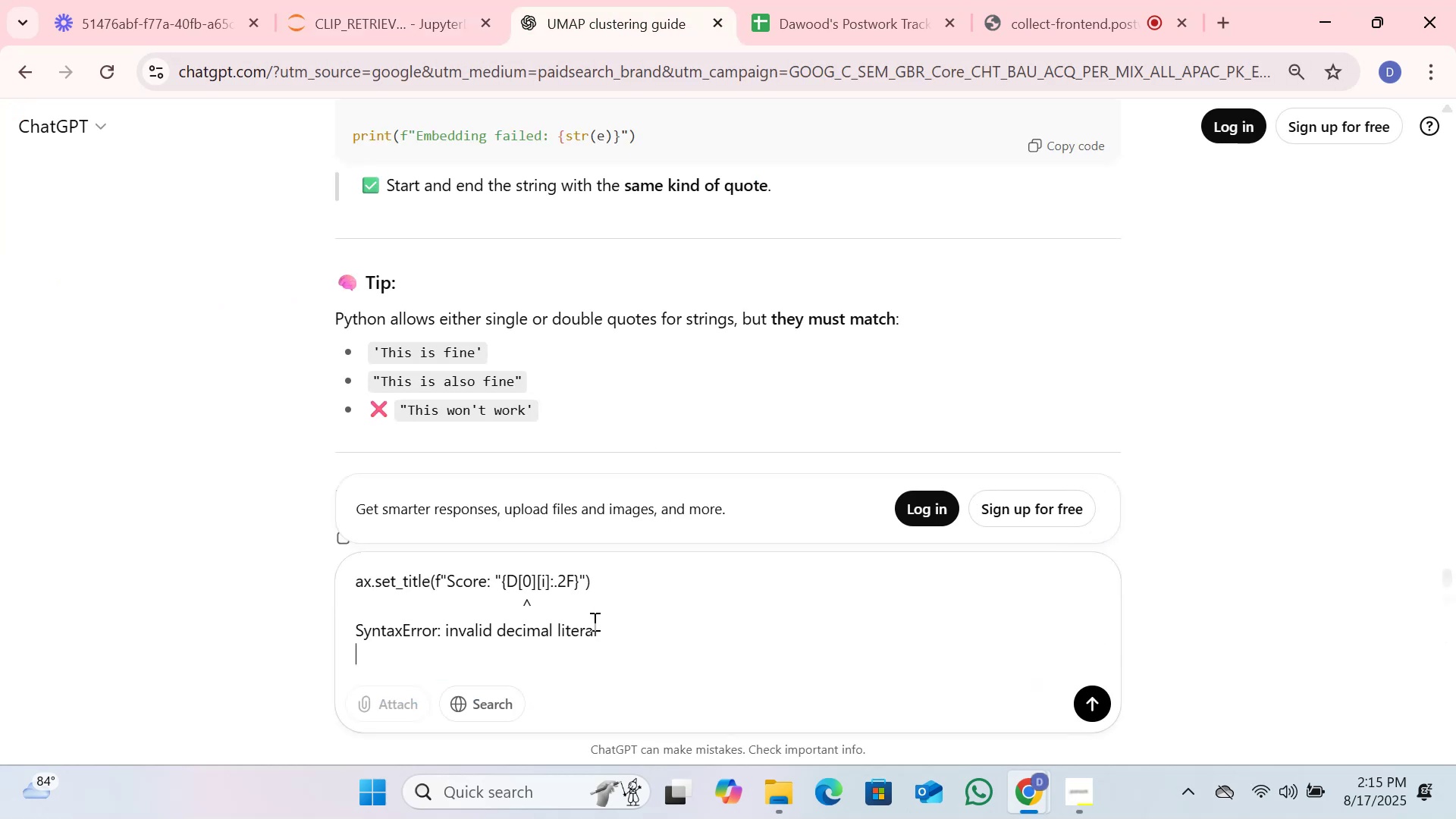 
key(Shift+Enter)
 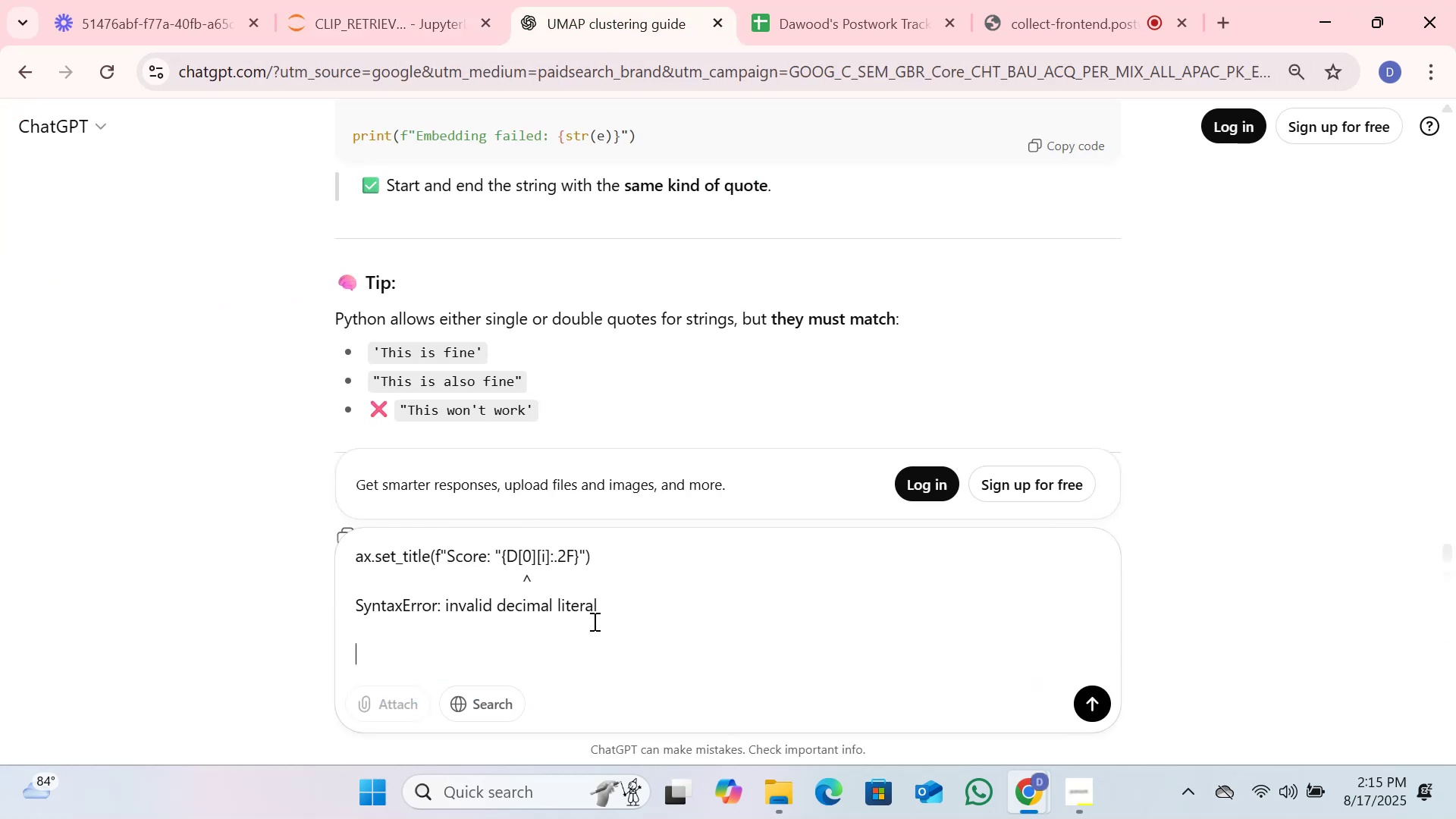 
type(explainn )
 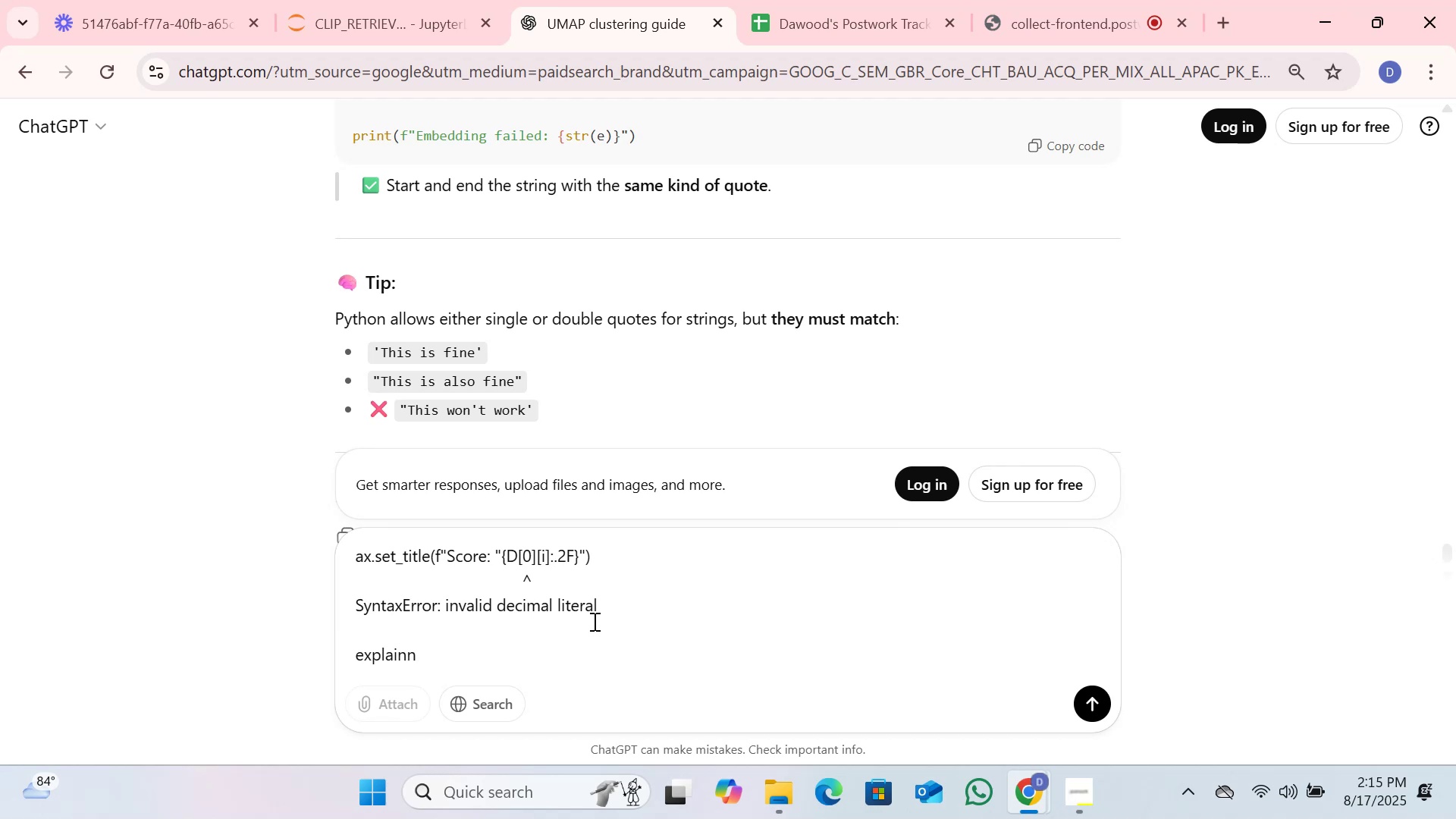 
key(Enter)
 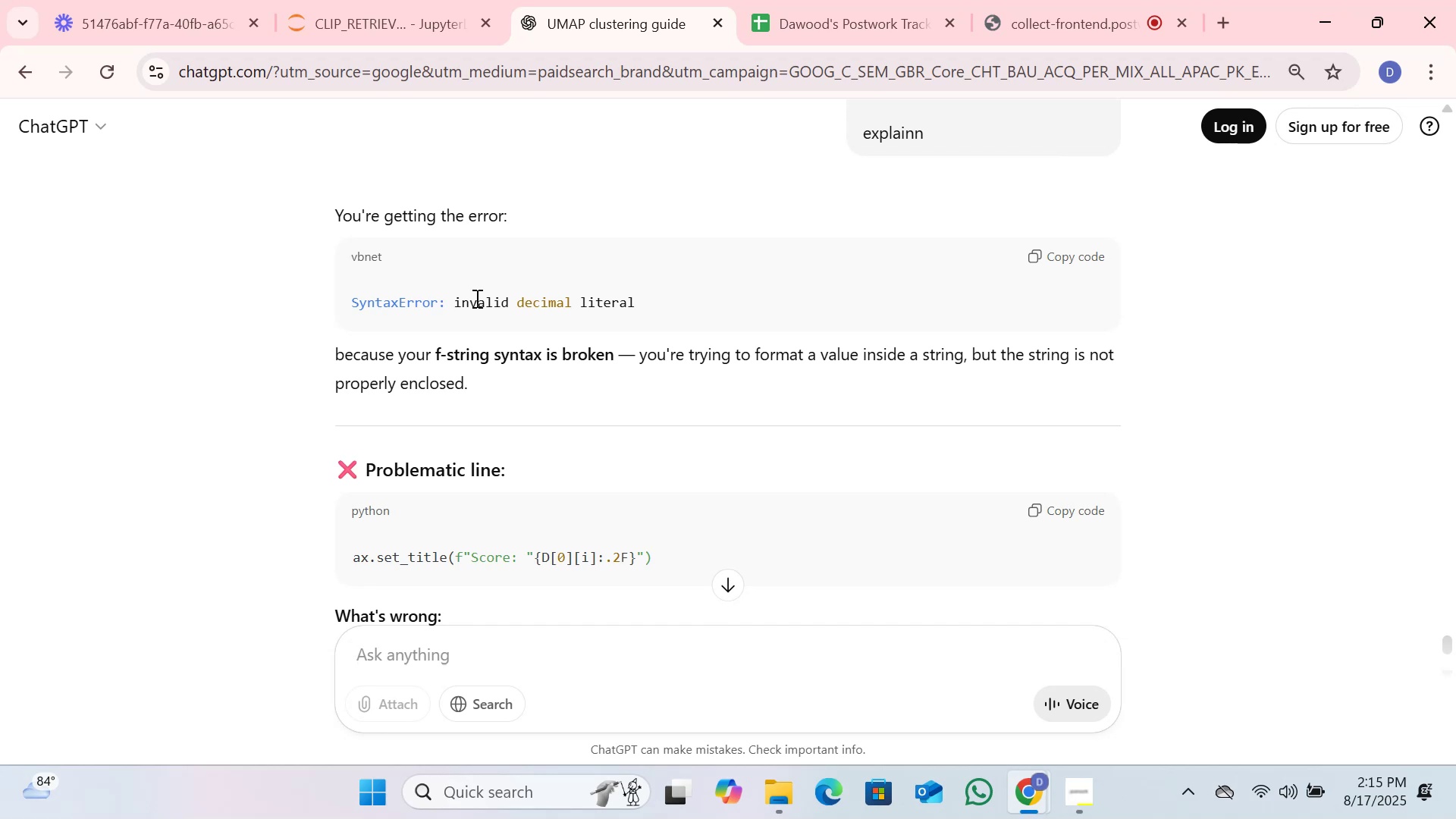 
wait(26.37)
 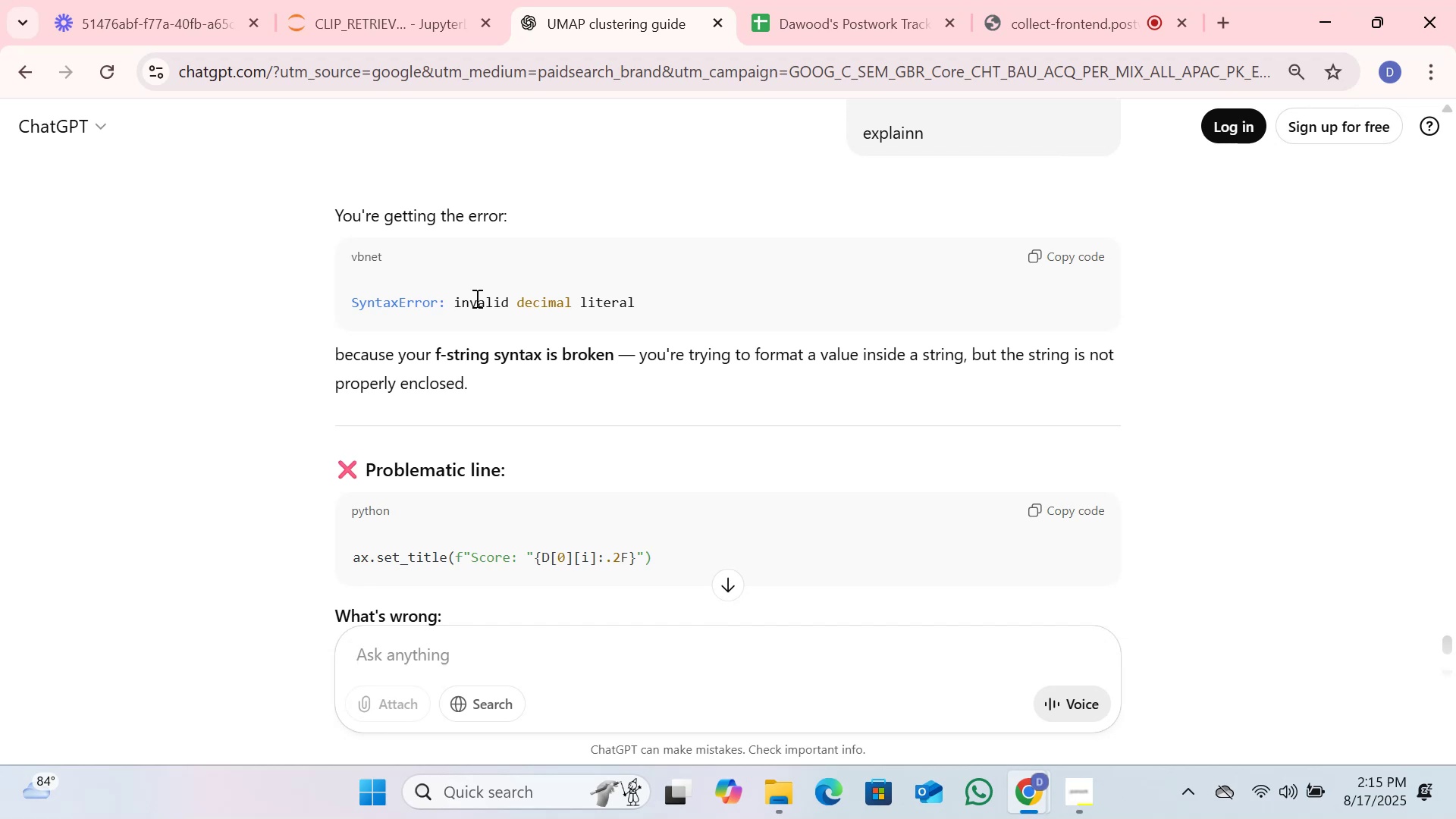 
scroll: coordinate [418, 483], scroll_direction: down, amount: 1.0
 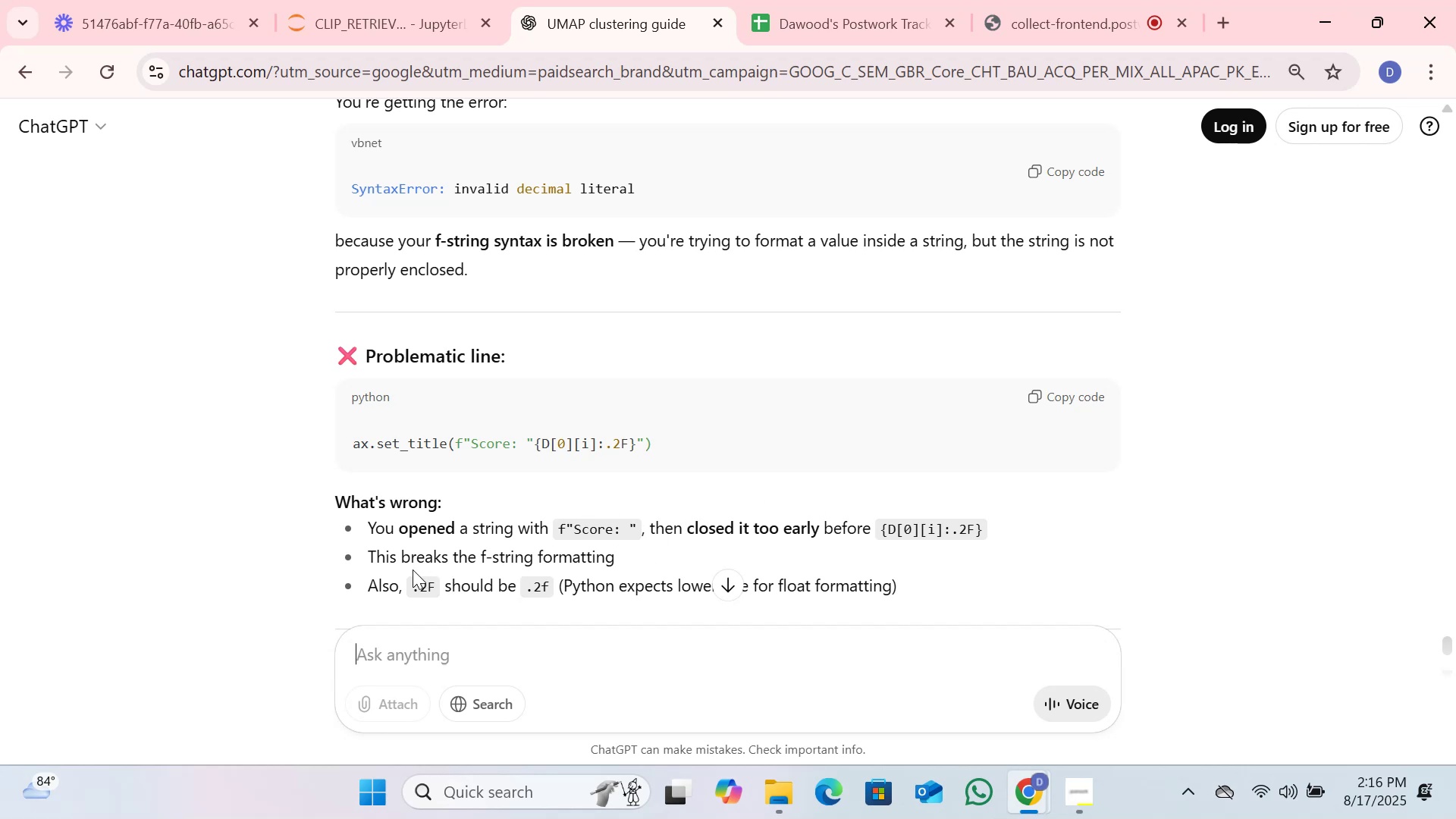 
wait(20.7)
 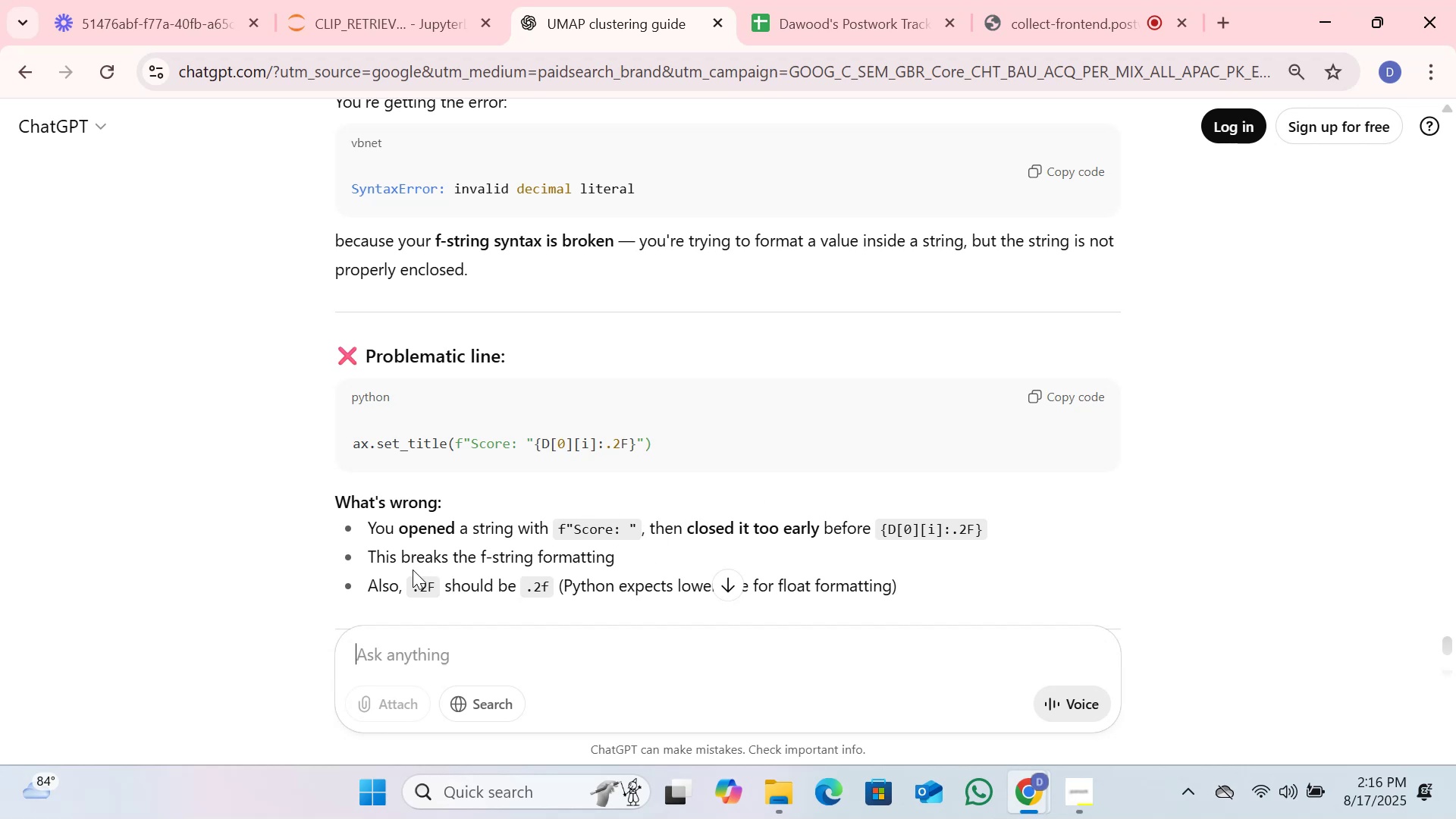 
scroll: coordinate [420, 576], scroll_direction: down, amount: 1.0
 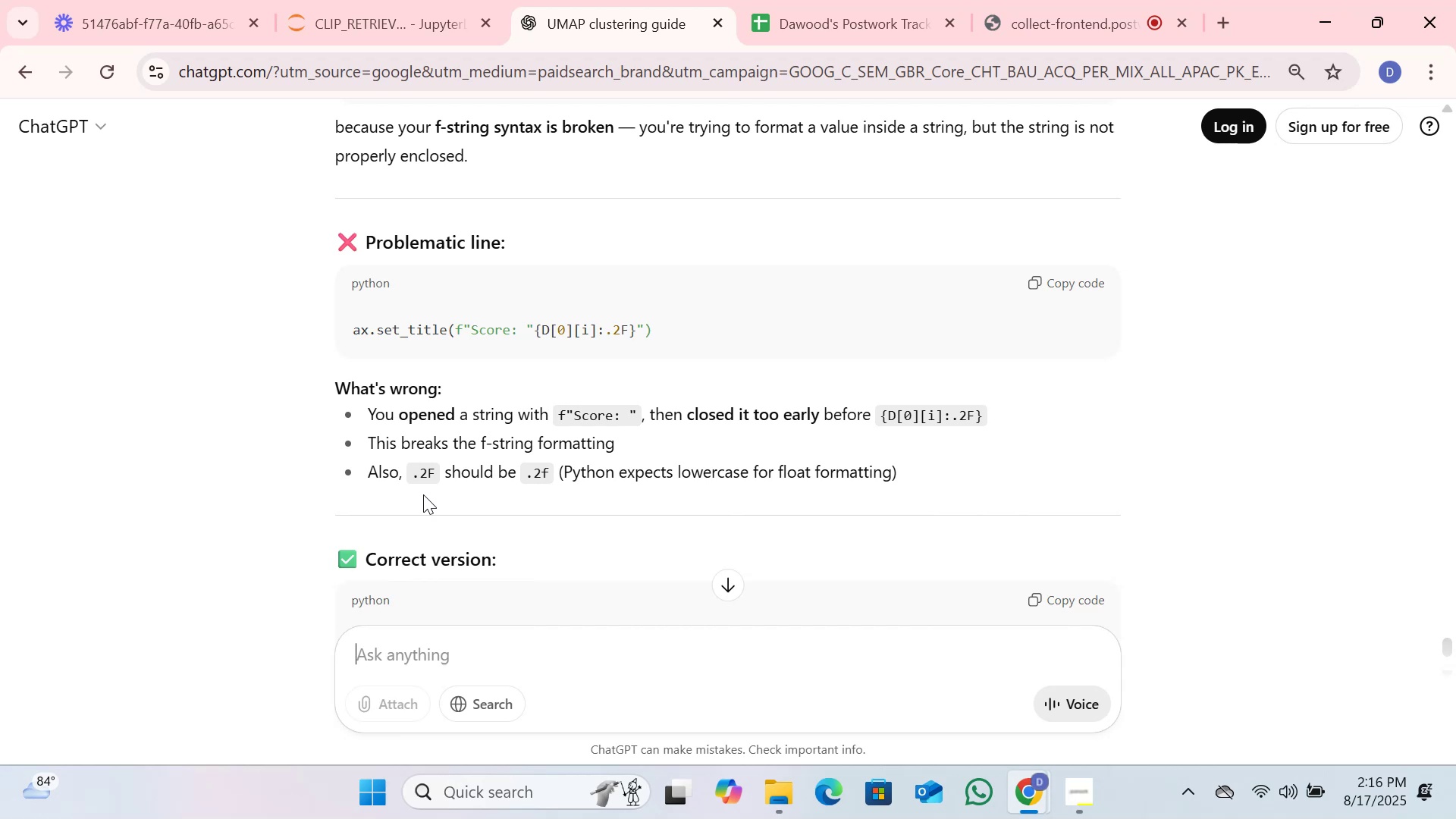 
wait(21.31)
 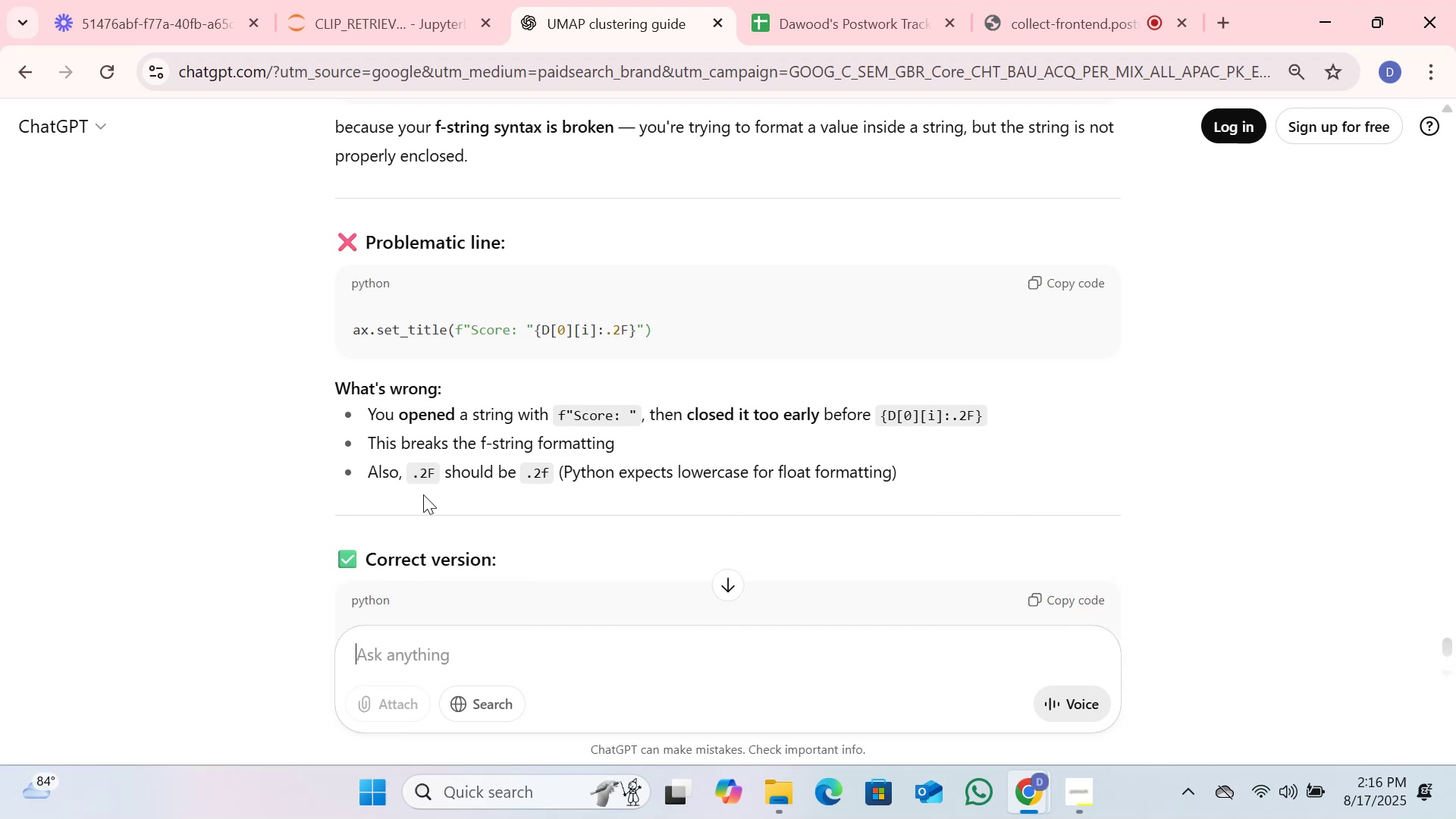 
scroll: coordinate [428, 493], scroll_direction: down, amount: 2.0
 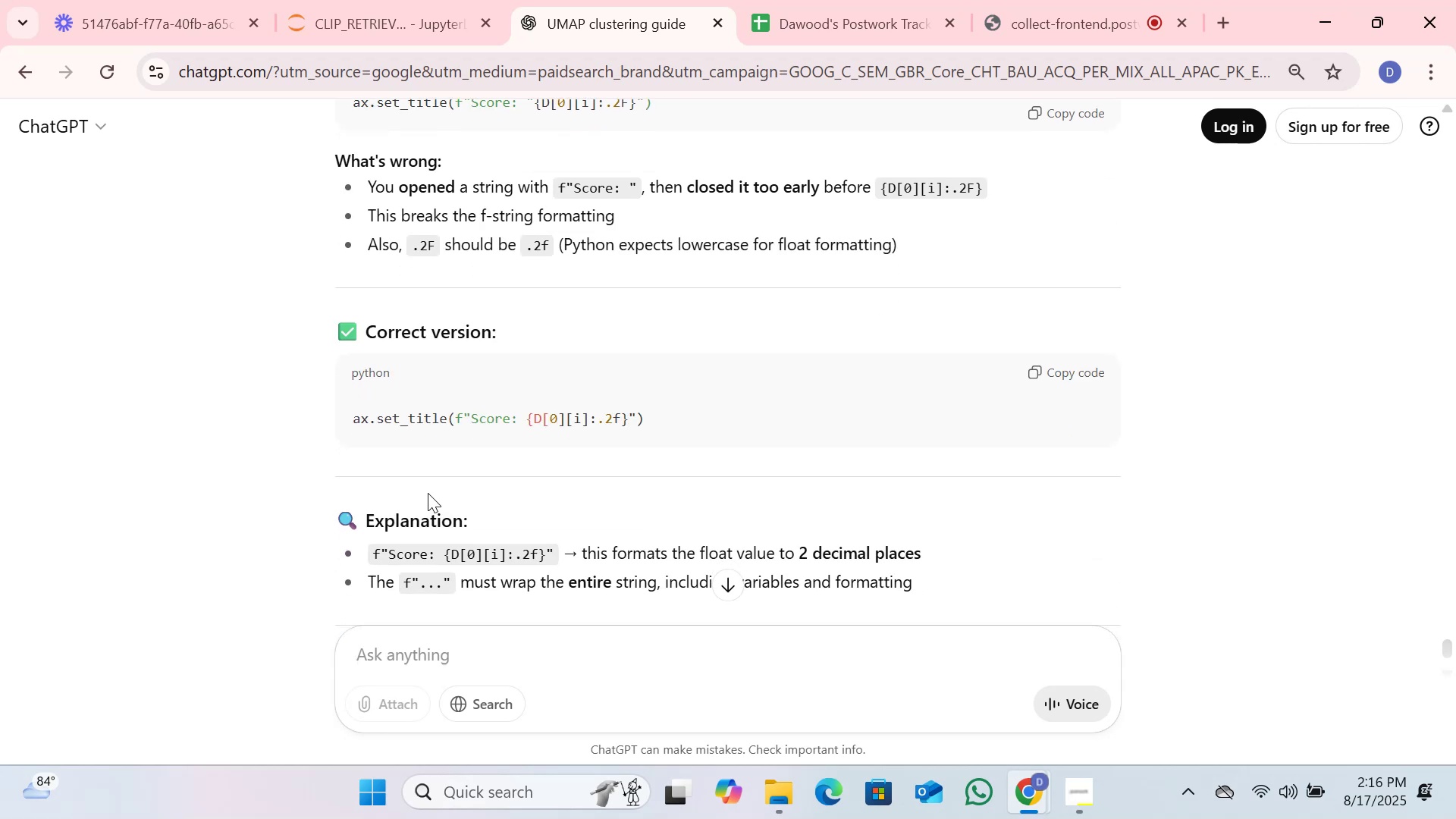 
wait(9.35)
 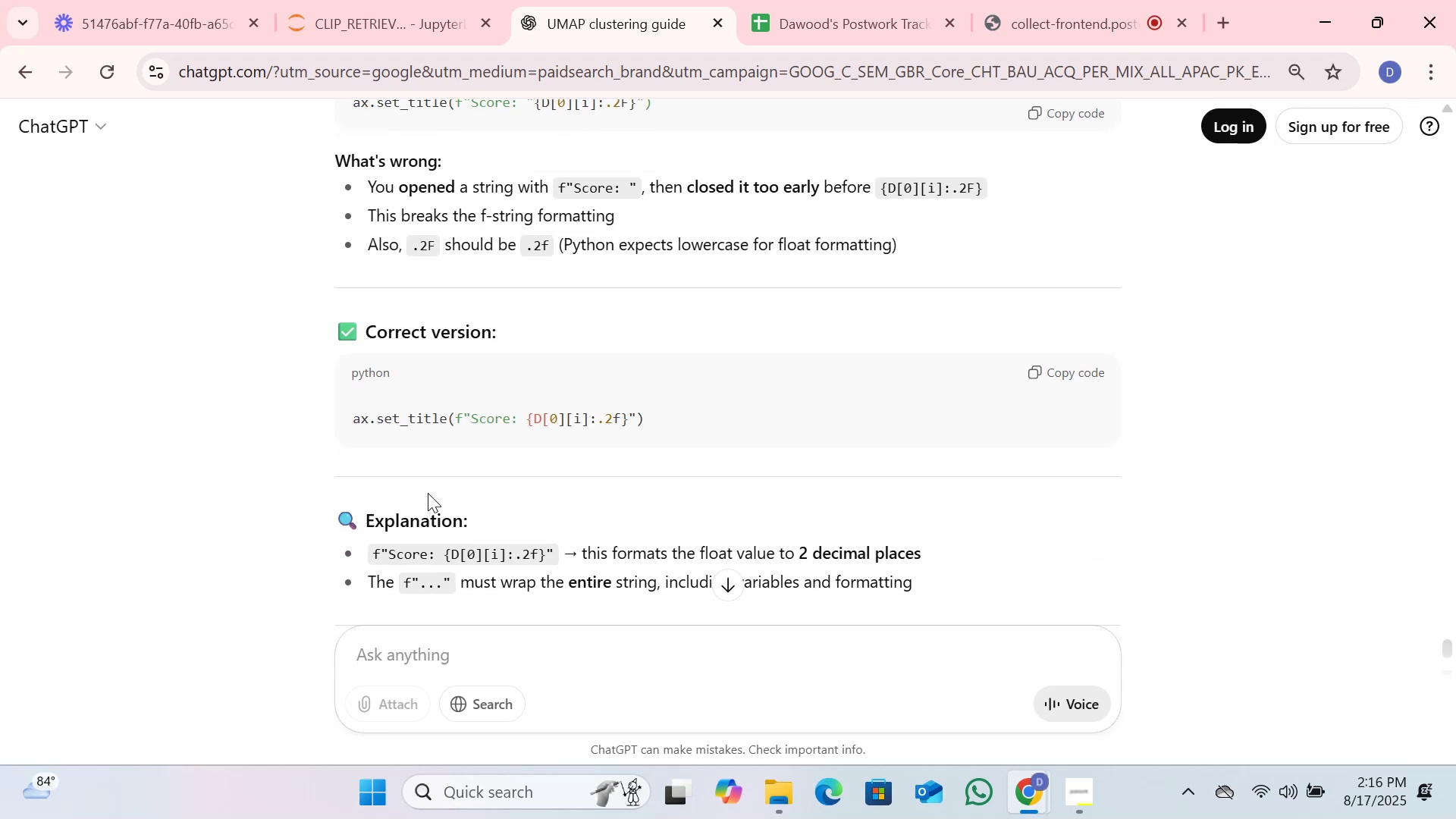 
left_click_drag(start_coordinate=[375, 246], to_coordinate=[937, 237])
 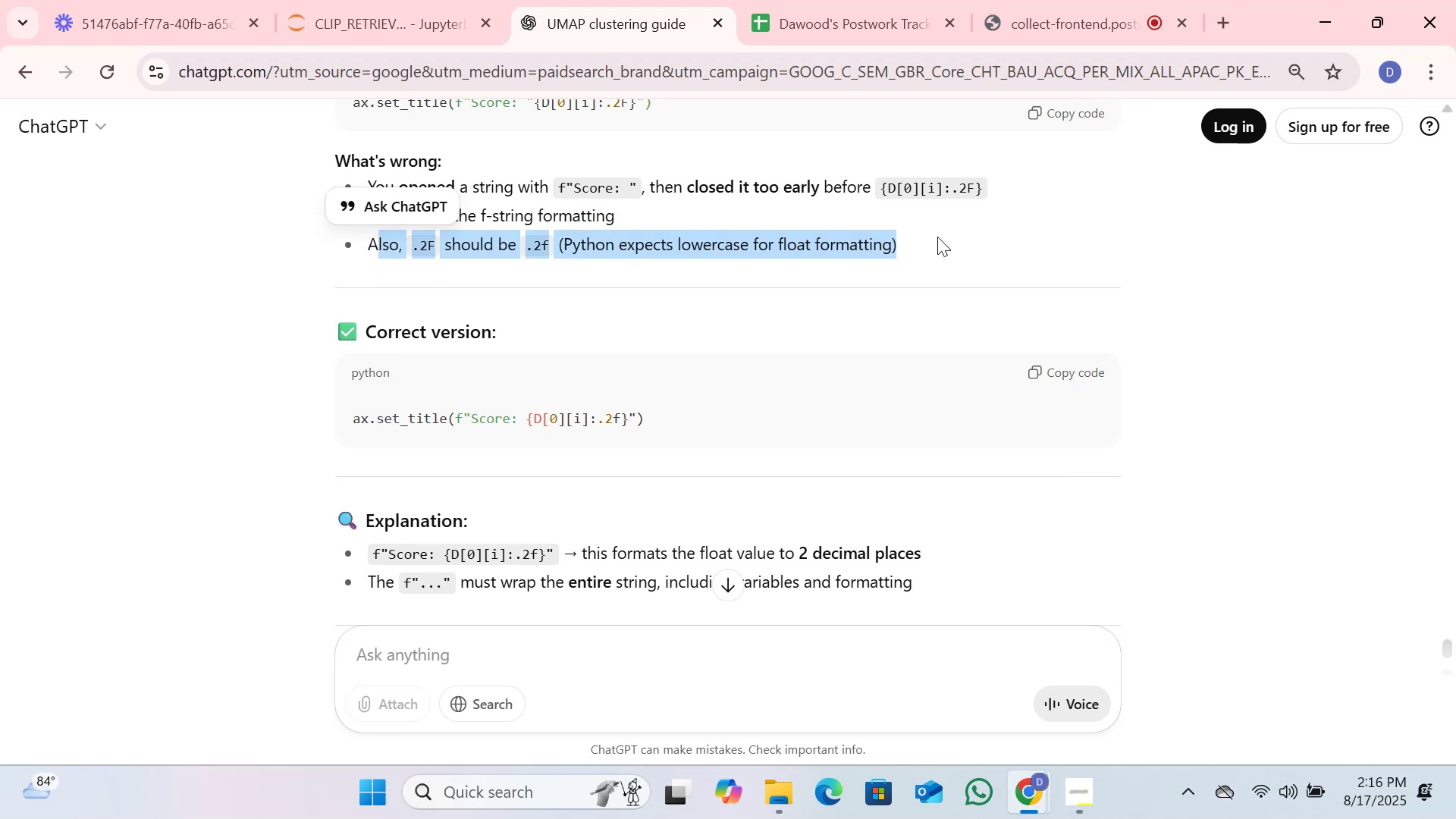 
left_click([937, 237])
 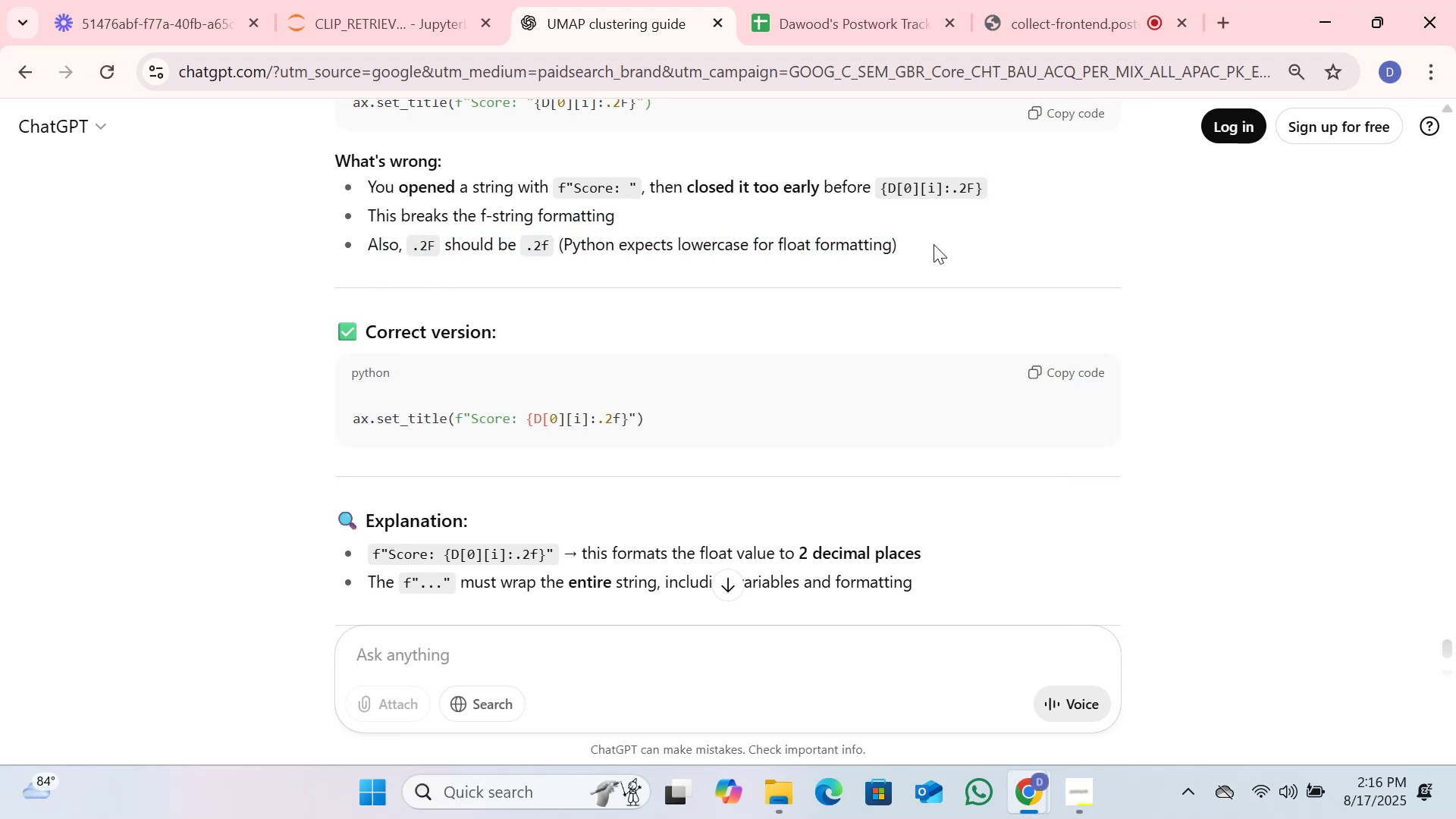 
wait(6.75)
 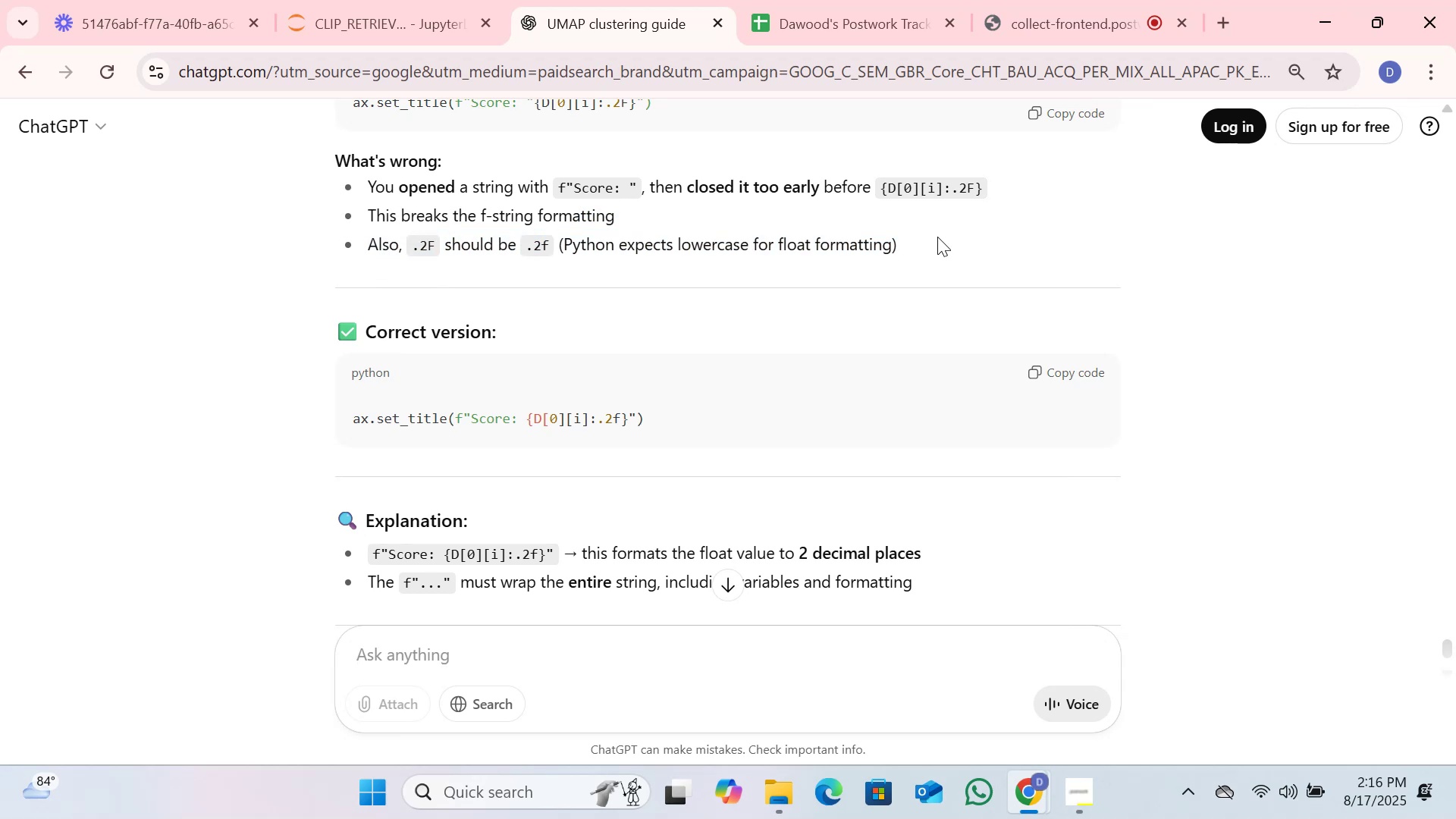 
scroll: coordinate [673, 413], scroll_direction: down, amount: 2.0
 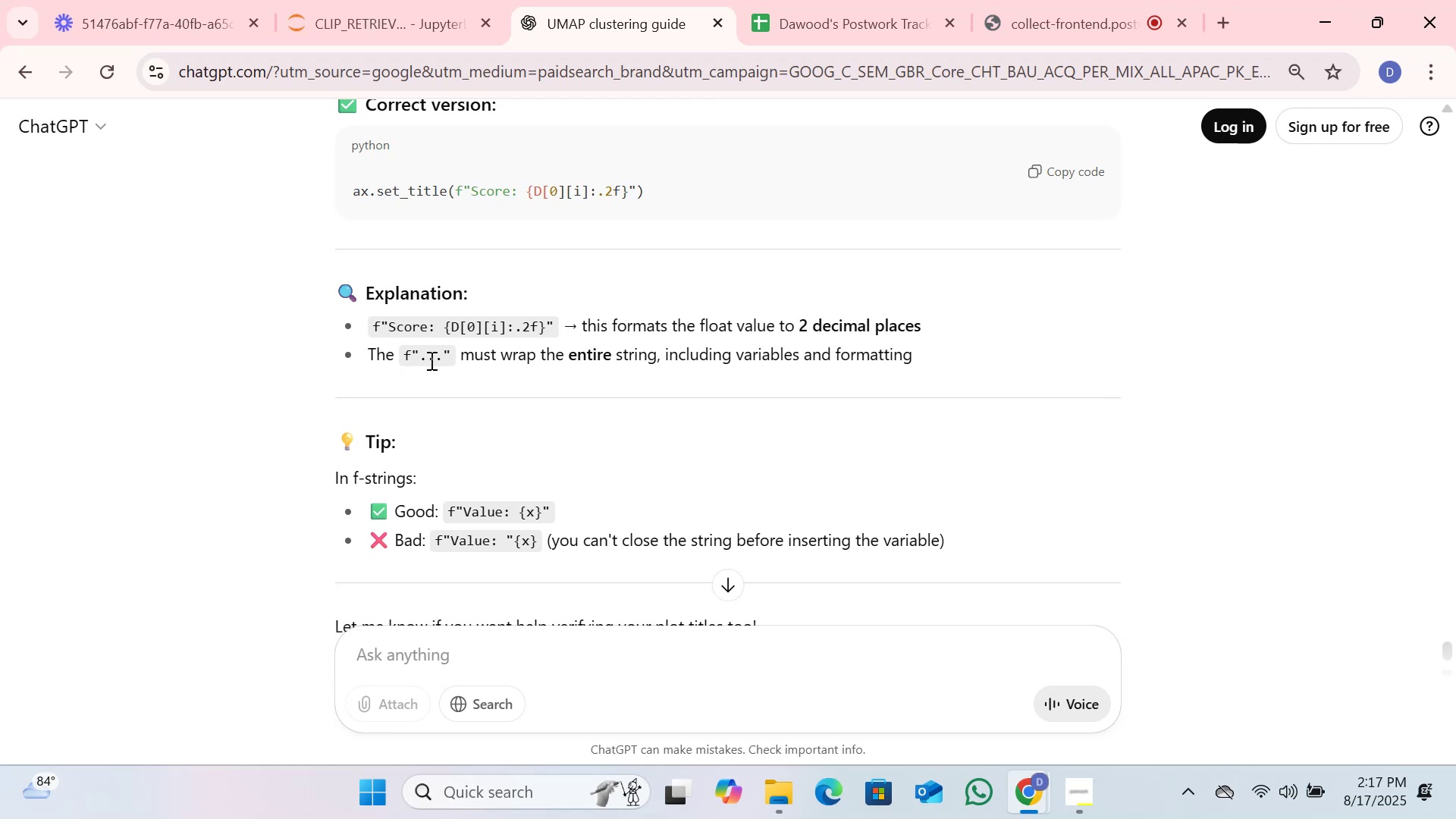 
wait(30.14)
 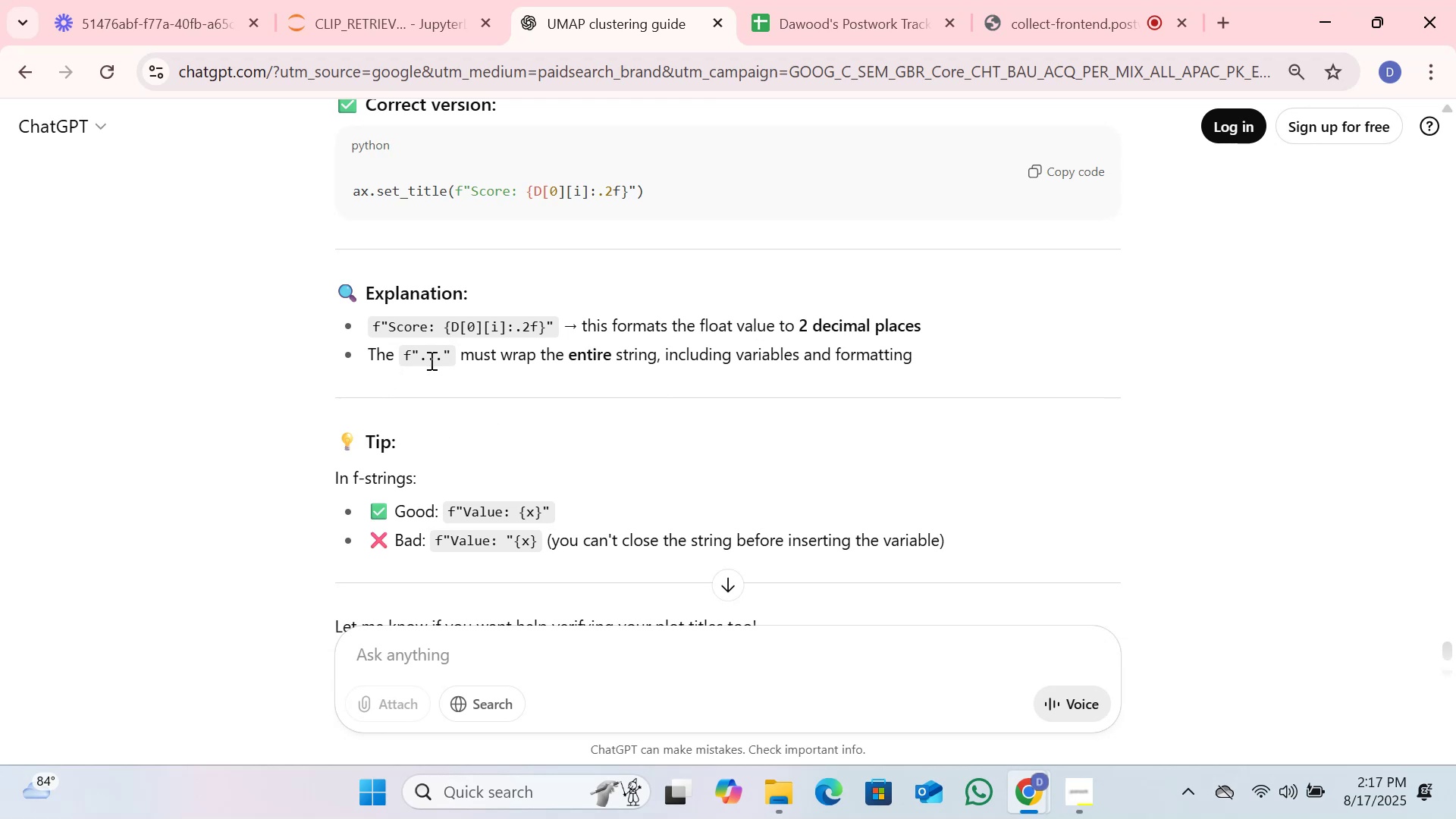 
scroll: coordinate [597, 373], scroll_direction: down, amount: 2.0
 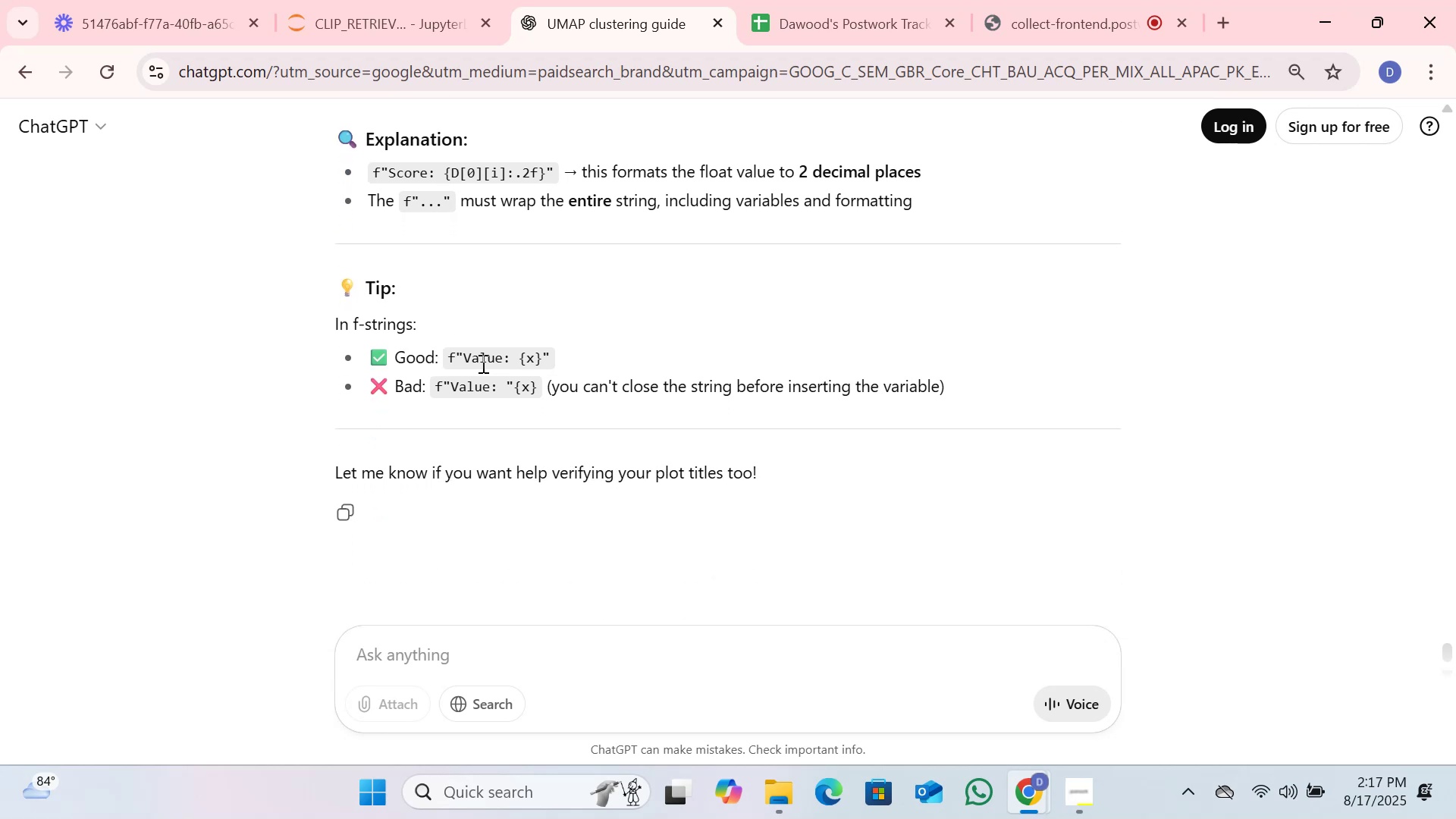 
wait(9.54)
 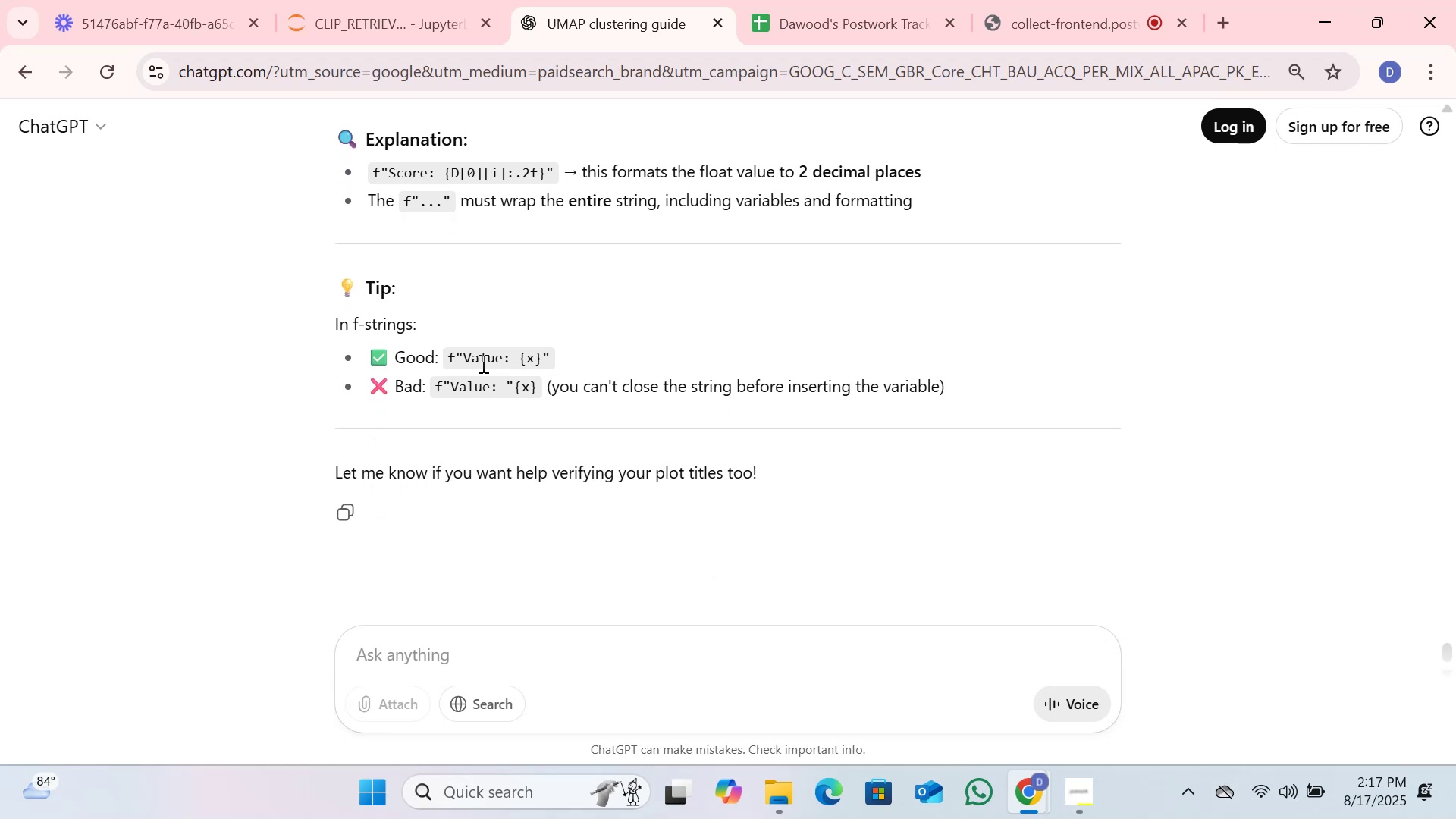 
left_click([370, 5])
 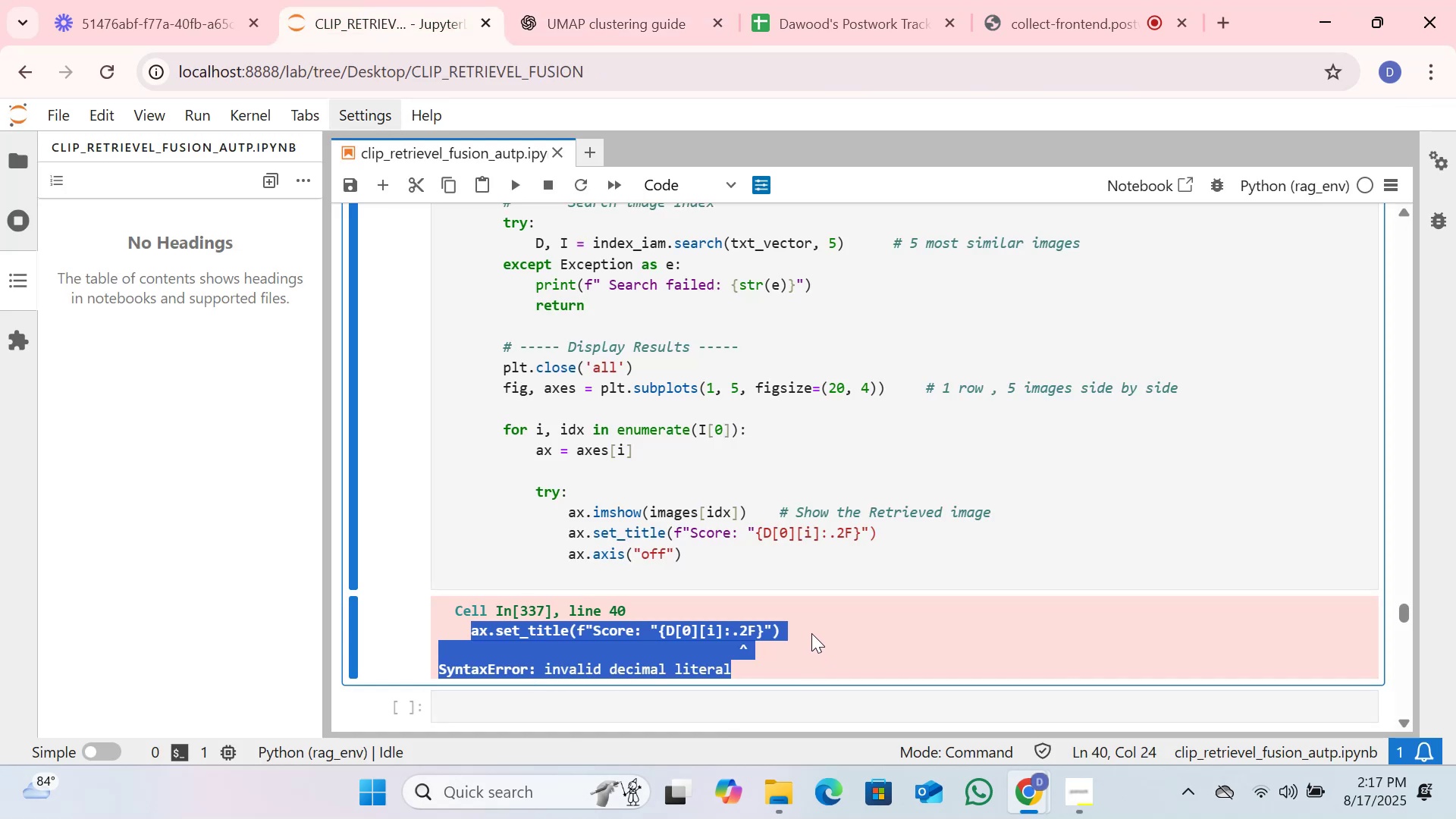 
left_click([811, 633])
 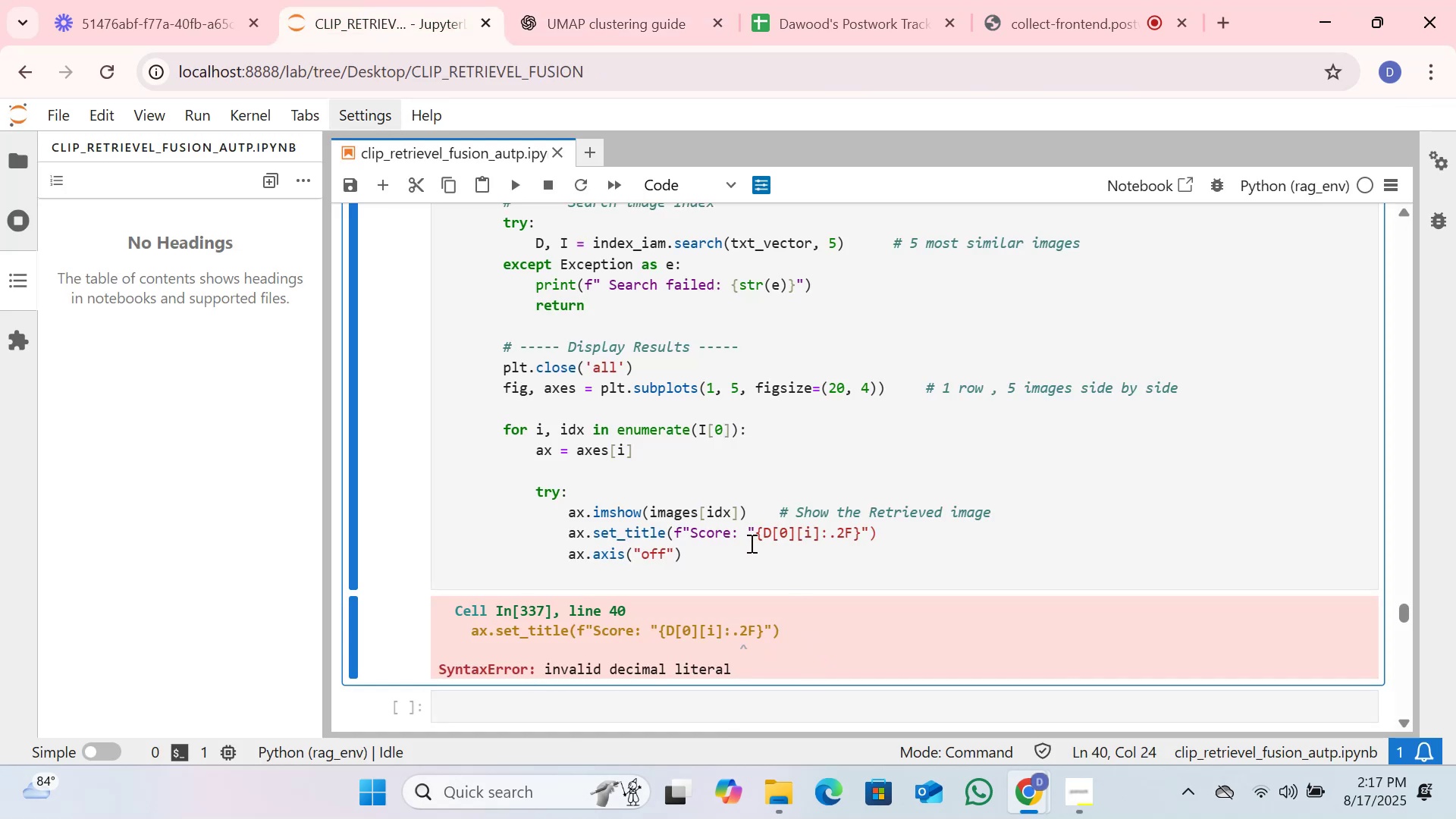 
left_click([750, 543])
 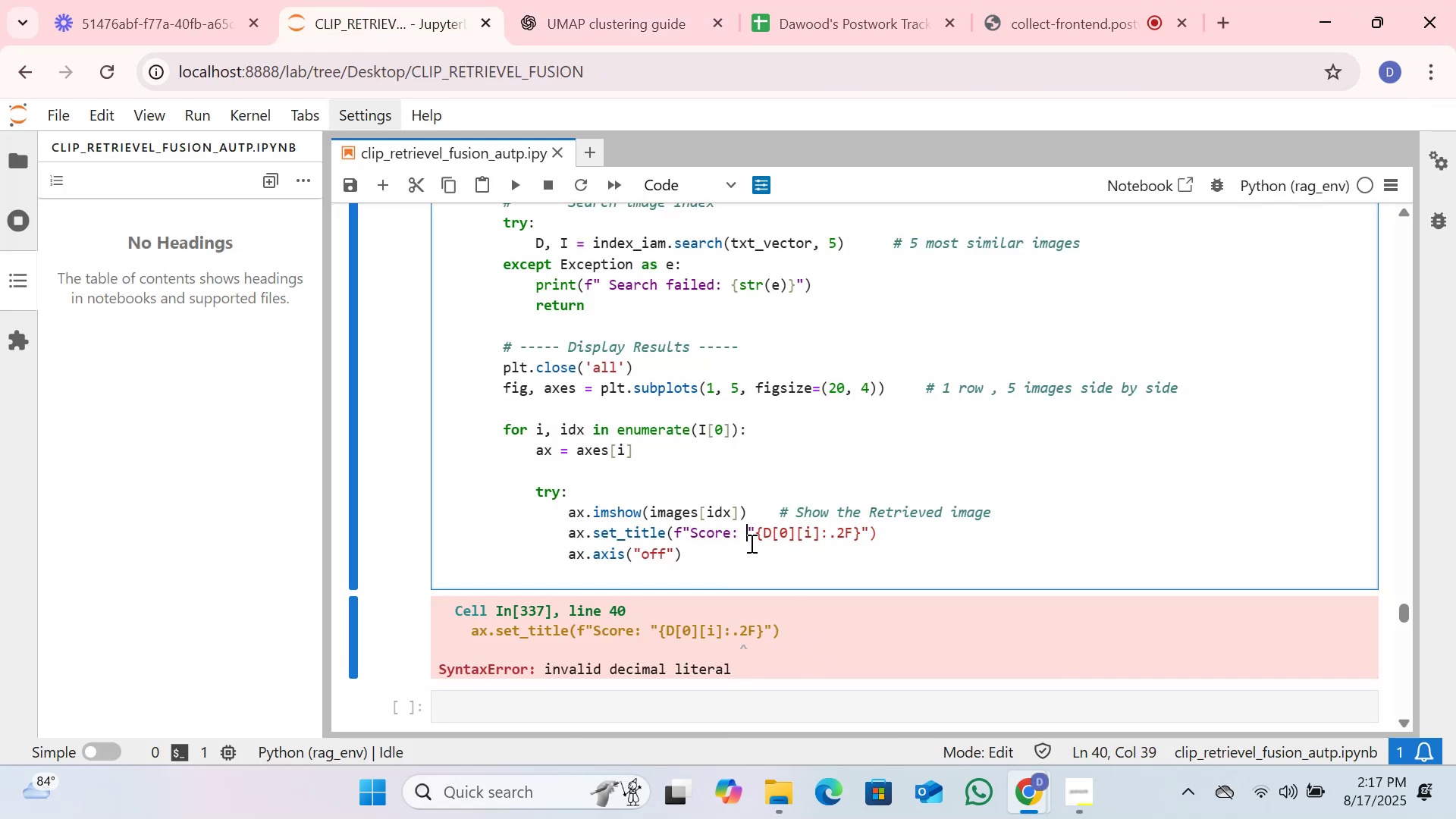 
key(Delete)
 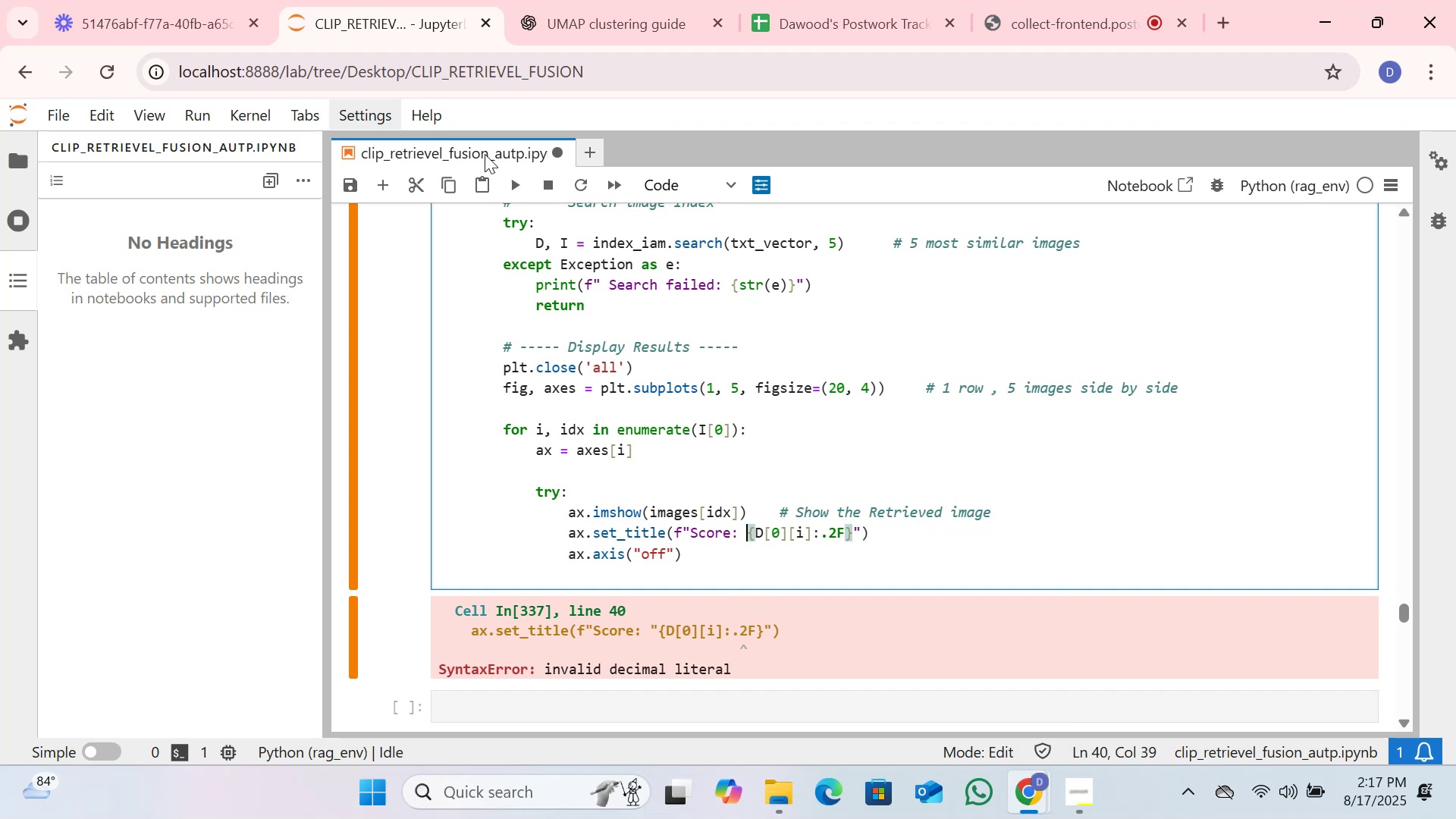 
left_click([510, 184])
 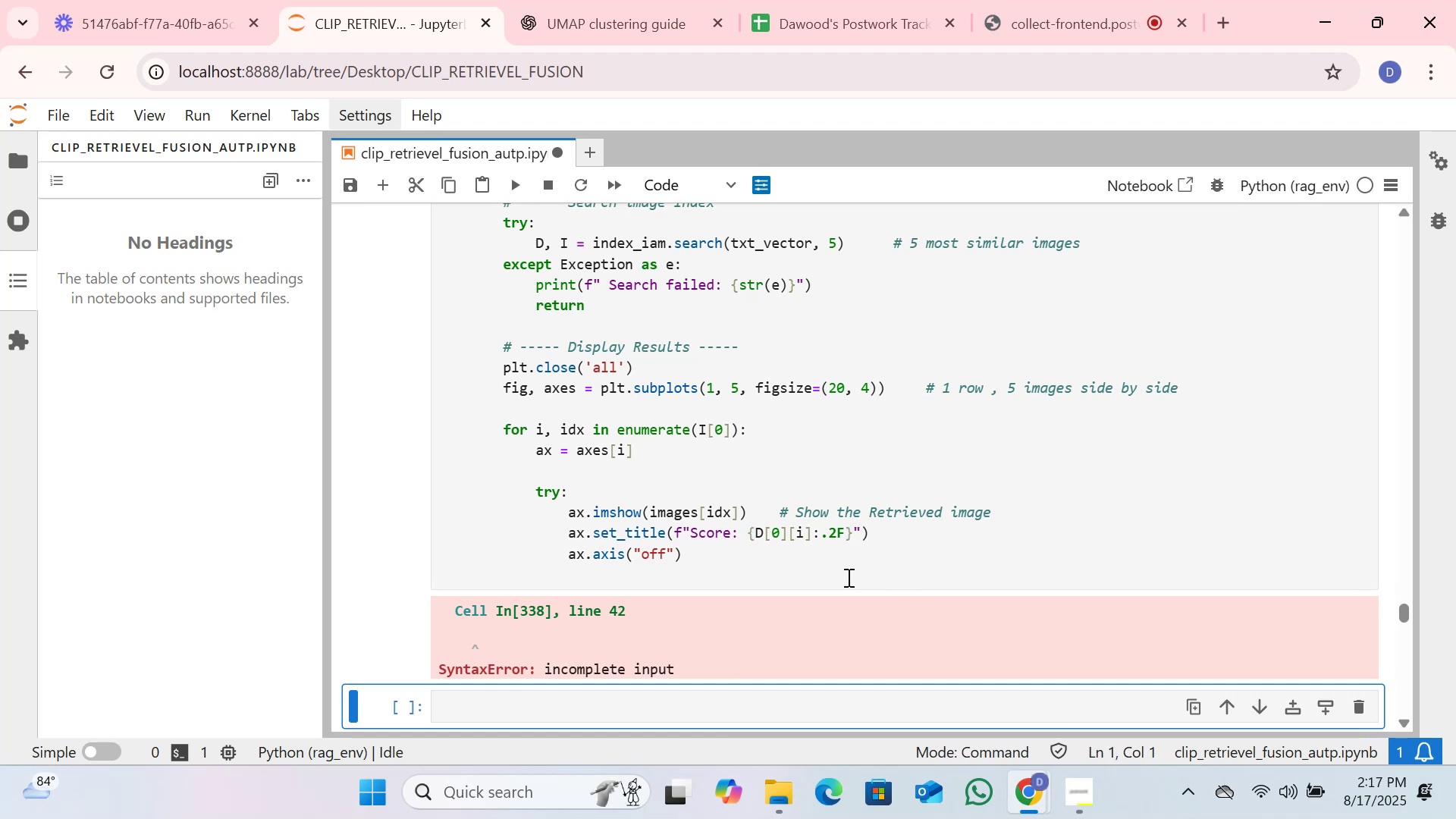 
mouse_move([673, 669])
 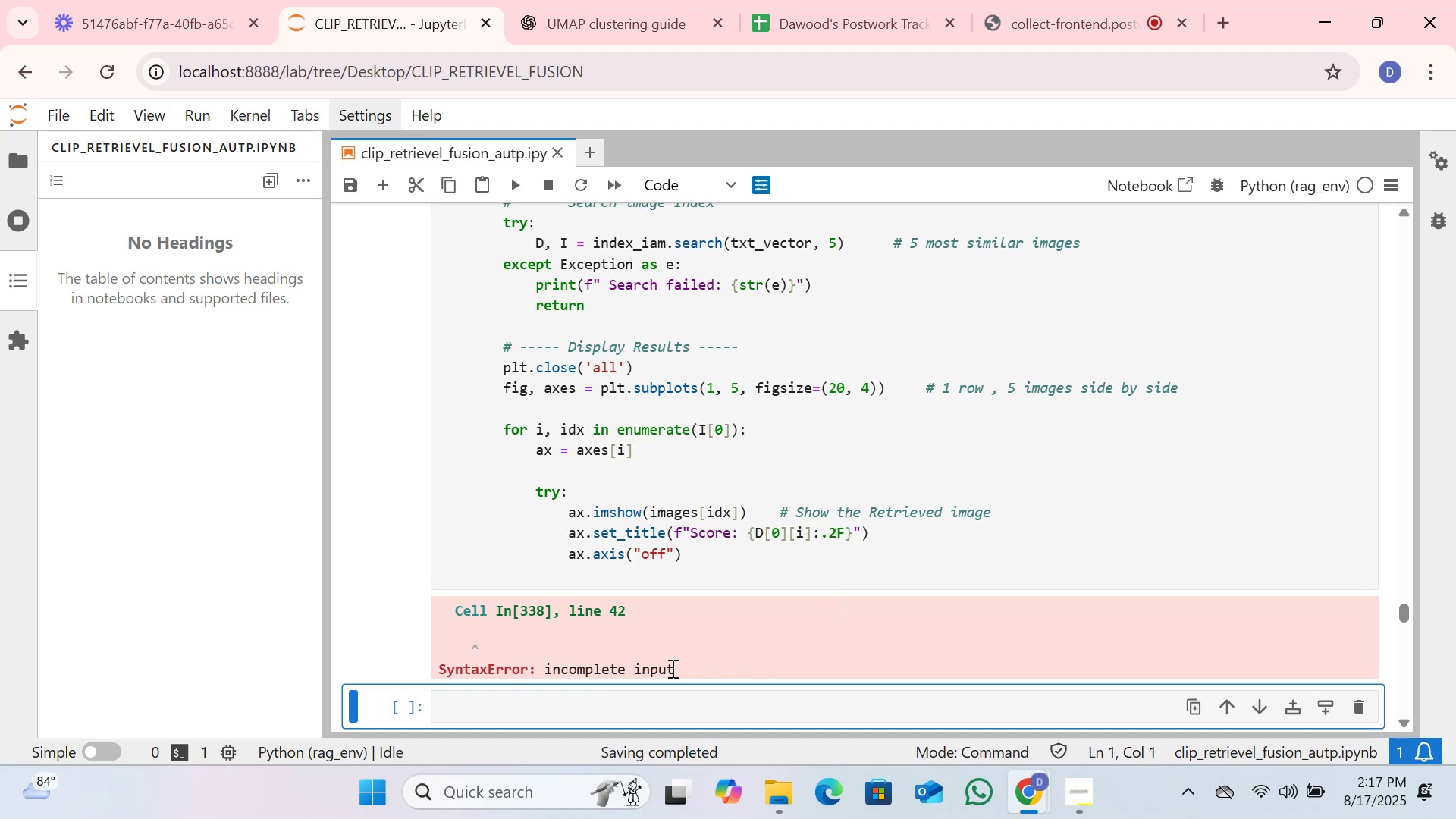 
left_click_drag(start_coordinate=[671, 668], to_coordinate=[447, 591])
 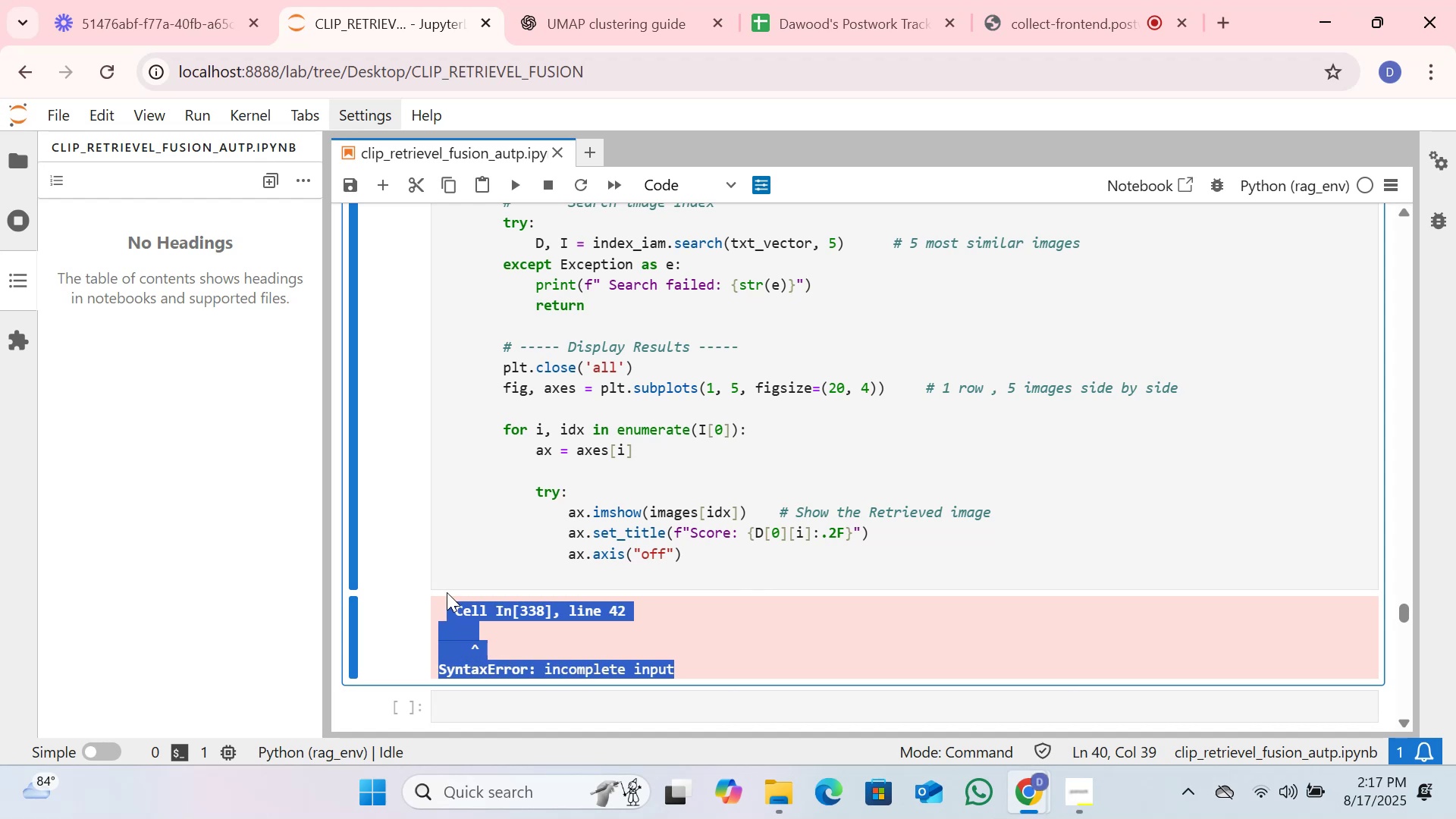 
key(Control+C)
 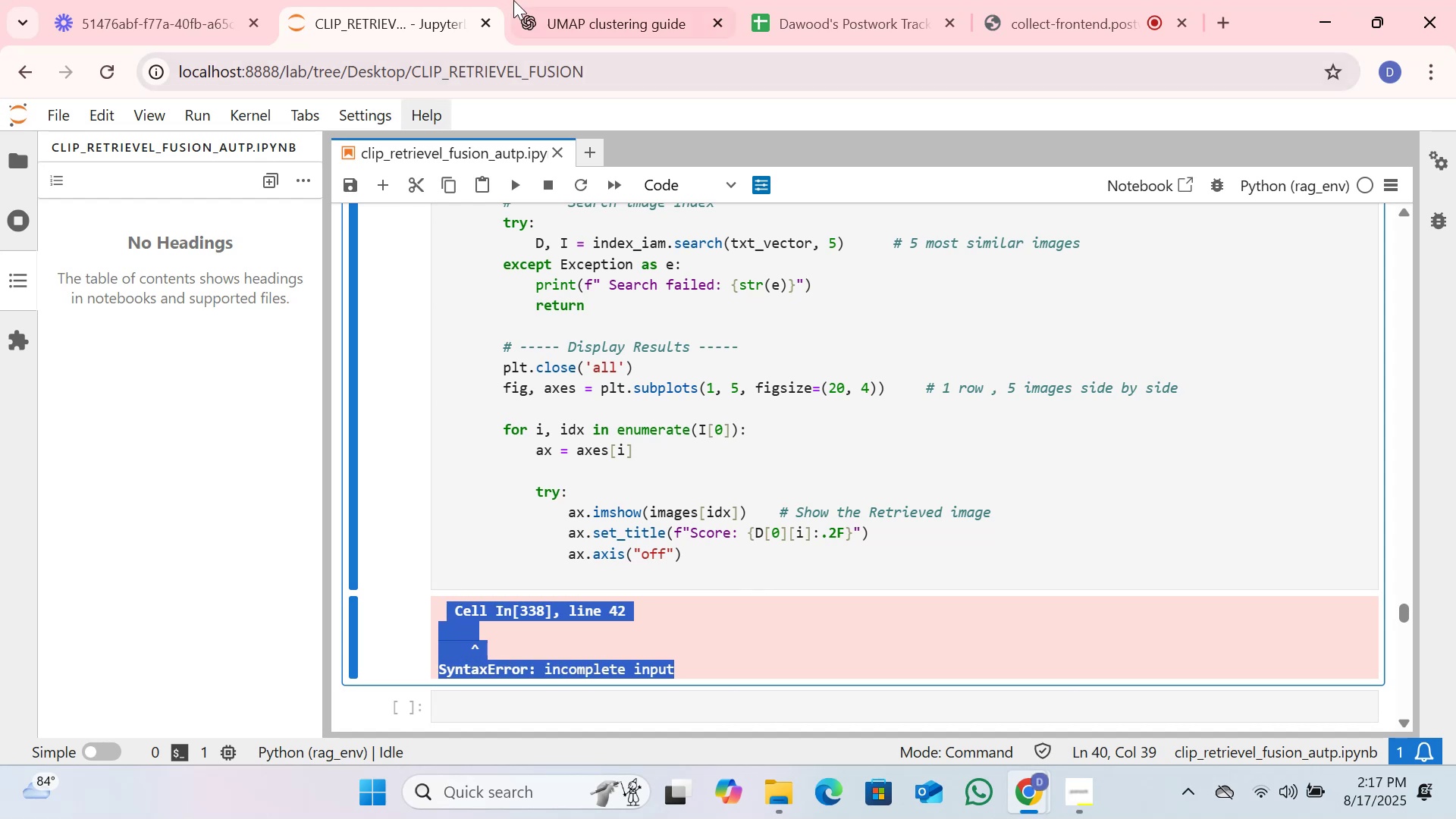 
left_click([575, 0])
 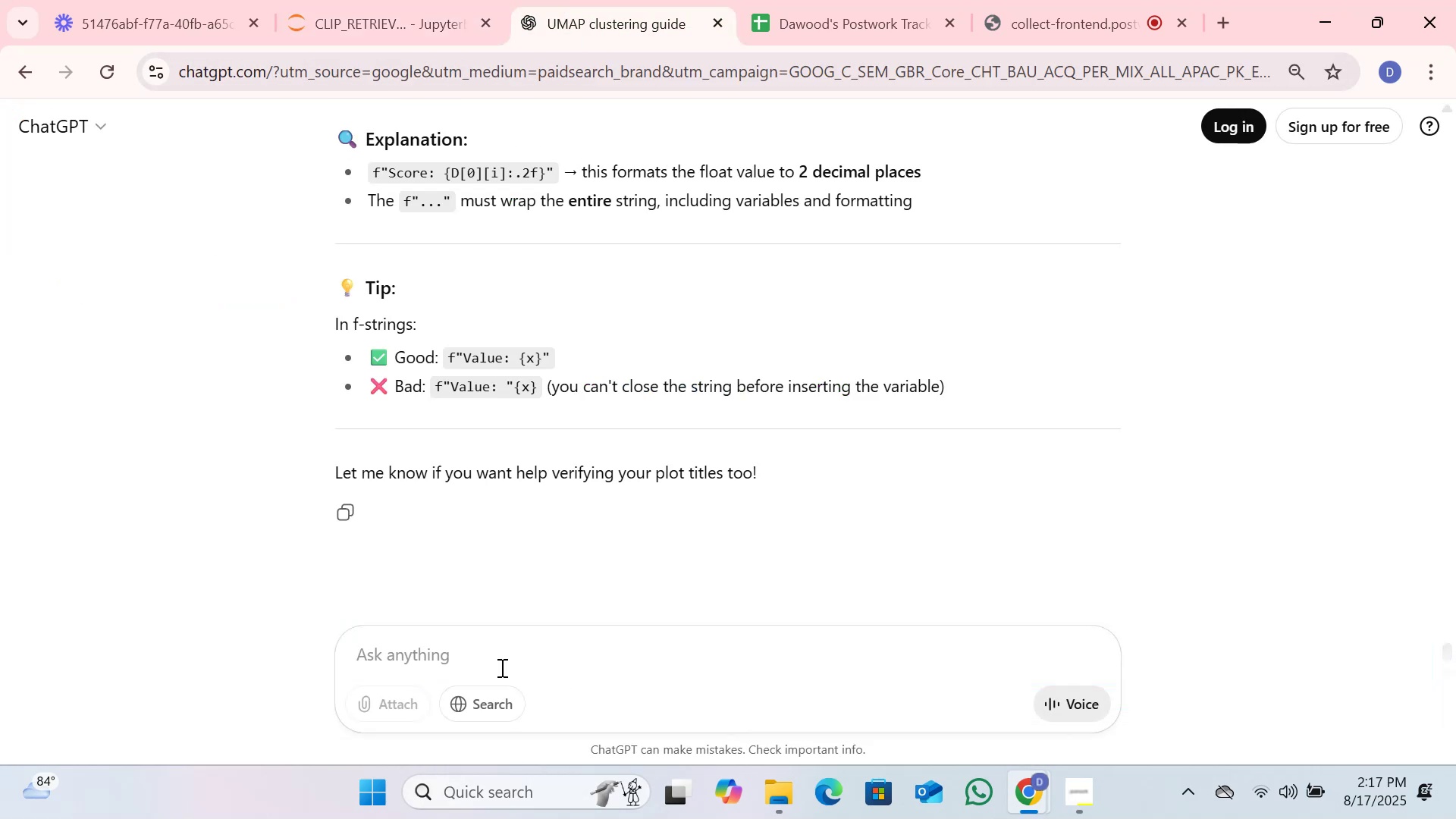 
left_click([500, 667])
 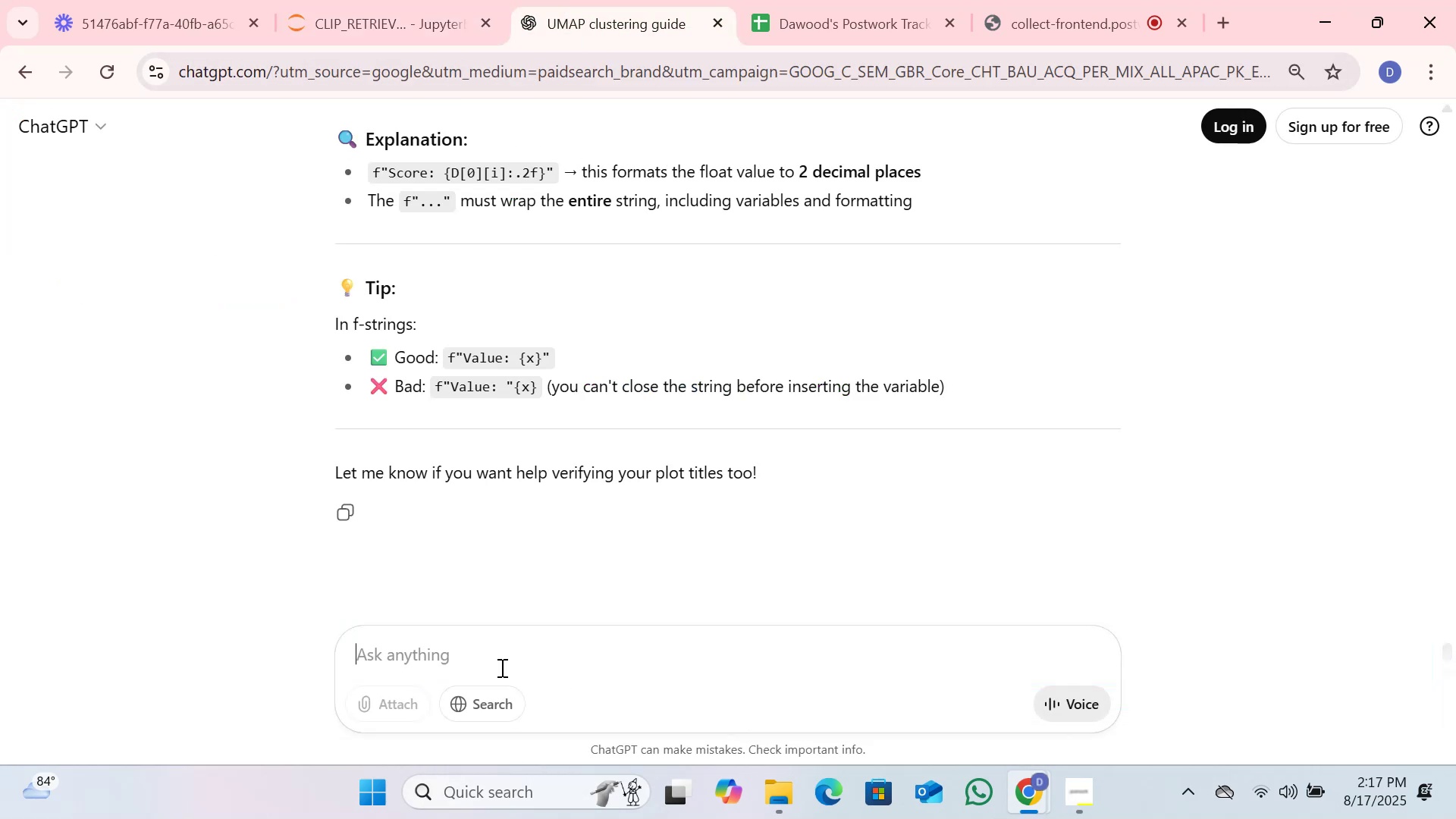 
key(Control+V)
 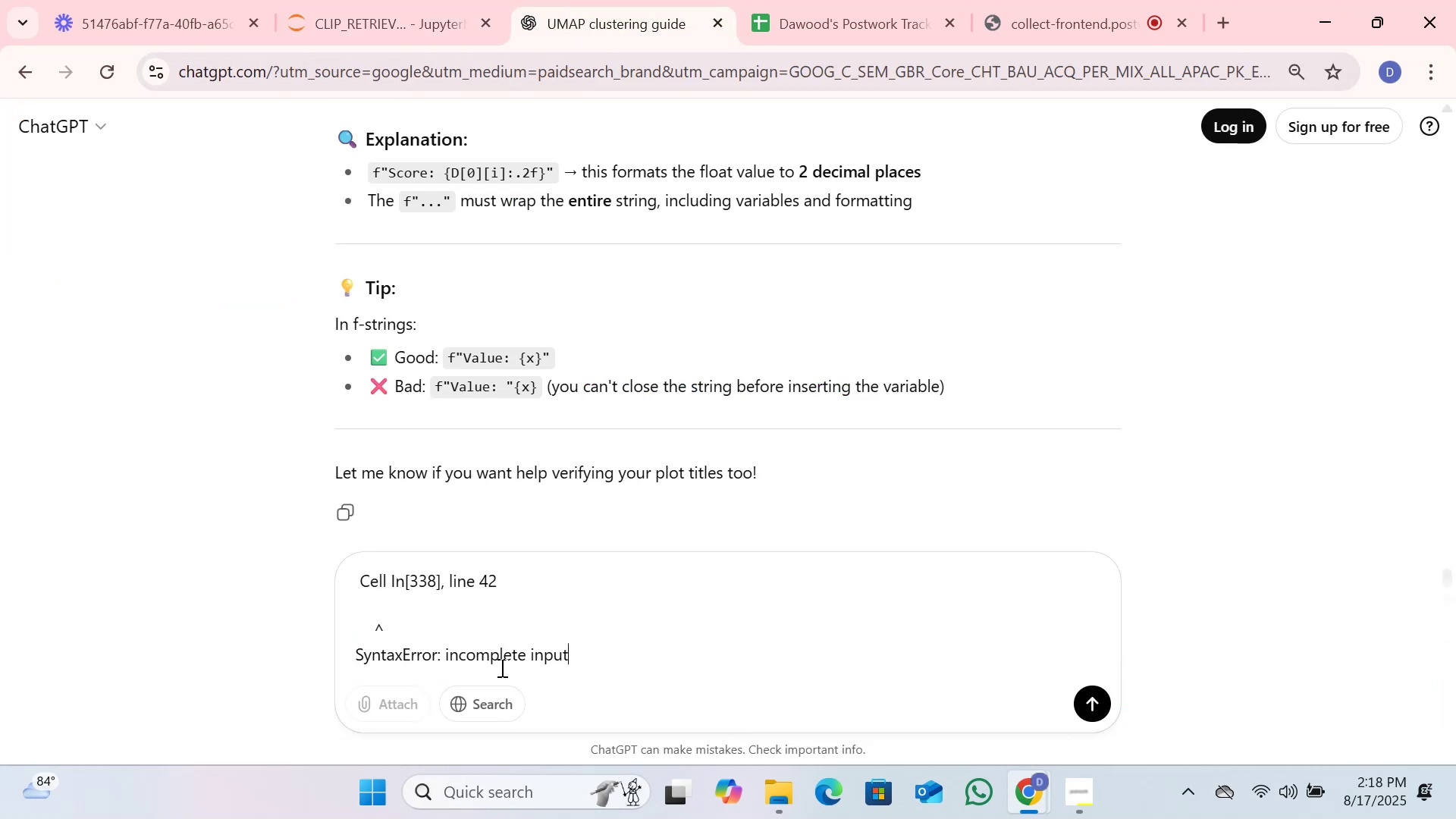 
key(Enter)
 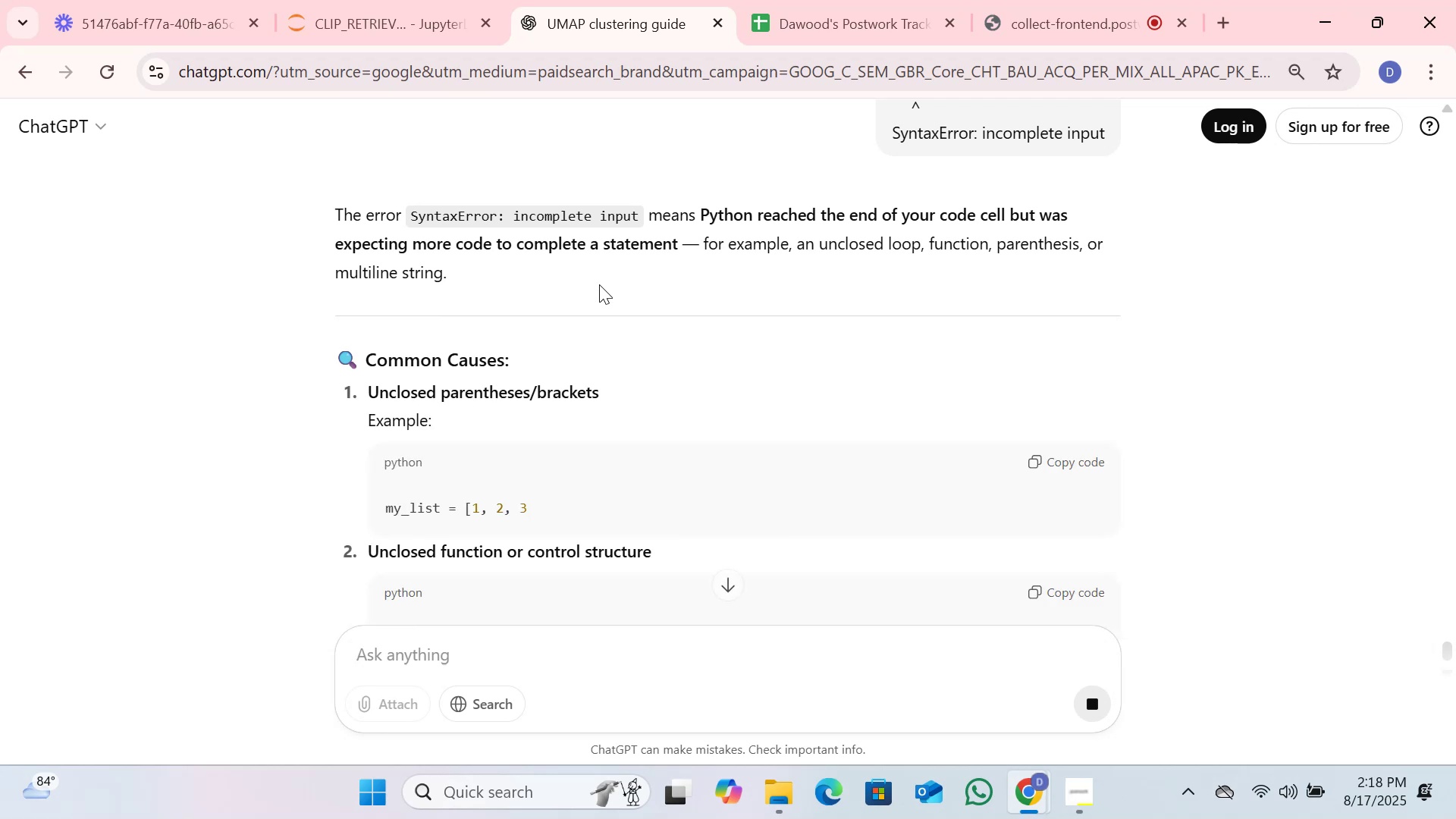 
wait(5.97)
 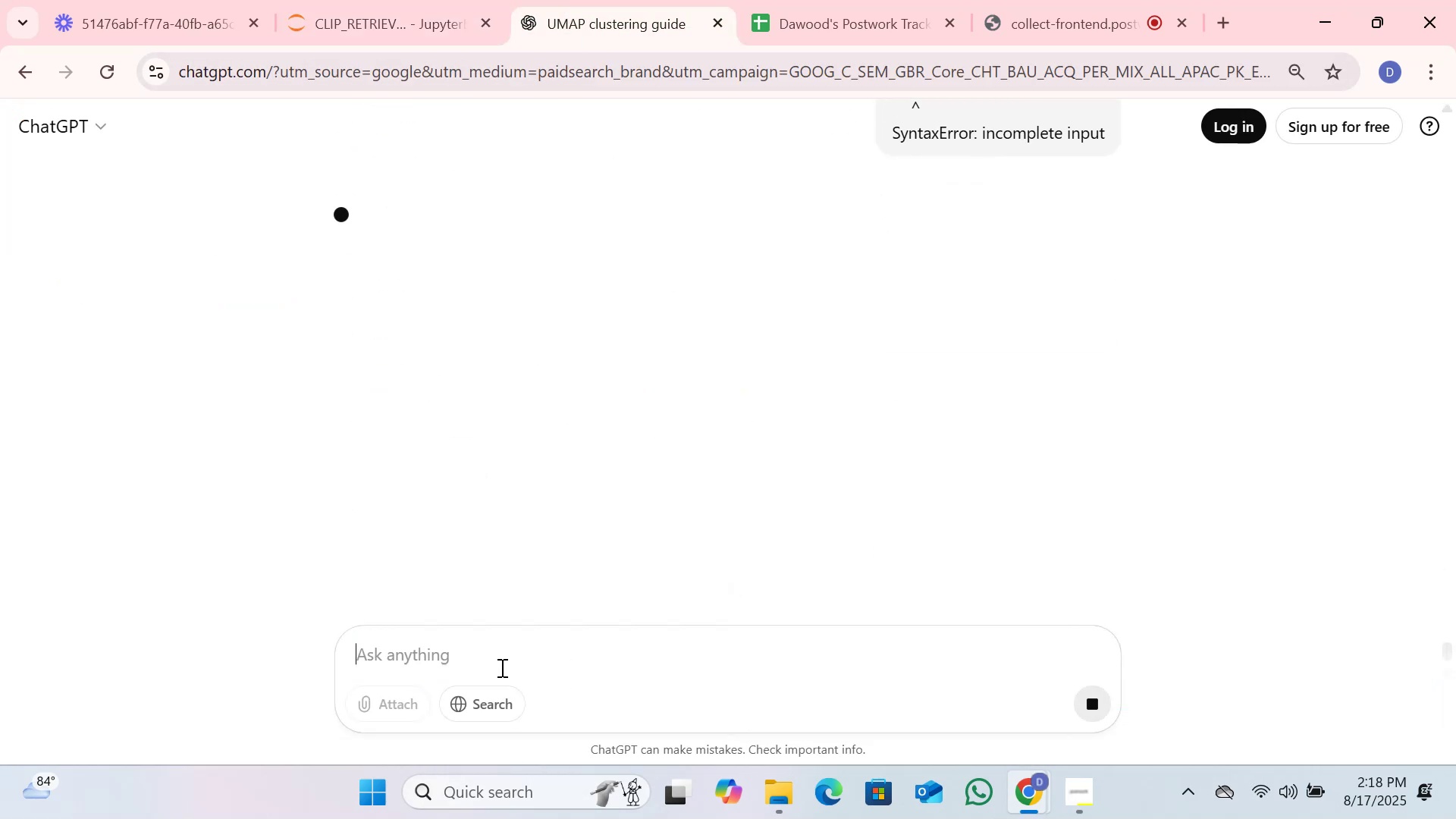 
scroll: coordinate [592, 287], scroll_direction: down, amount: 1.0
 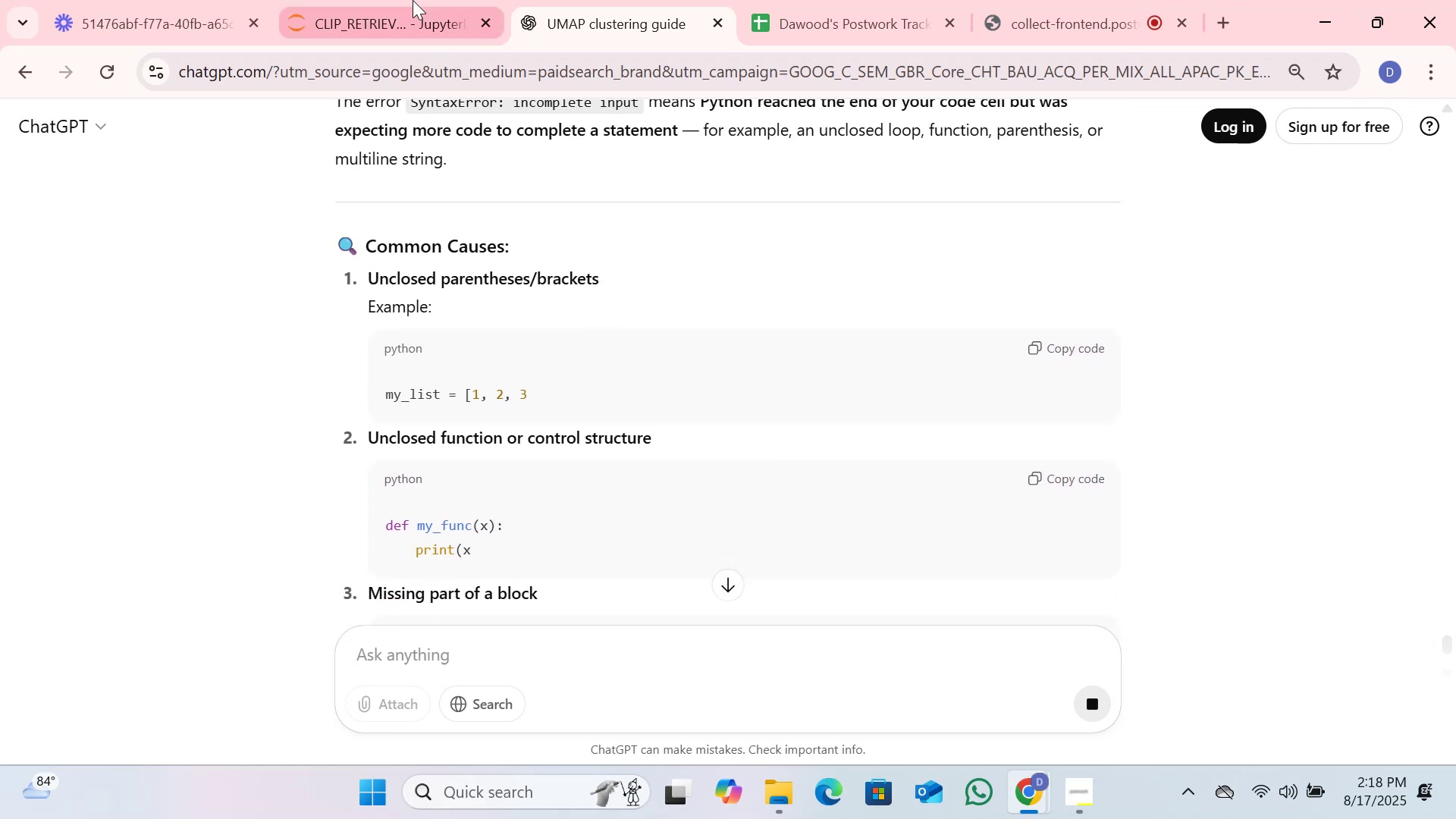 
left_click([406, 15])
 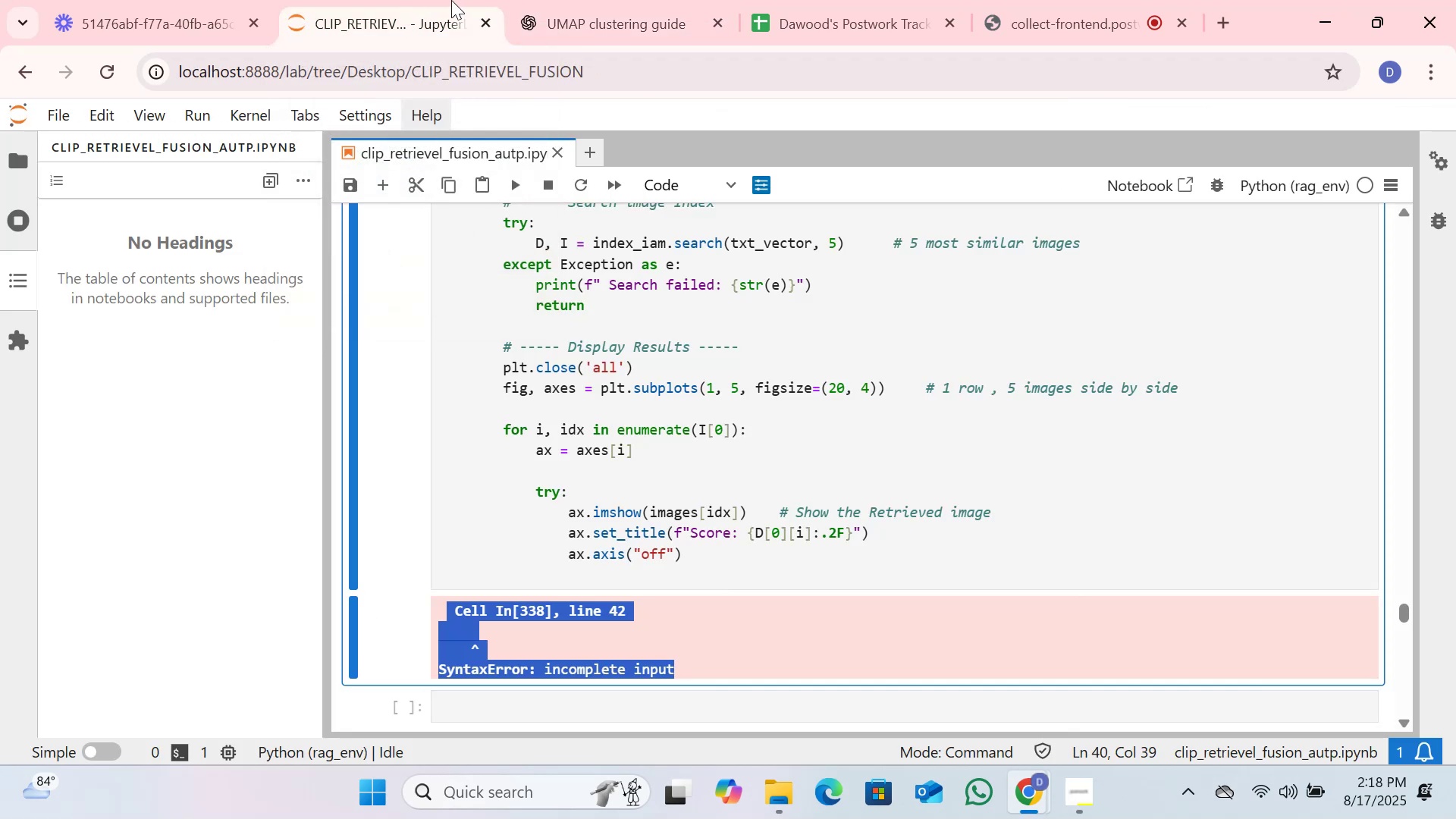 
left_click([573, 0])
 